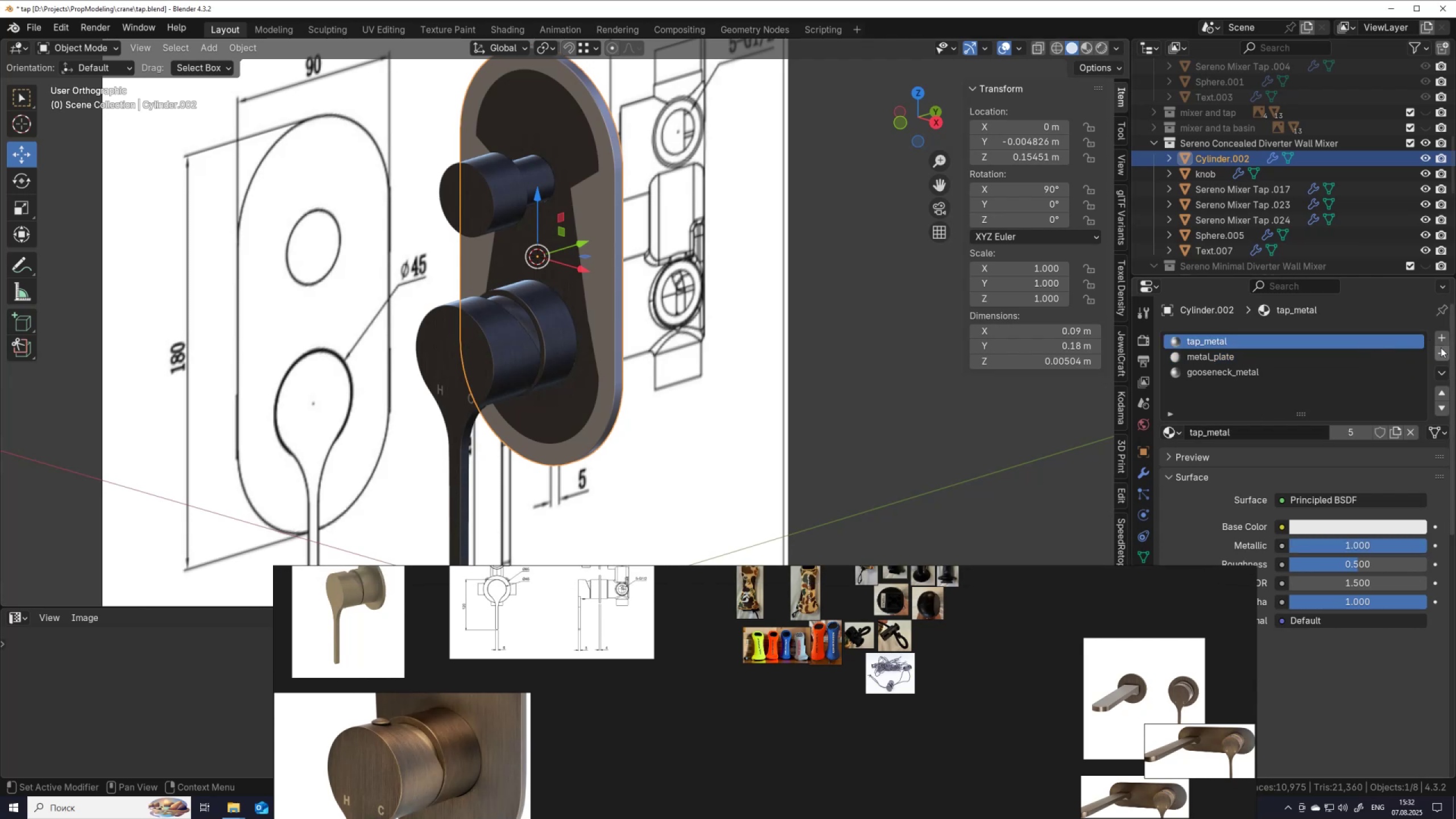 
left_click([1442, 350])
 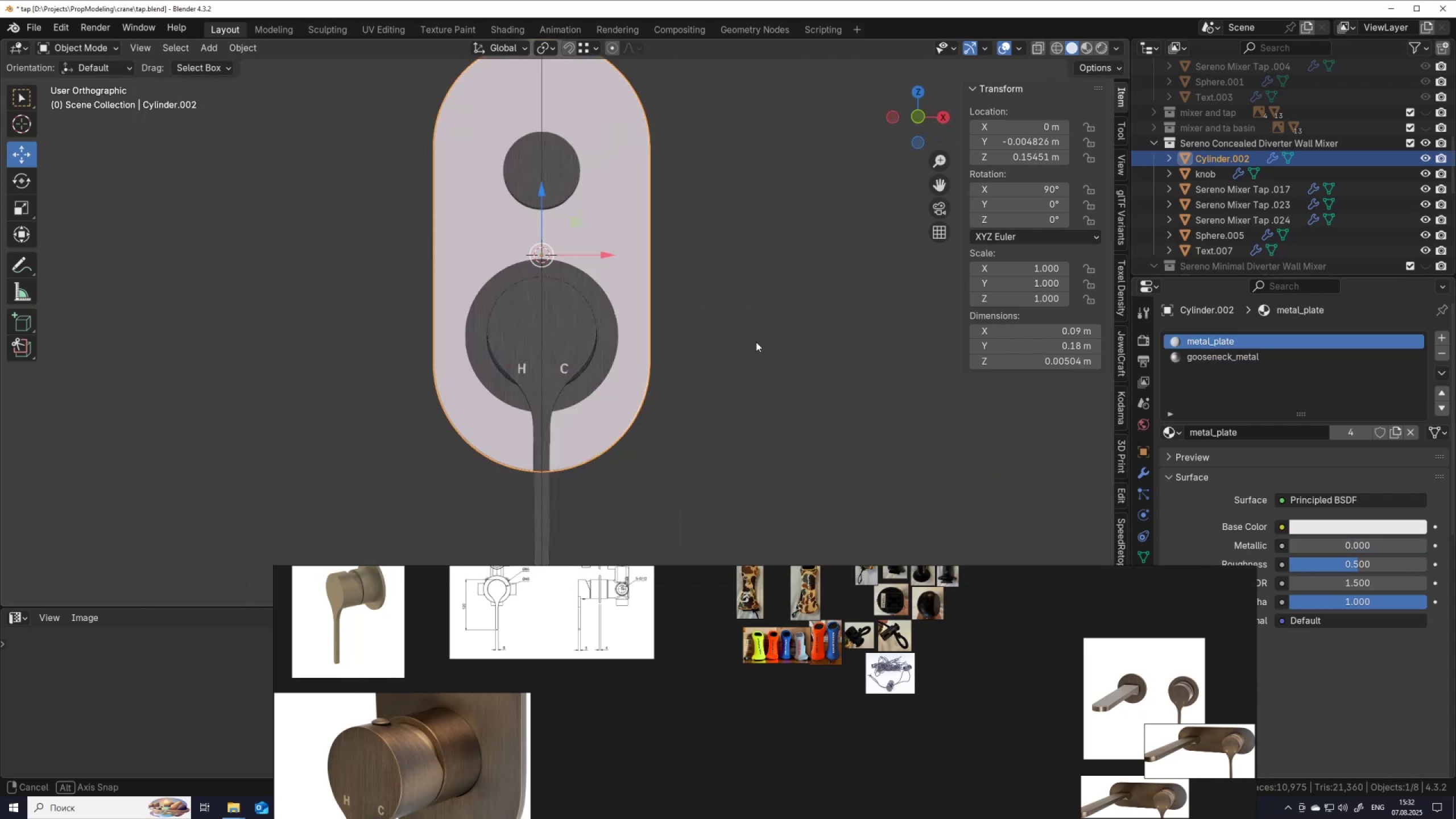 
key(Control+ControlLeft)
 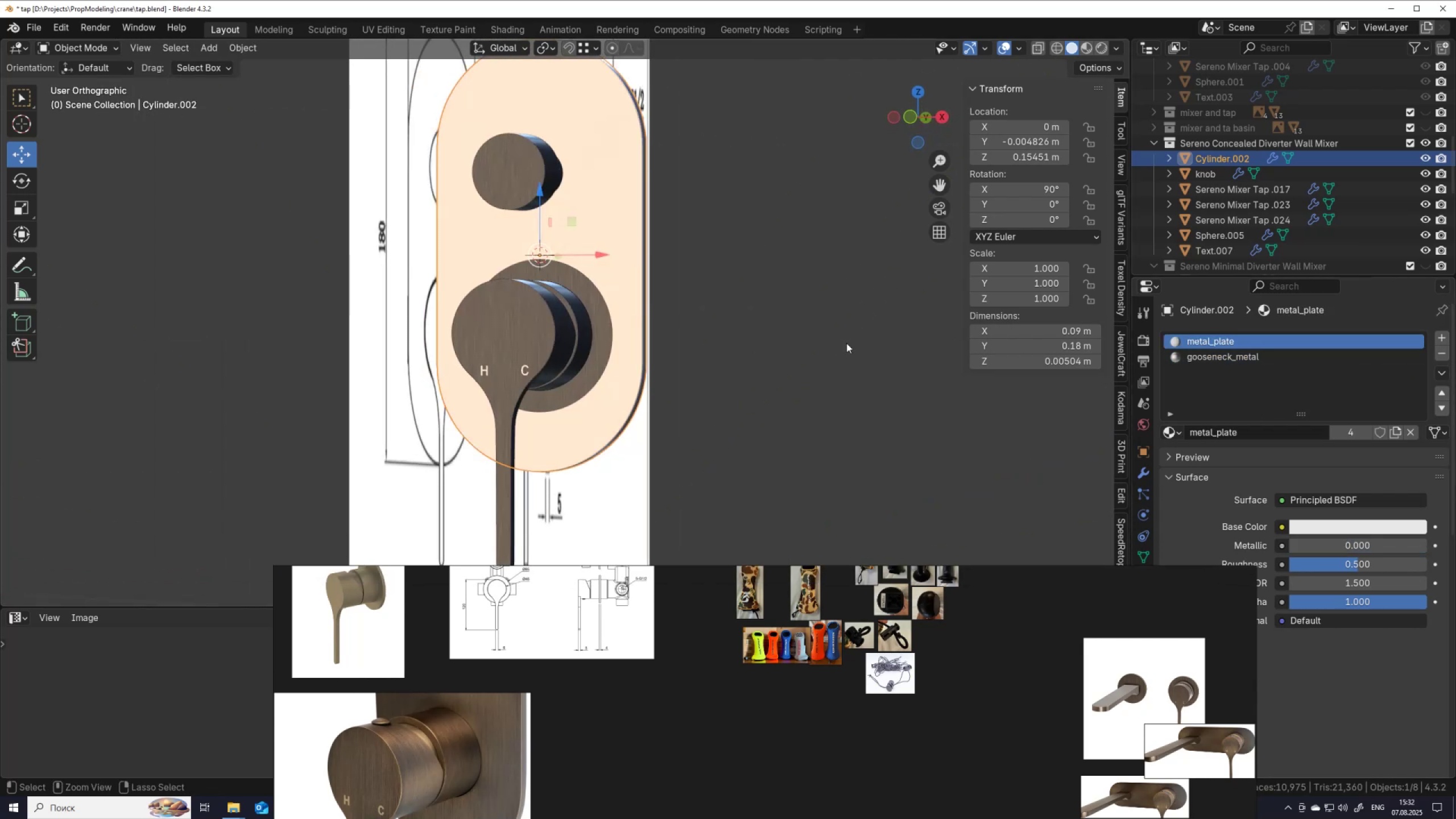 
key(Control+Z)
 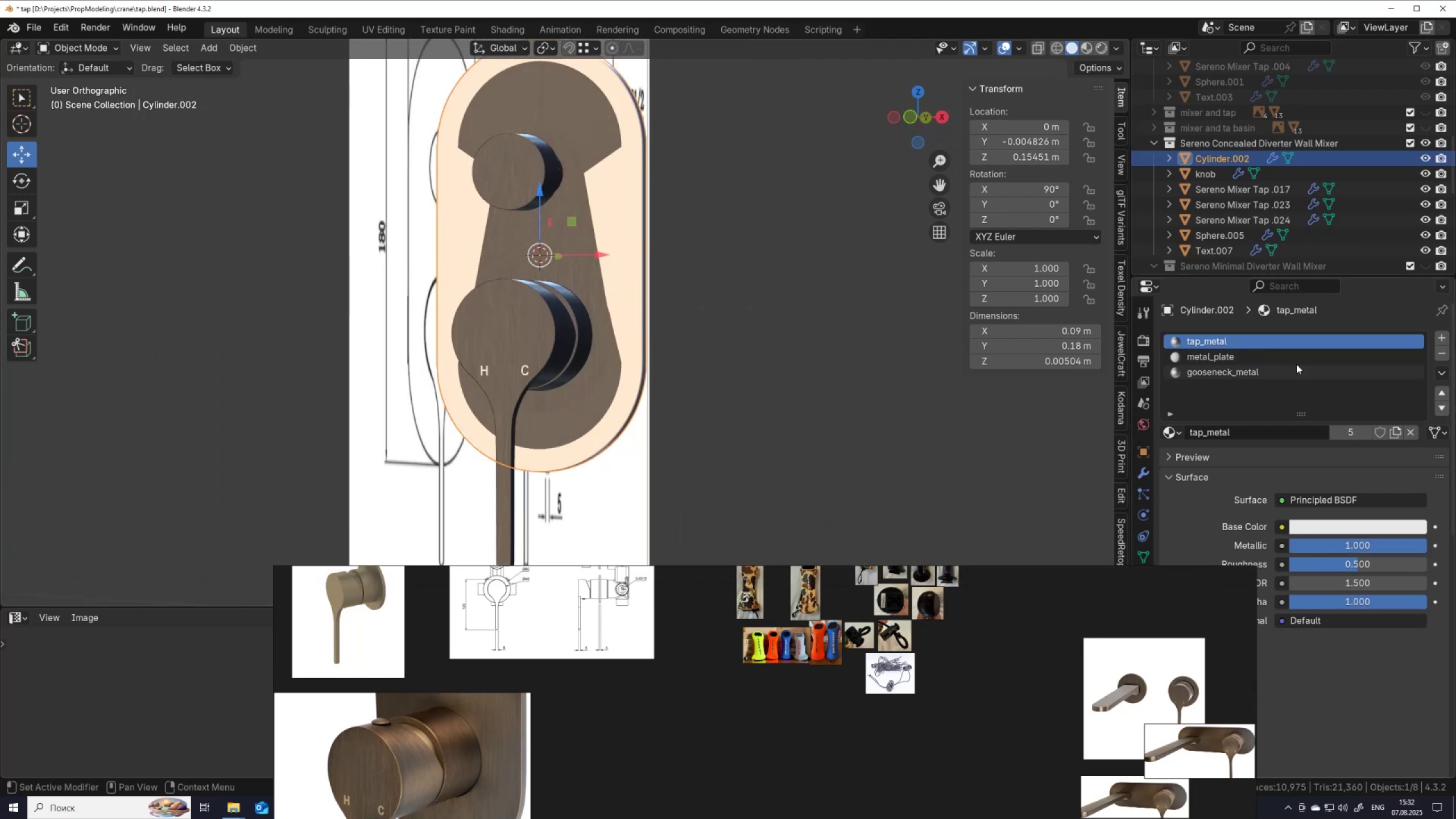 
left_click([1281, 357])
 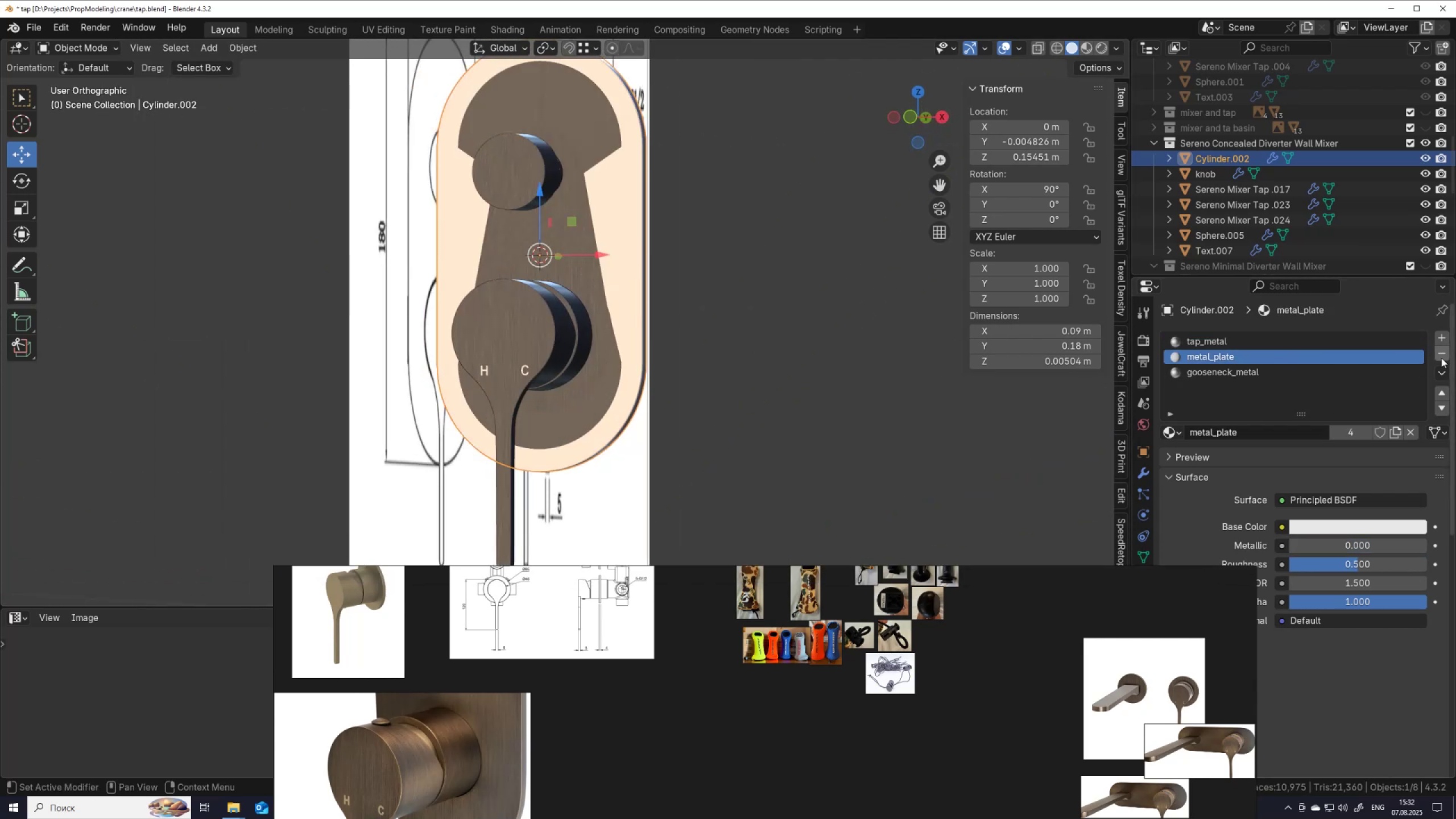 
left_click([1441, 355])
 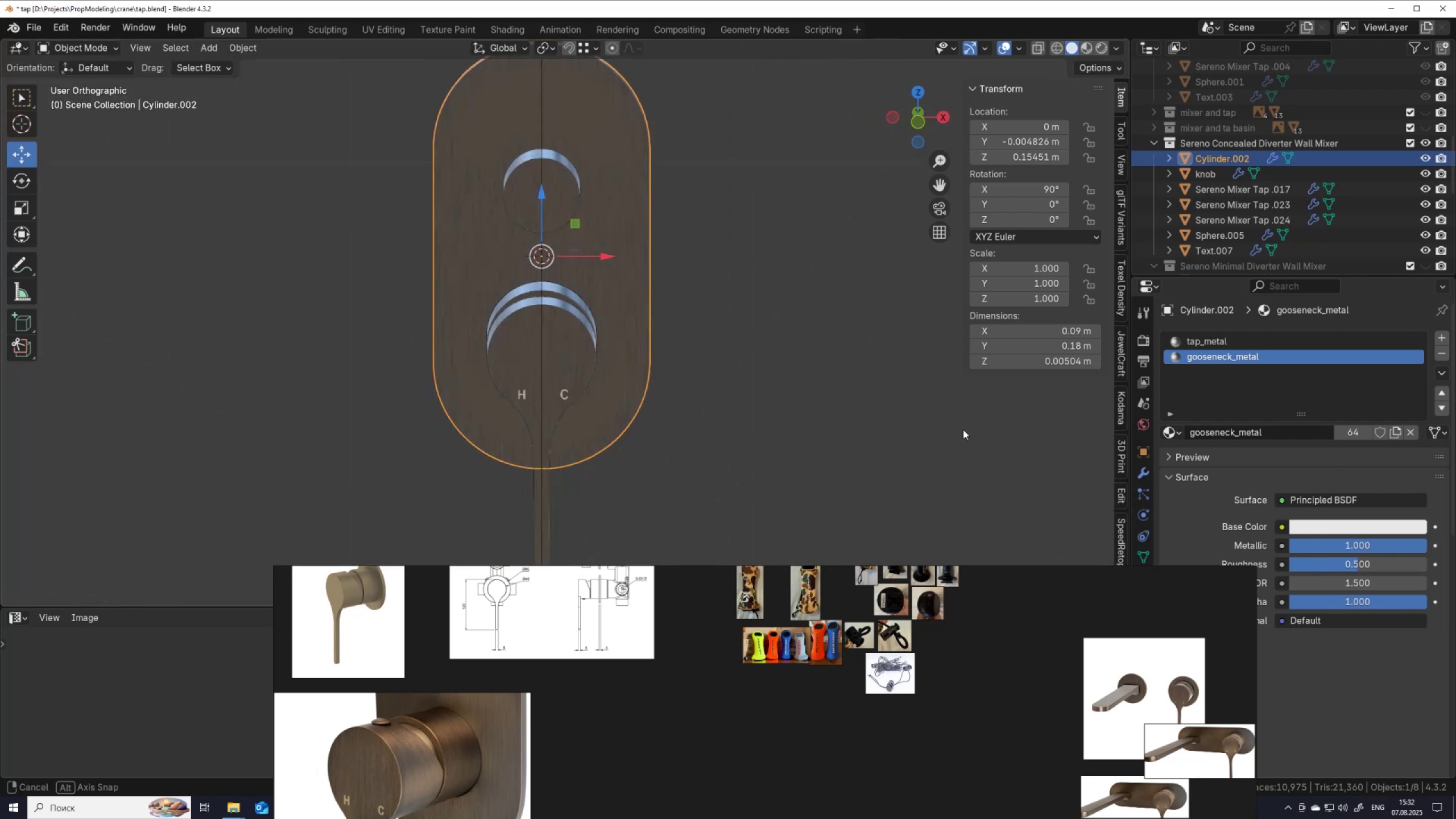 
scroll: coordinate [615, 477], scroll_direction: up, amount: 7.0
 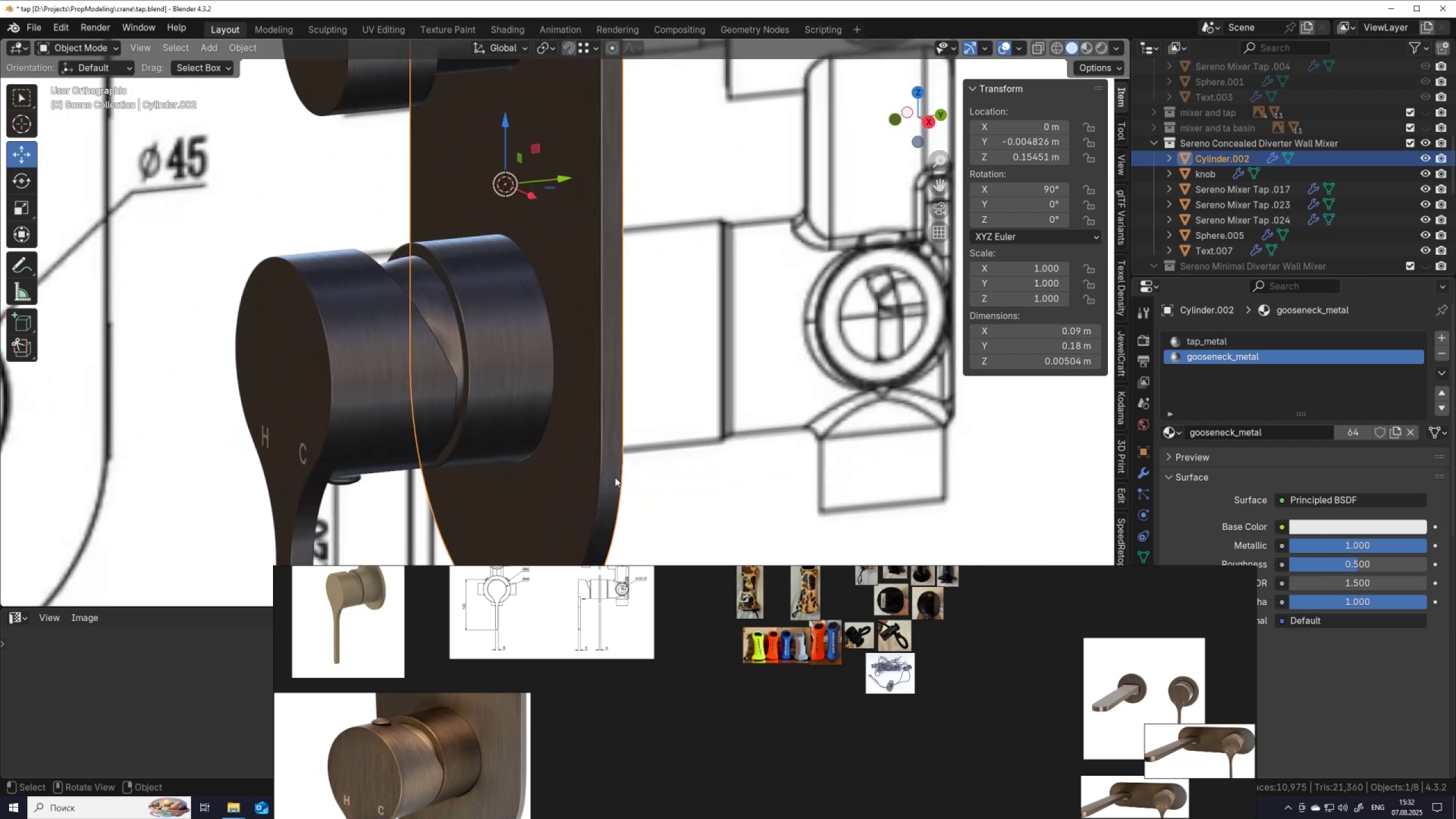 
key(Tab)
 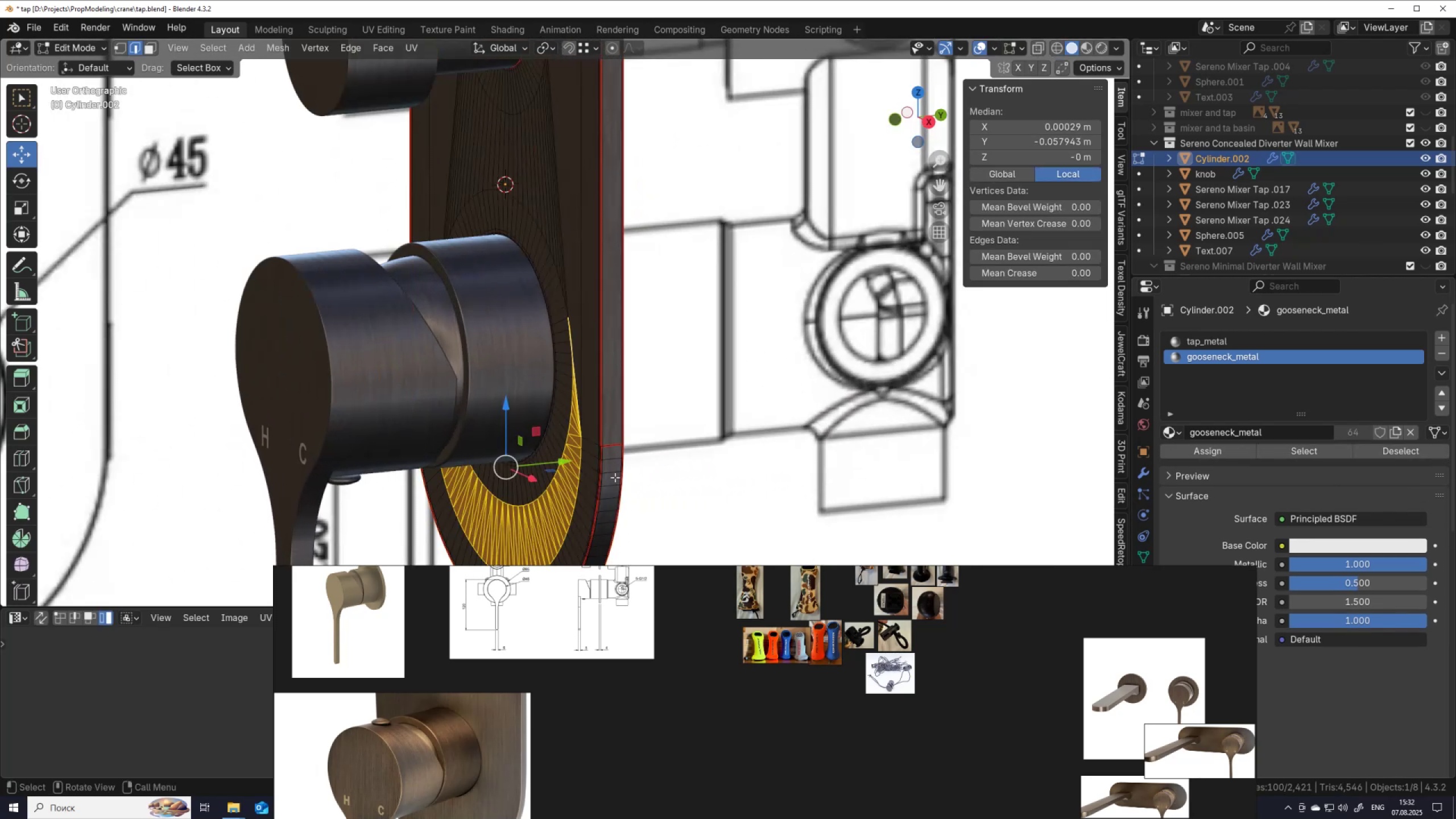 
scroll: coordinate [636, 479], scroll_direction: down, amount: 2.0
 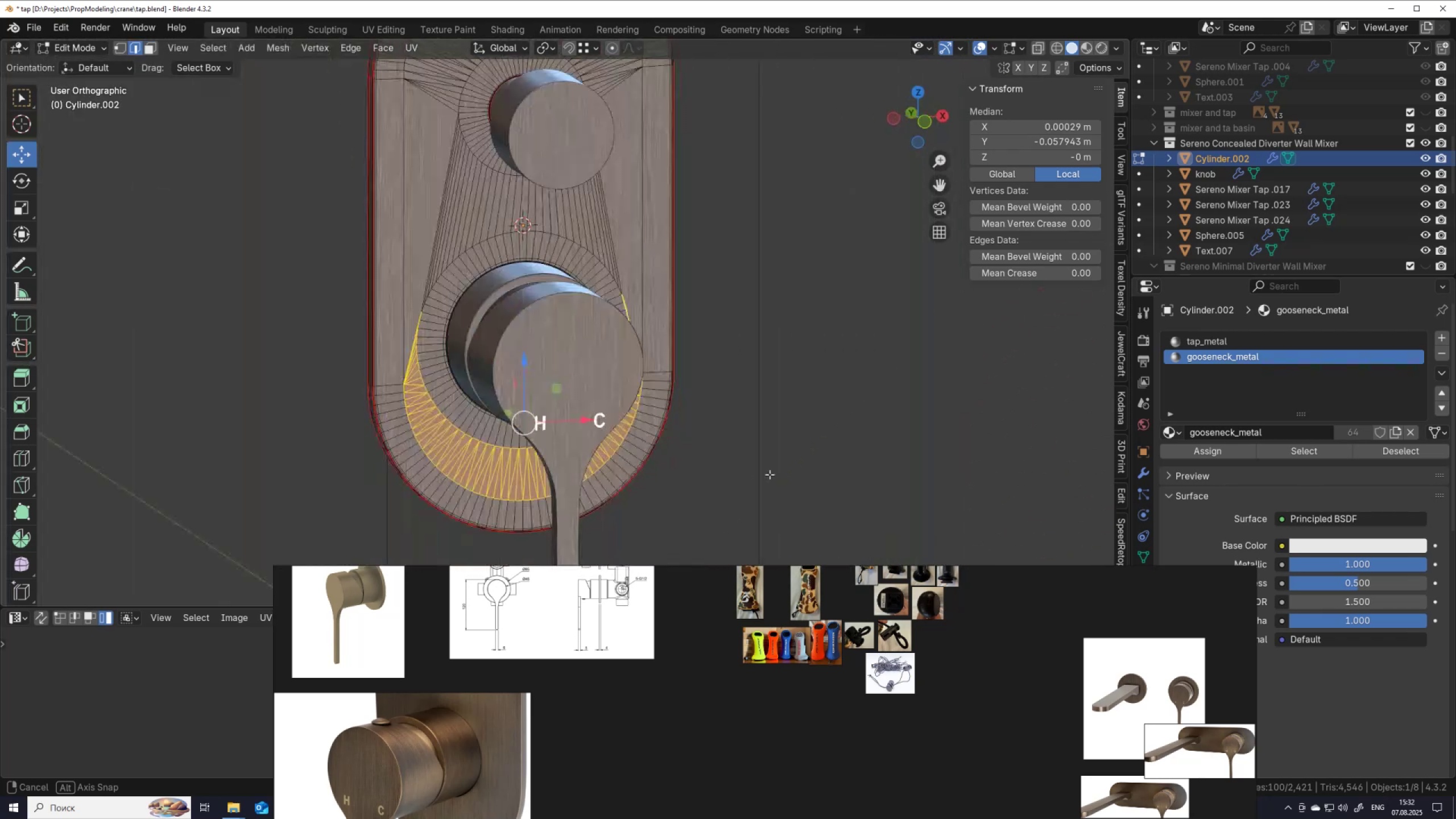 
wait(10.75)
 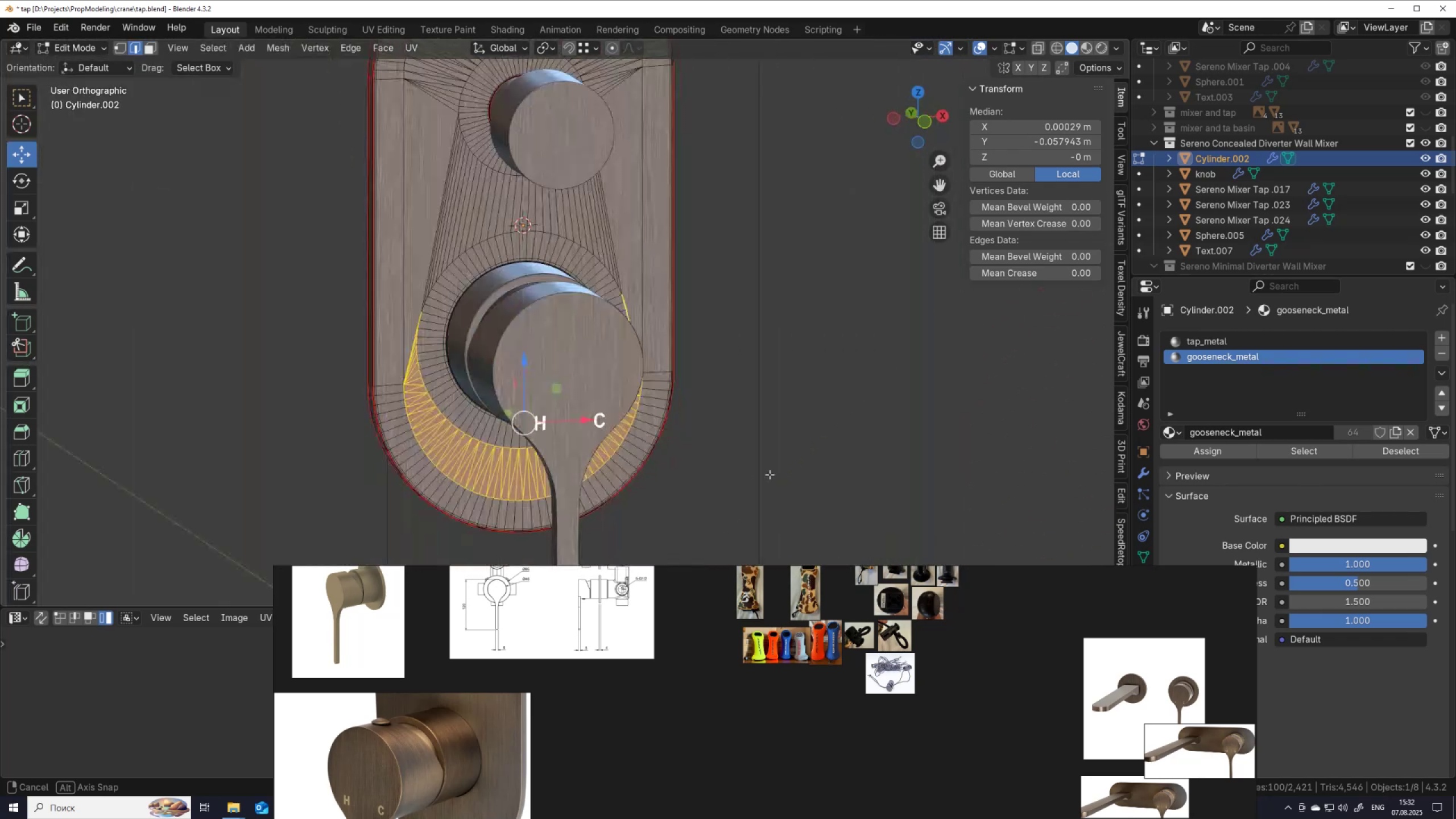 
type(ai)
 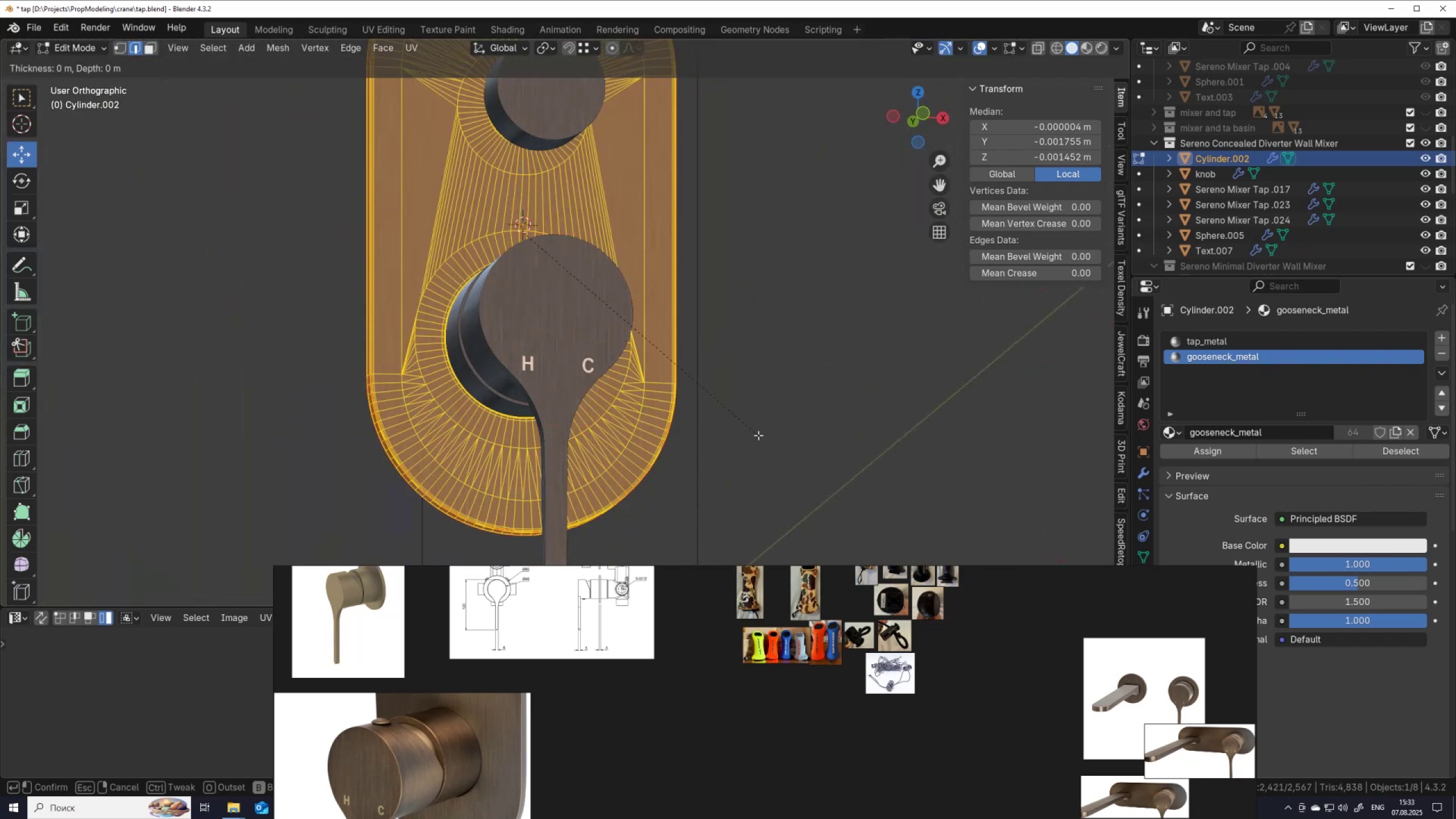 
right_click([758, 435])
 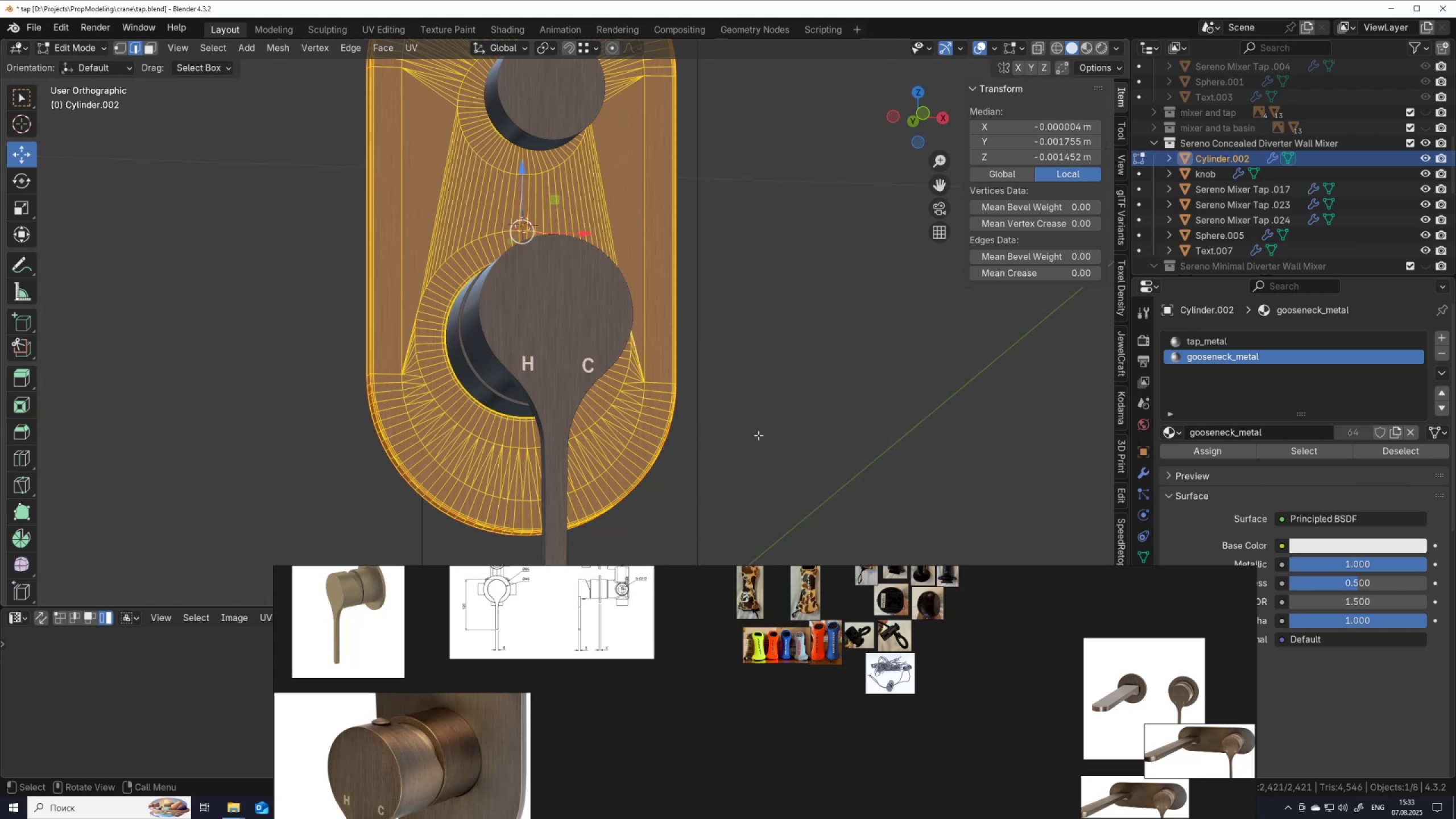 
key(U)
 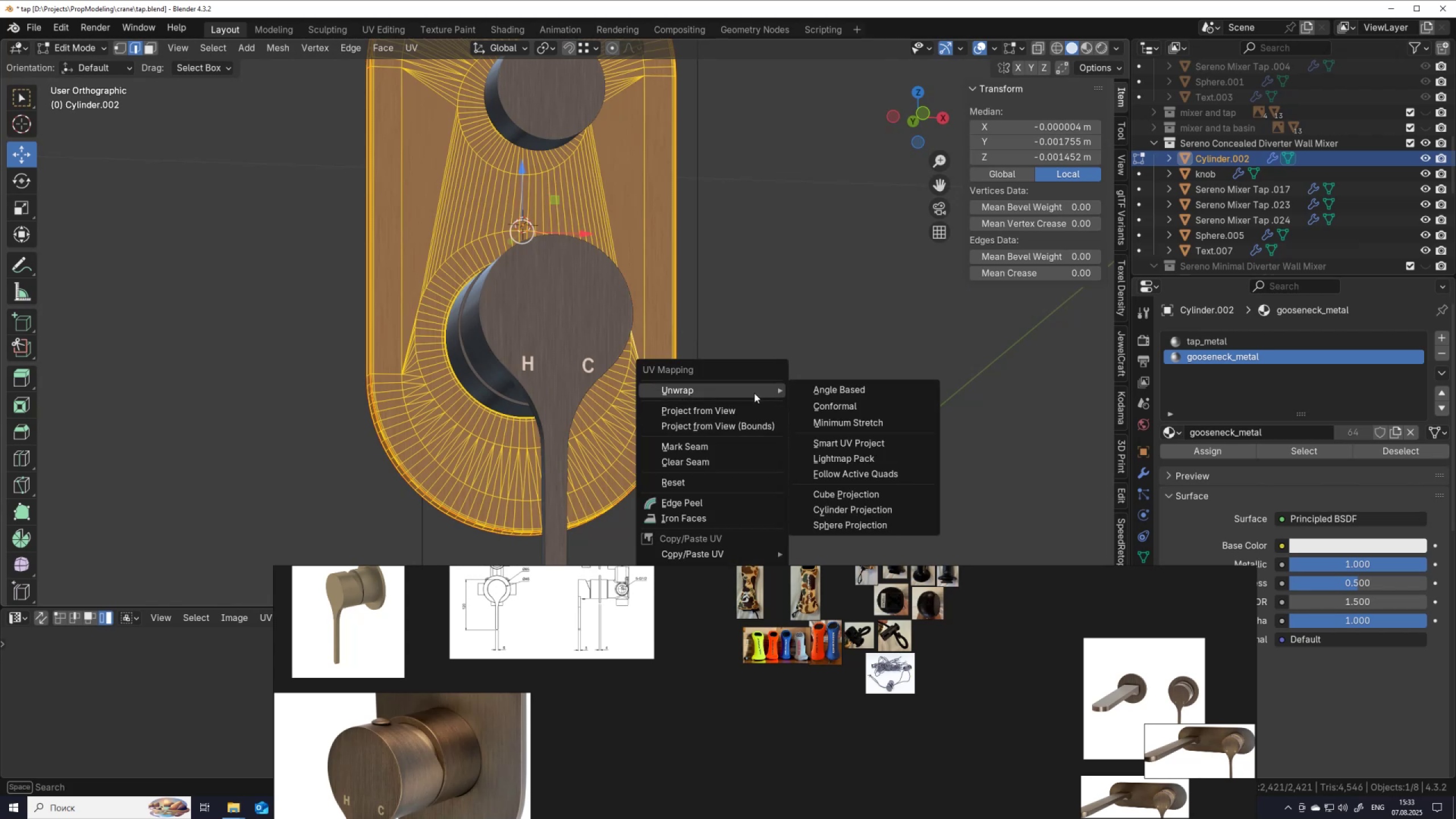 
left_click([827, 387])
 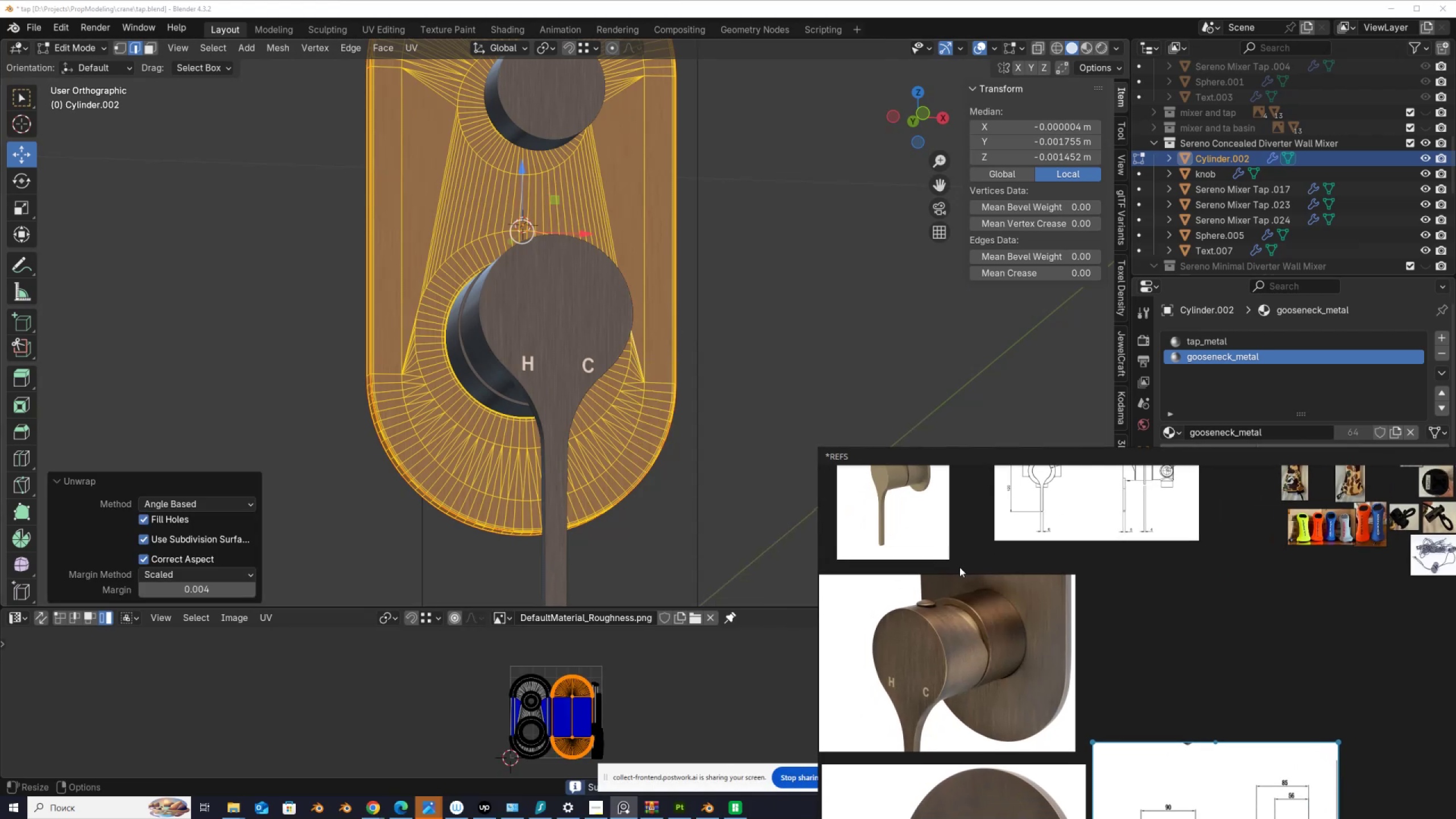 
scroll: coordinate [521, 715], scroll_direction: up, amount: 4.0
 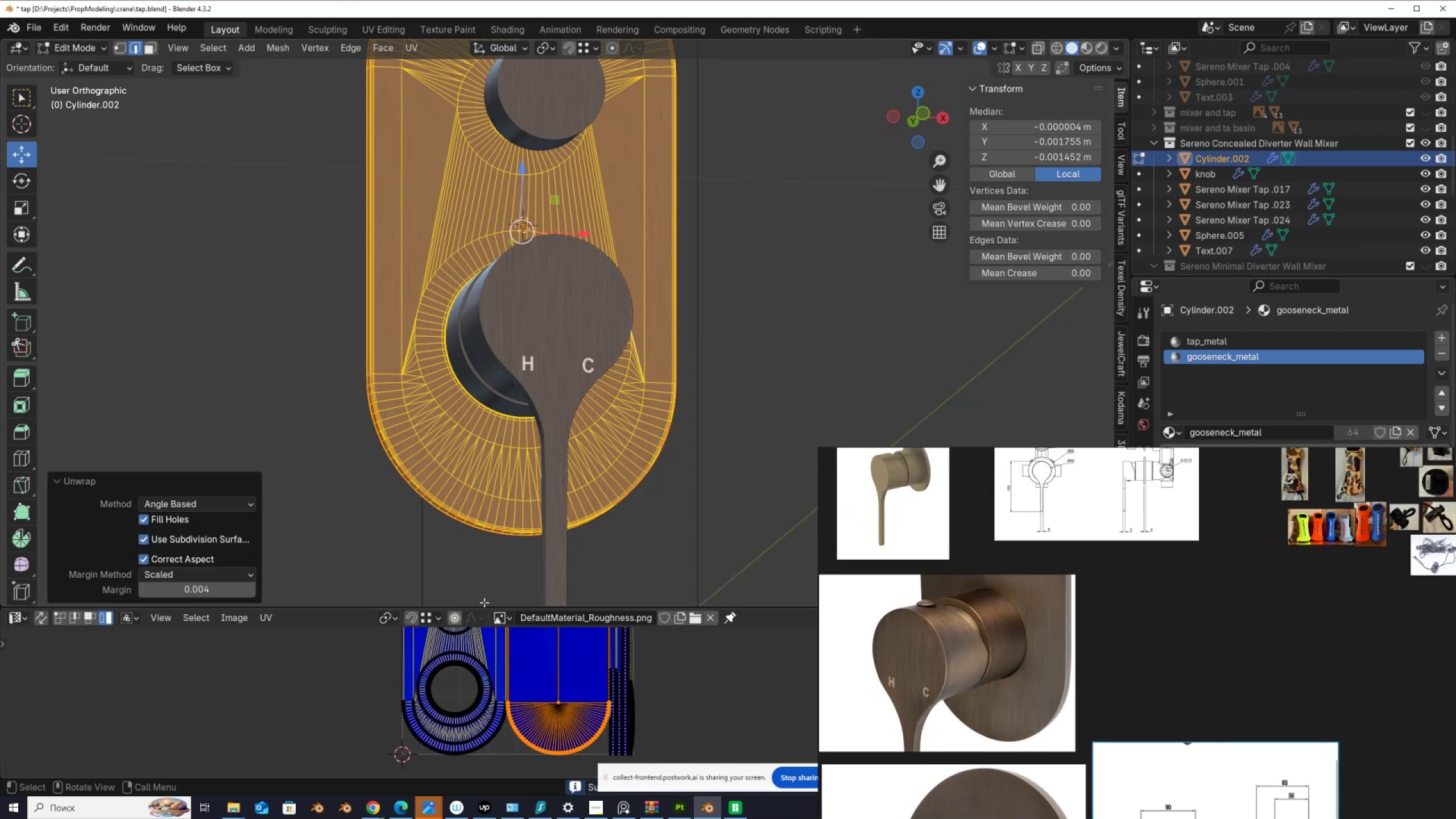 
left_click_drag(start_coordinate=[483, 610], to_coordinate=[487, 361])
 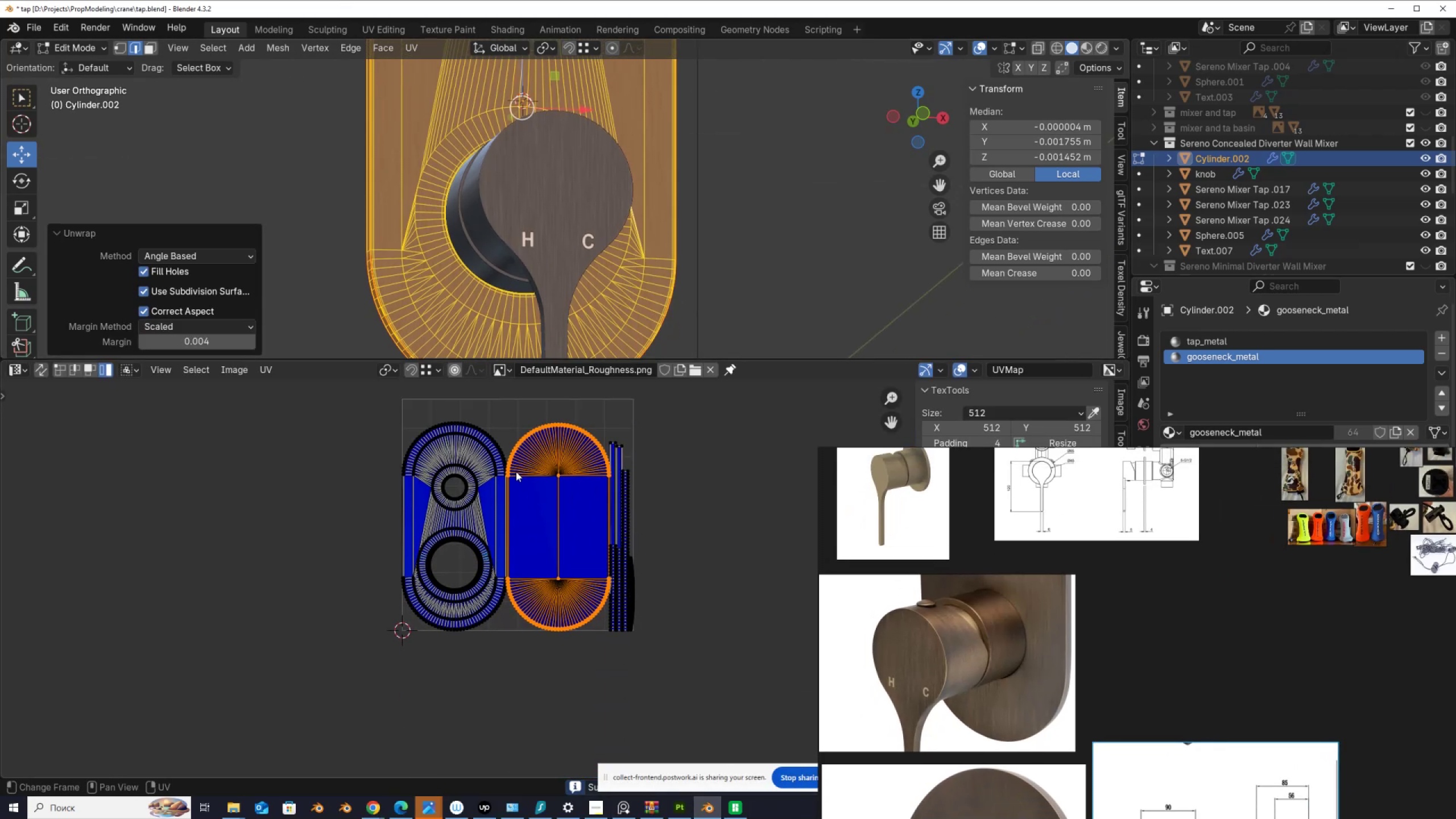 
scroll: coordinate [524, 486], scroll_direction: up, amount: 4.0
 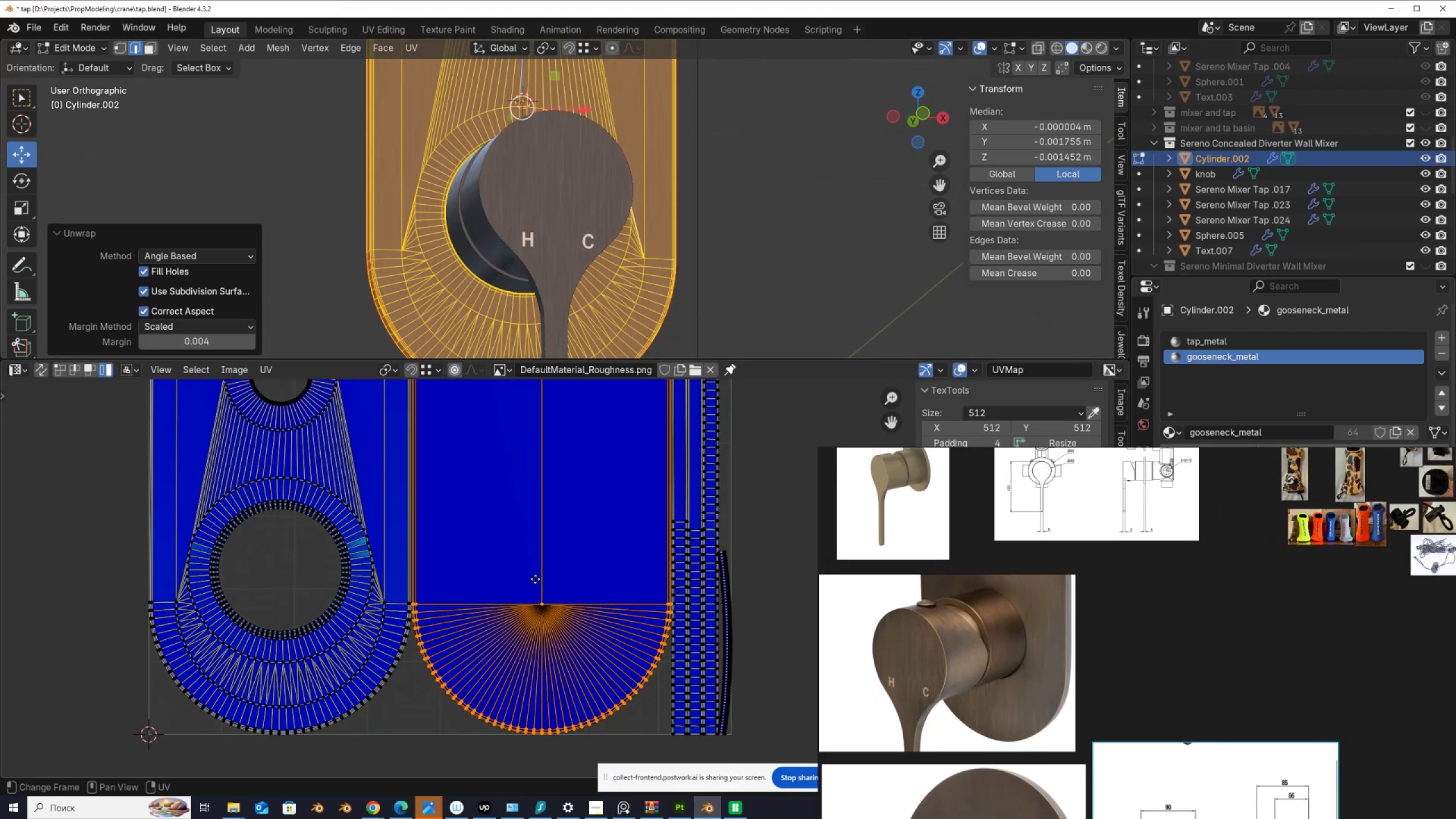 
scroll: coordinate [532, 733], scroll_direction: down, amount: 3.0
 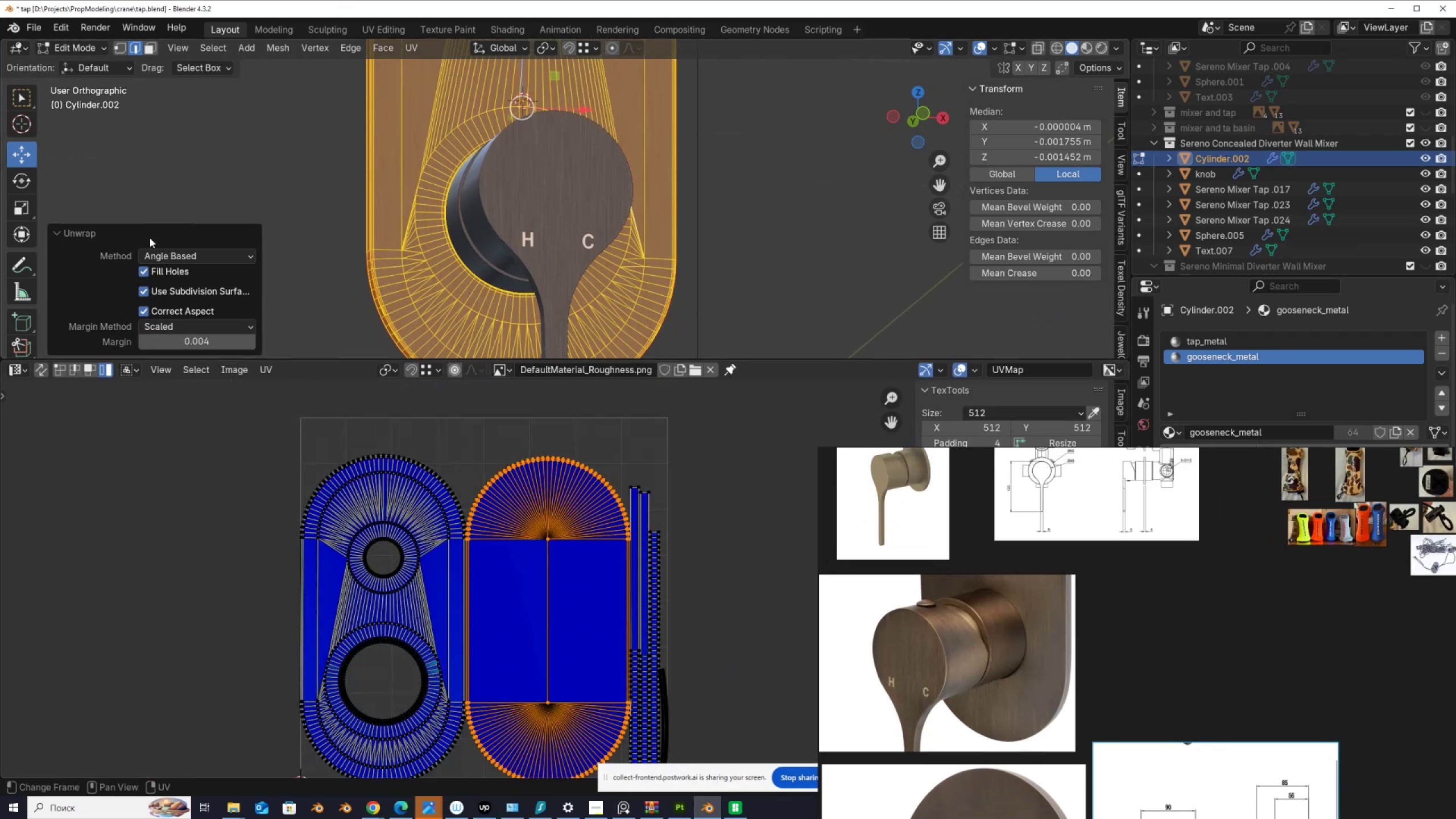 
left_click([165, 258])
 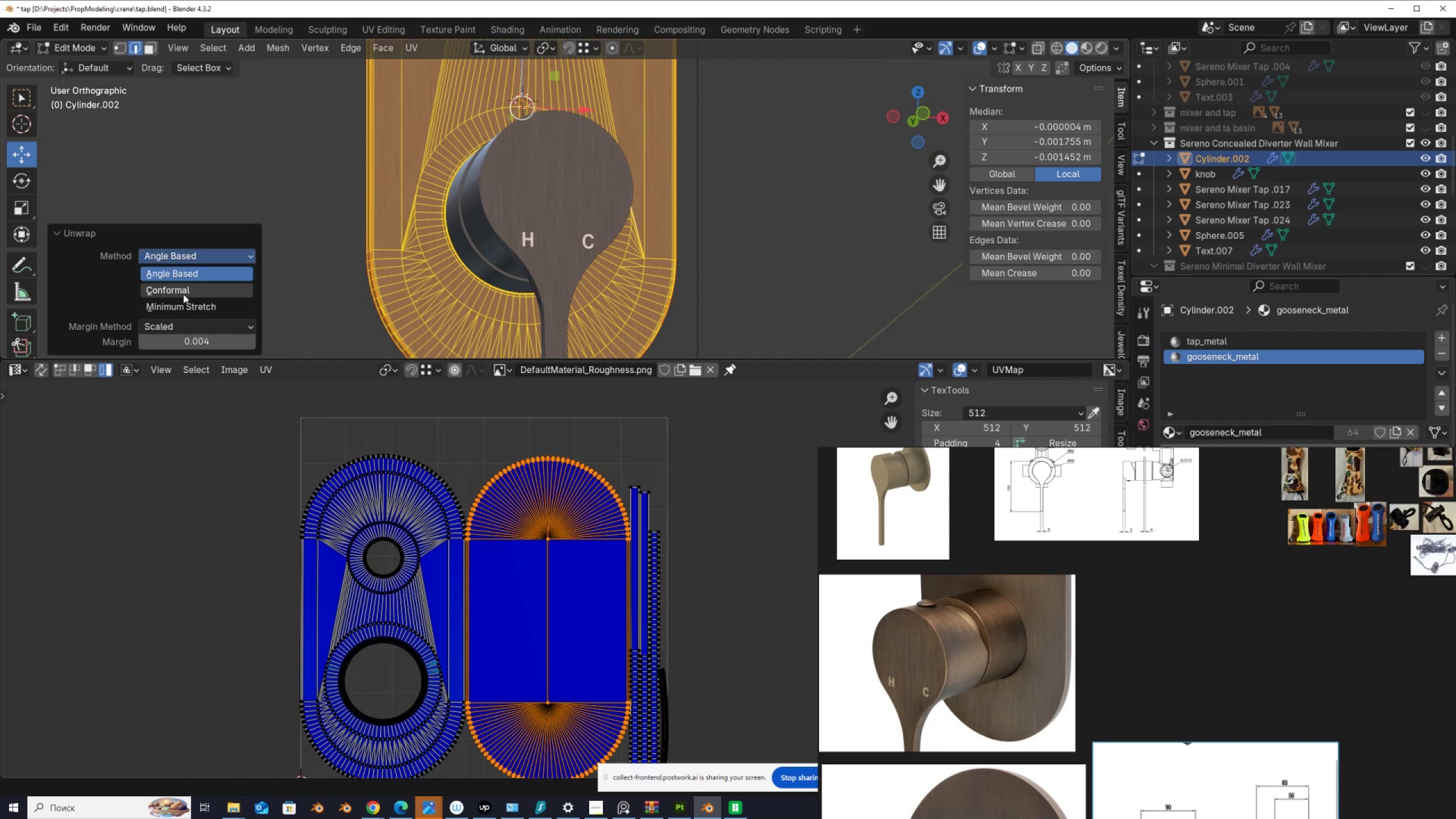 
left_click([183, 294])
 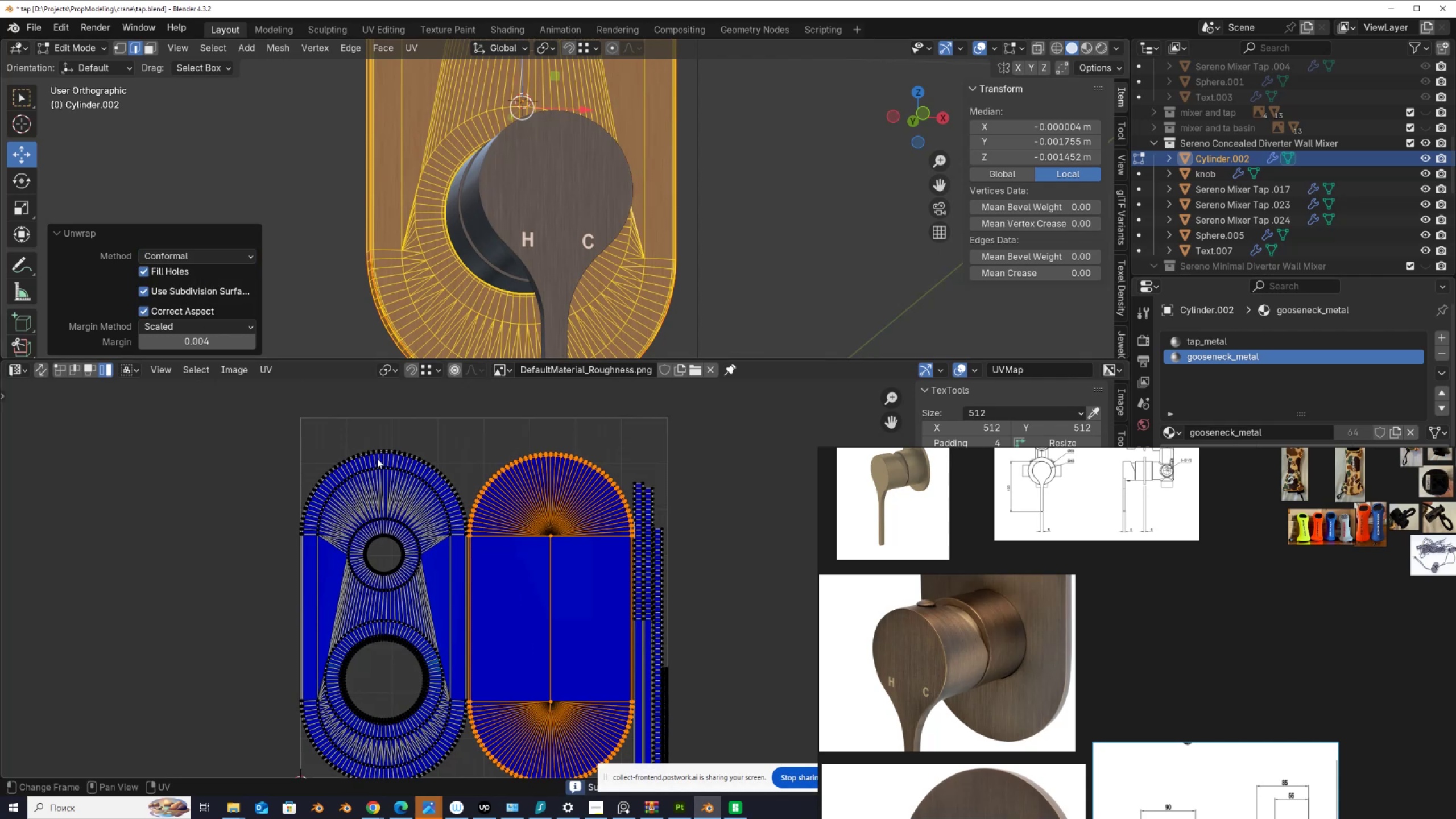 
scroll: coordinate [584, 593], scroll_direction: up, amount: 3.0
 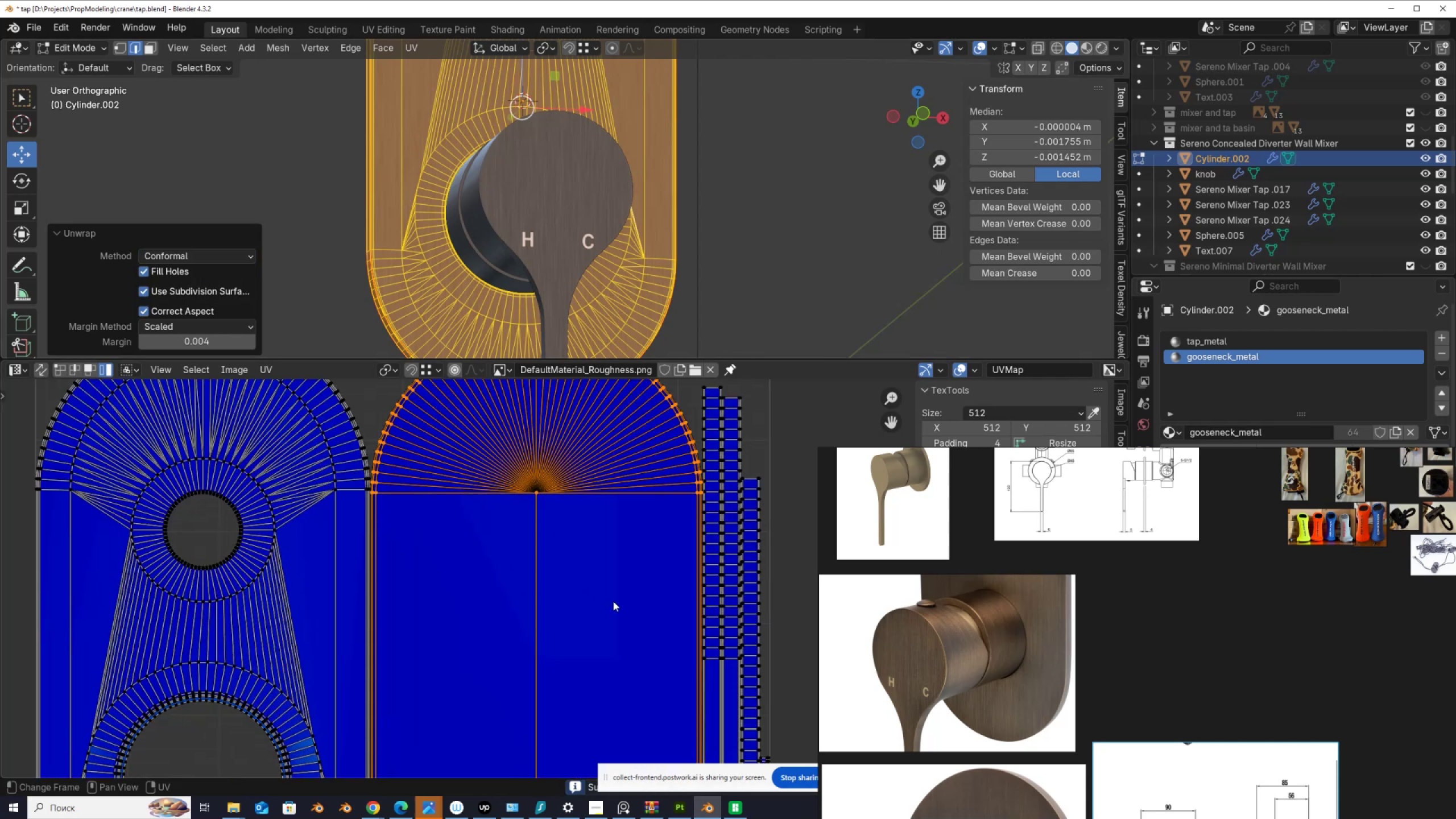 
scroll: coordinate [602, 535], scroll_direction: down, amount: 3.0
 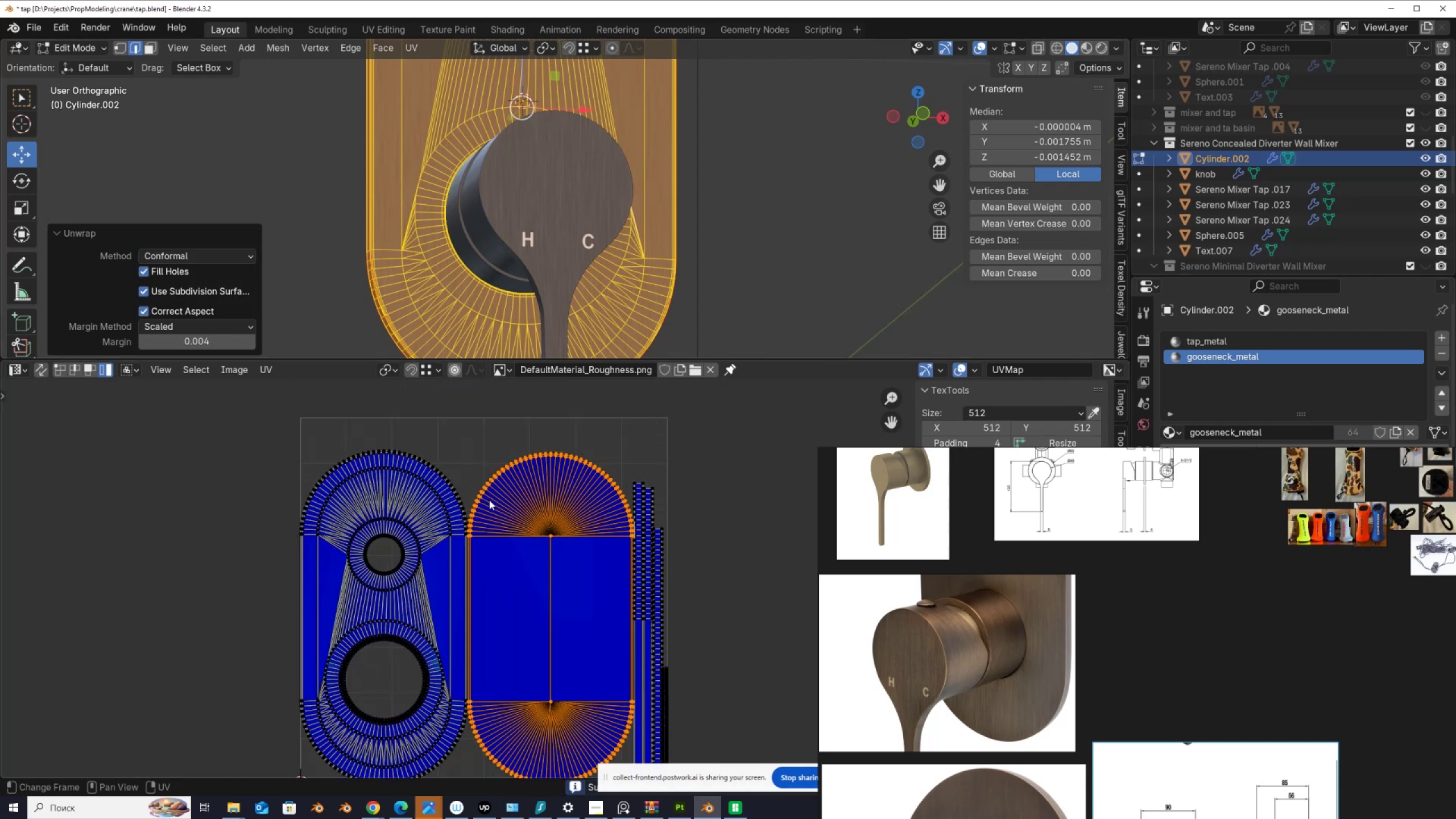 
scroll: coordinate [489, 500], scroll_direction: up, amount: 2.0
 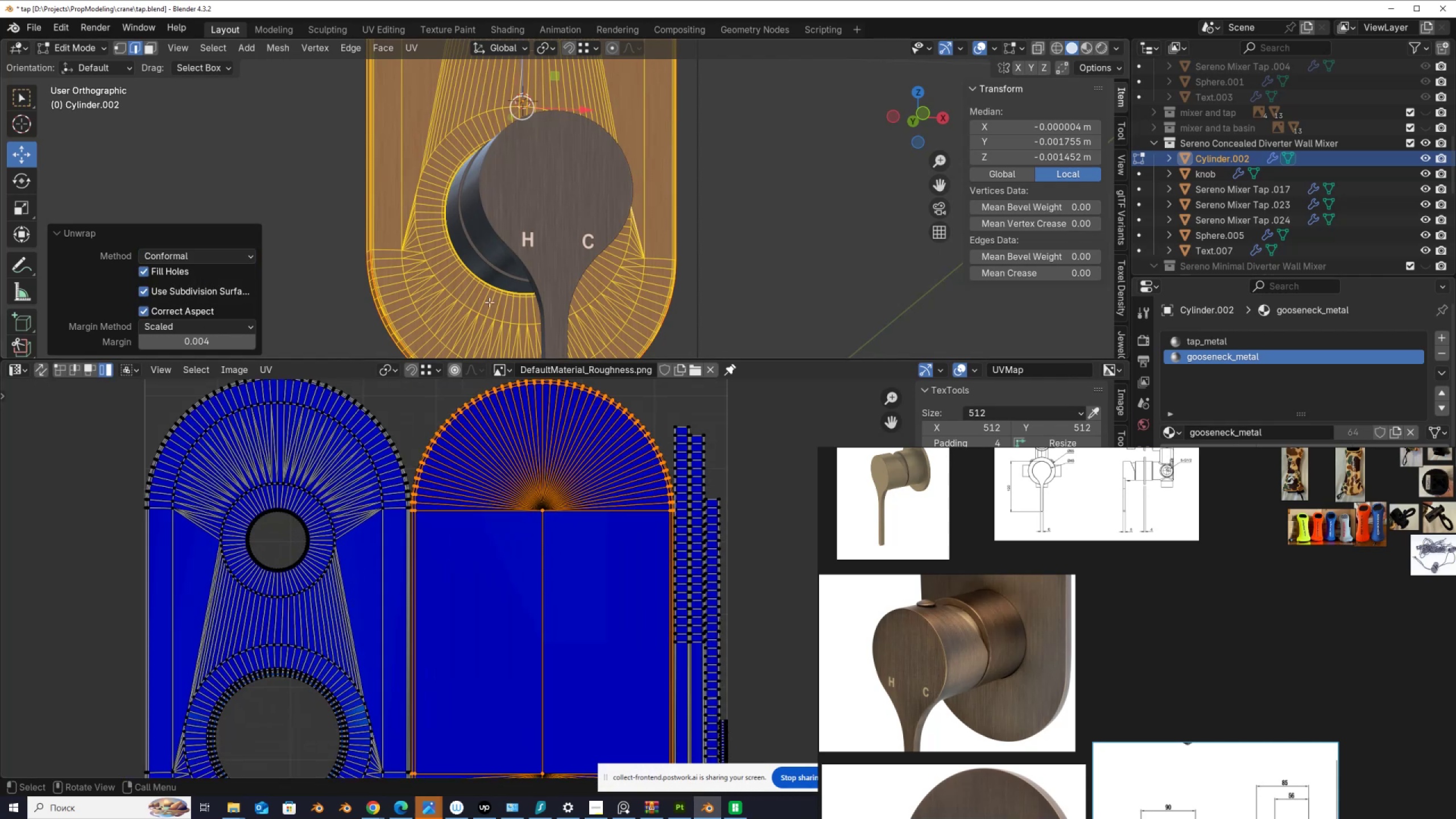 
left_click_drag(start_coordinate=[477, 361], to_coordinate=[511, 597])
 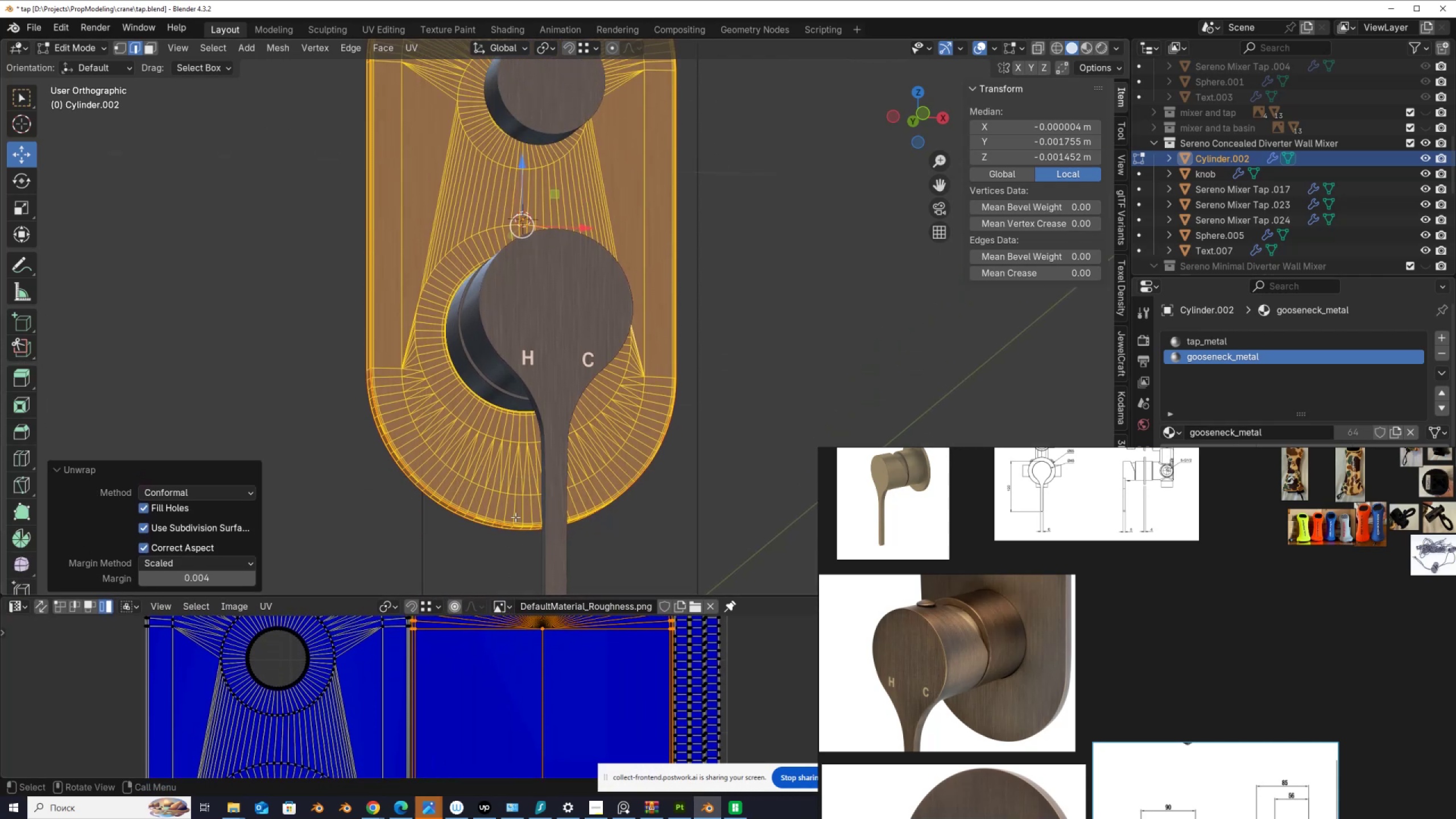 
scroll: coordinate [514, 513], scroll_direction: down, amount: 2.0
 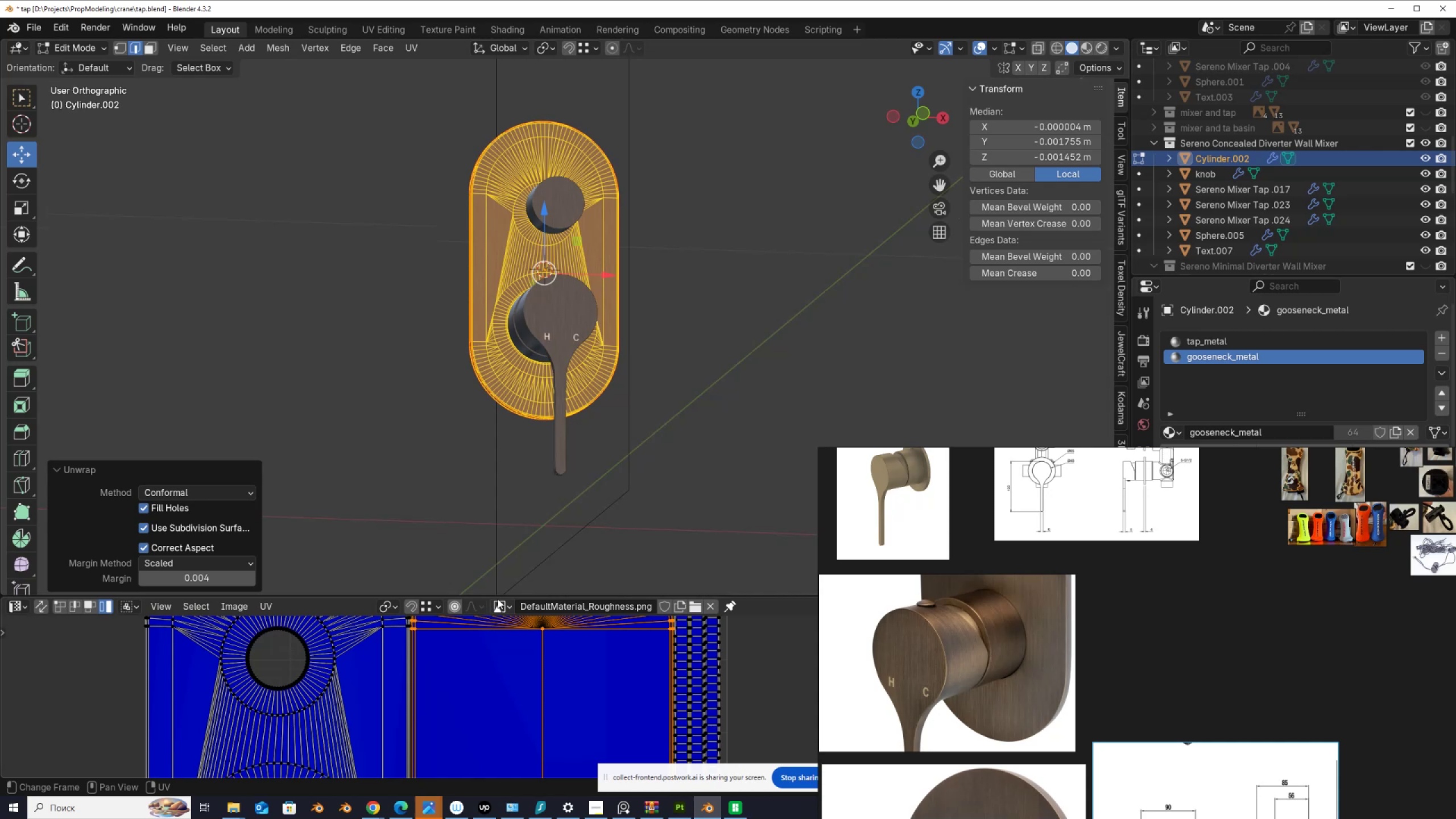 
left_click_drag(start_coordinate=[499, 597], to_coordinate=[515, 238])
 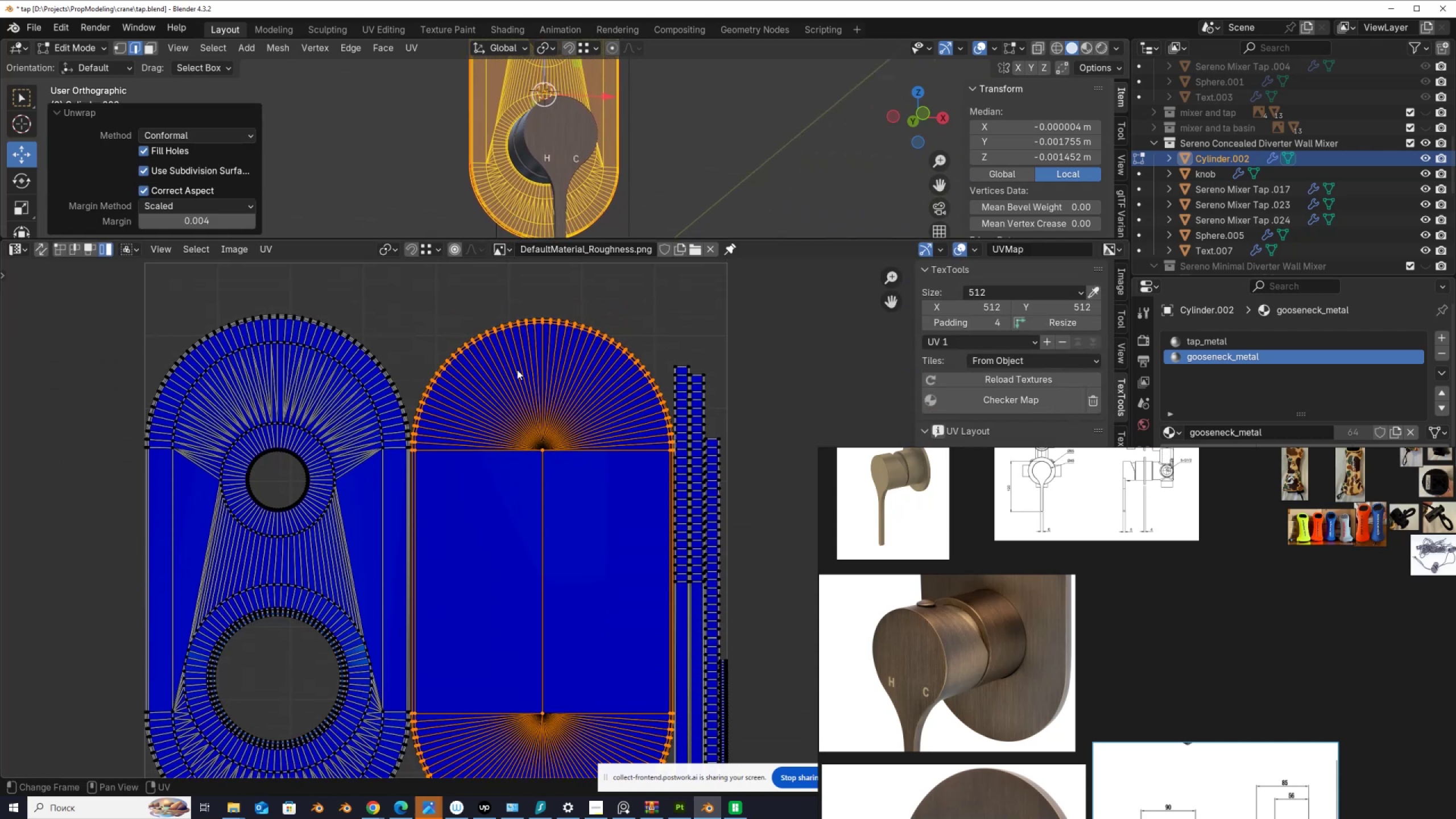 
scroll: coordinate [523, 420], scroll_direction: down, amount: 2.0
 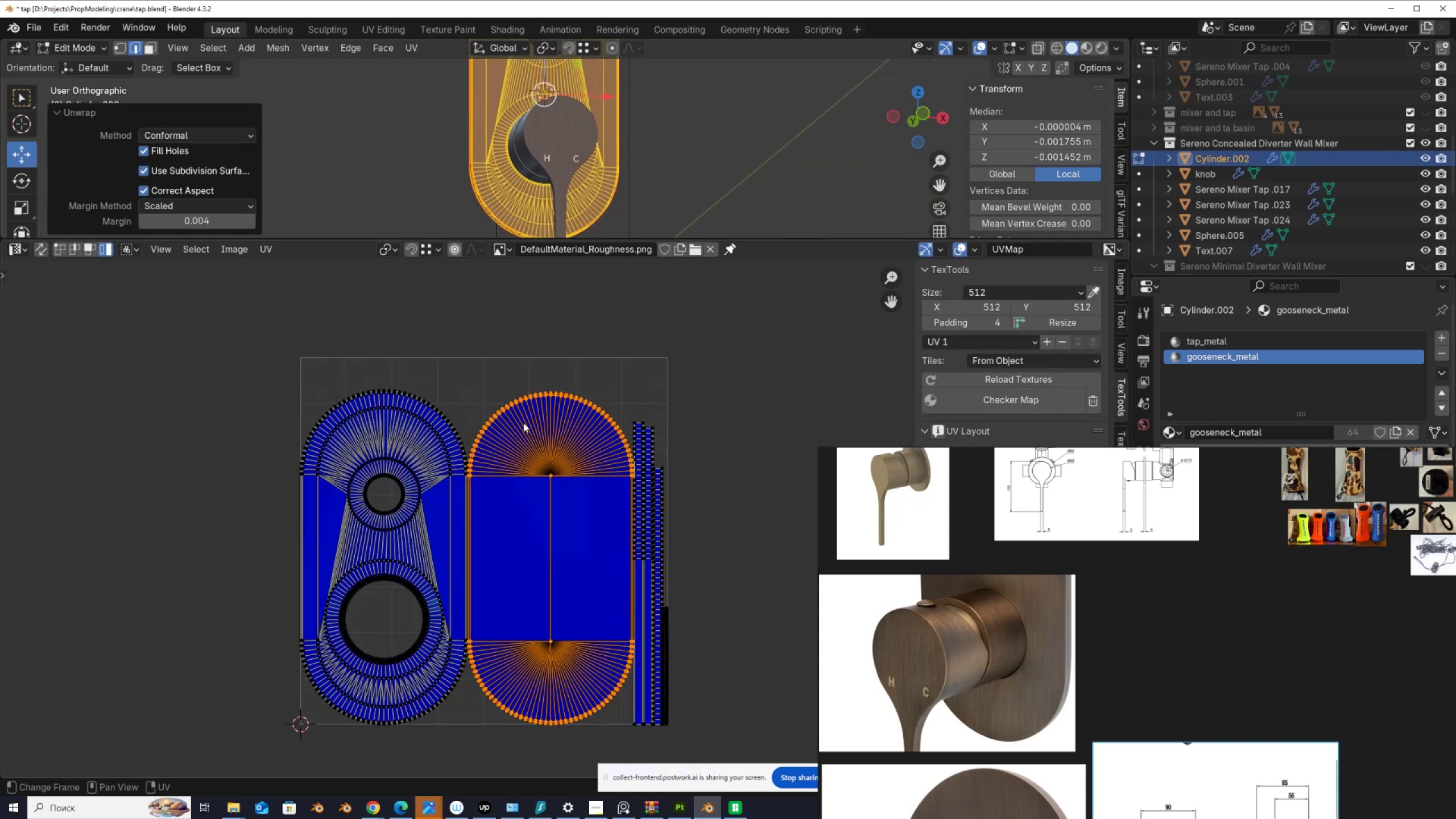 
scroll: coordinate [523, 423], scroll_direction: up, amount: 2.0
 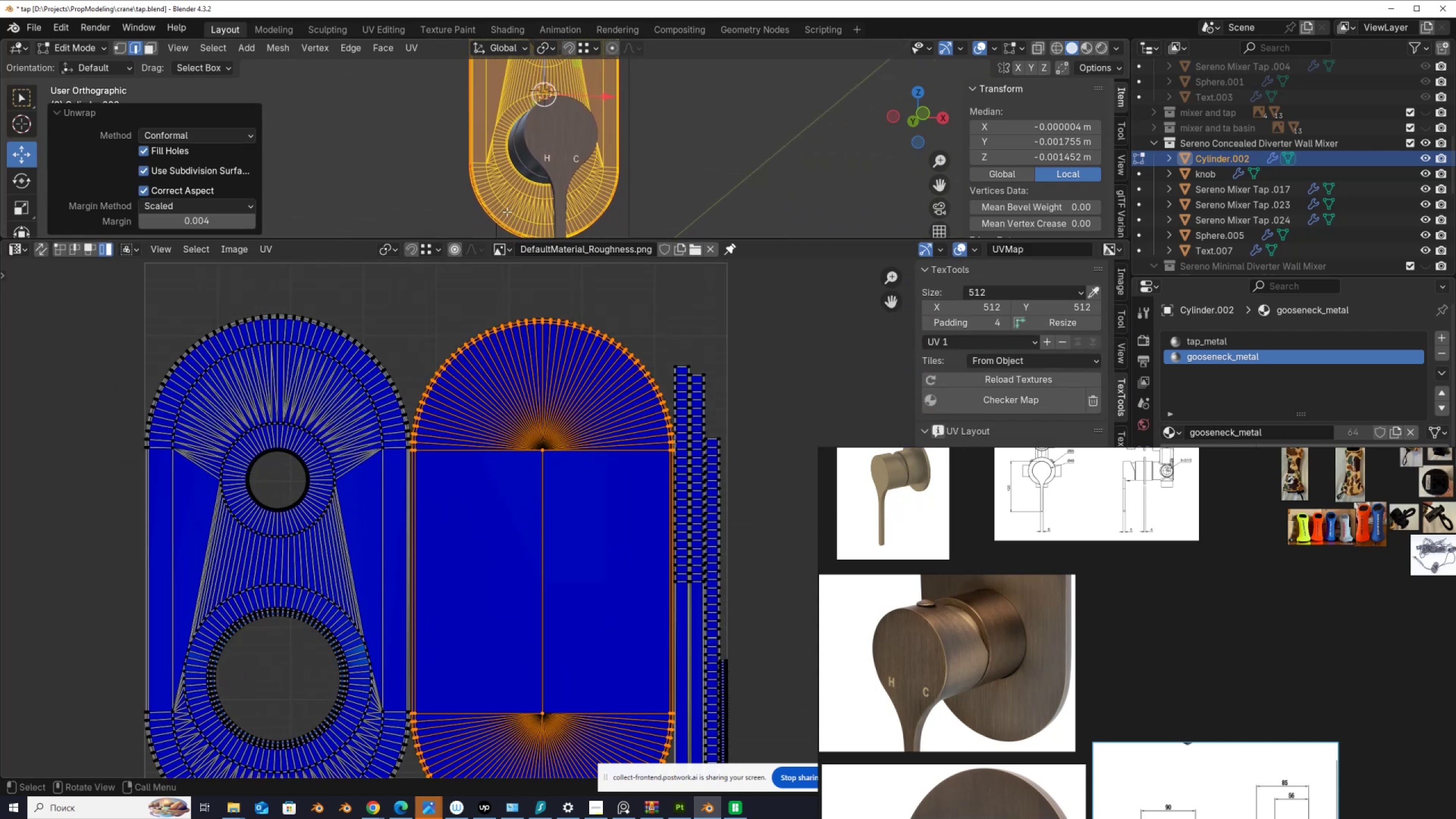 
left_click_drag(start_coordinate=[498, 241], to_coordinate=[509, 507])
 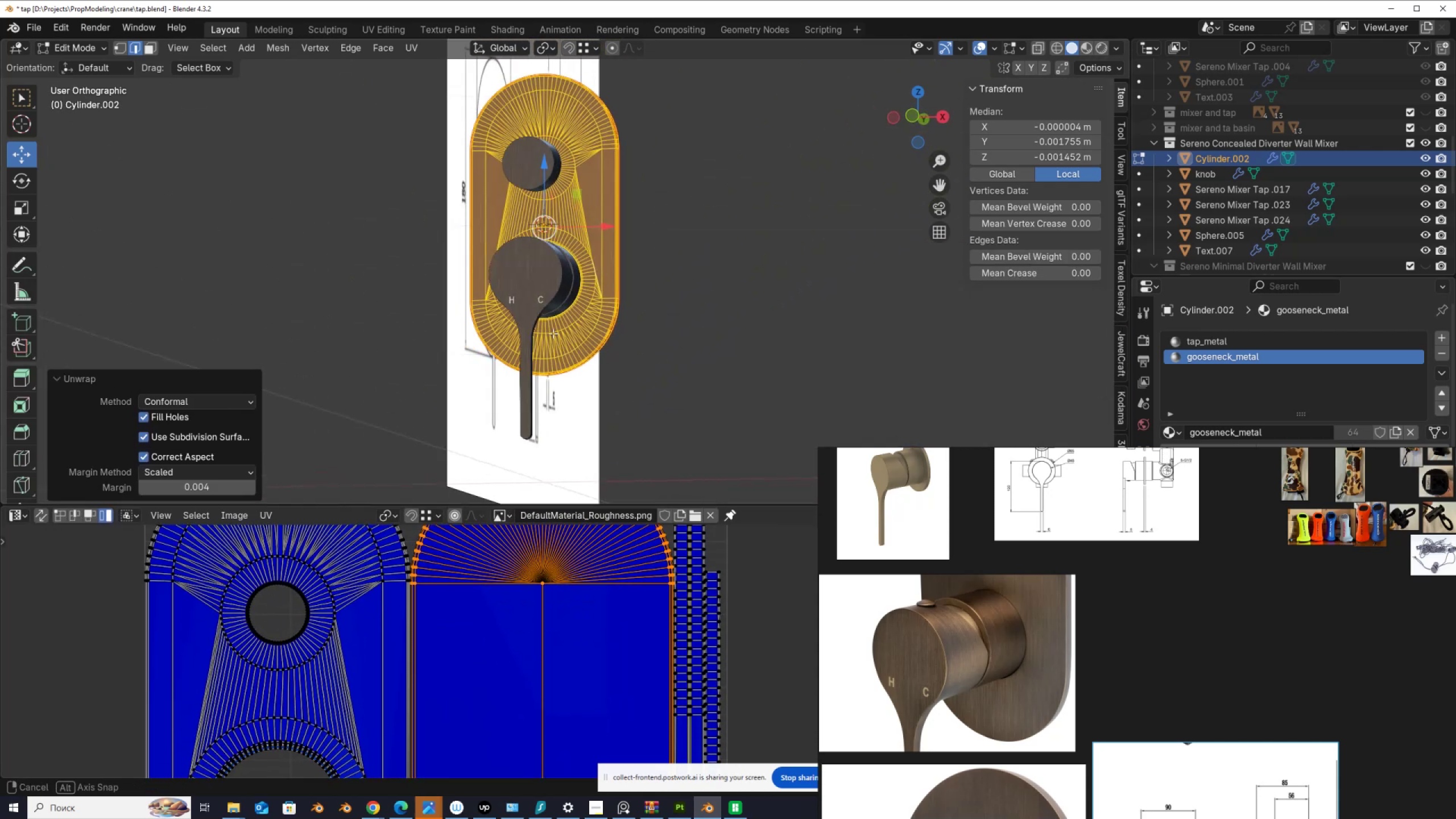 
key(Tab)
 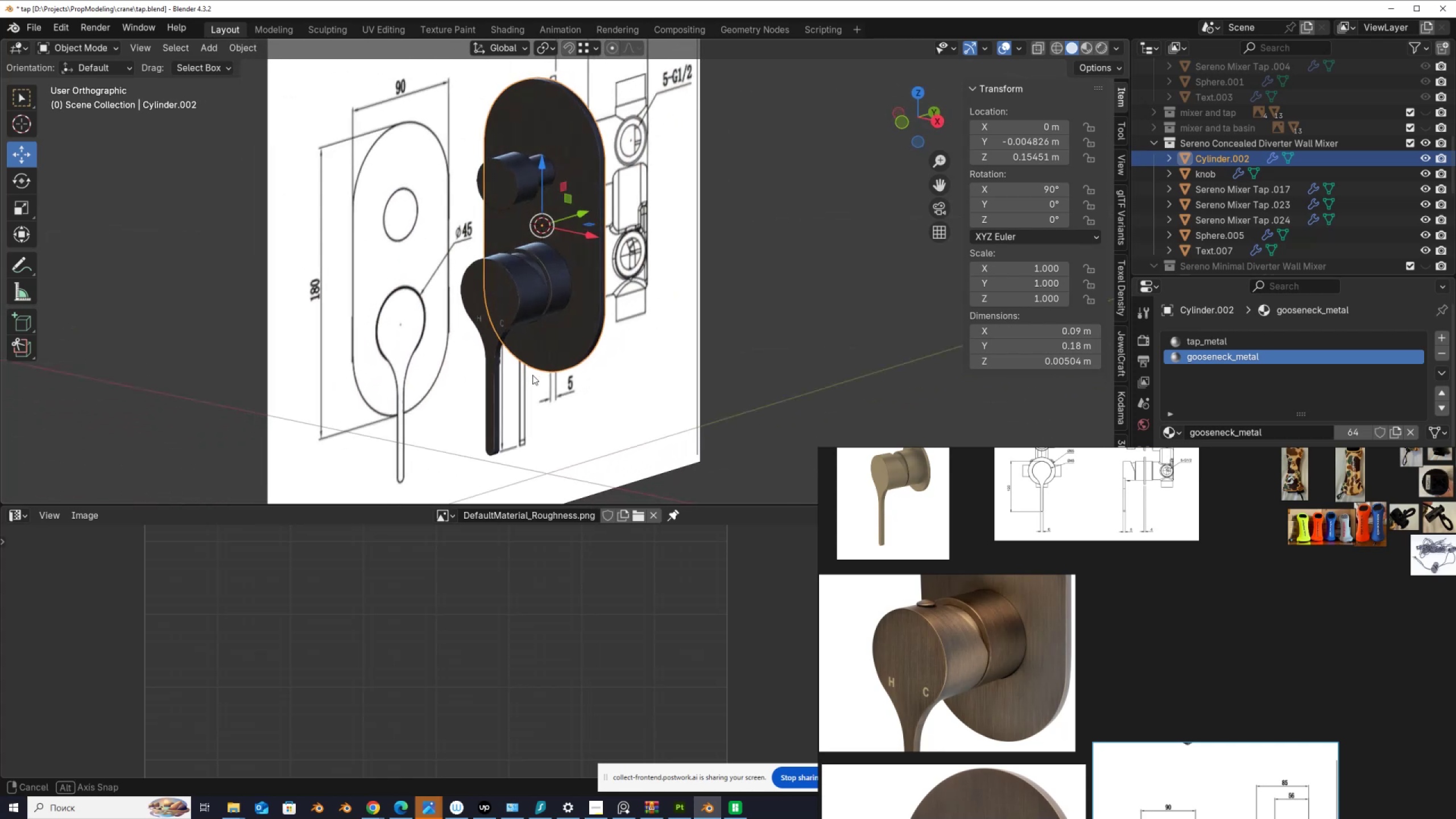 
scroll: coordinate [619, 387], scroll_direction: up, amount: 1.0
 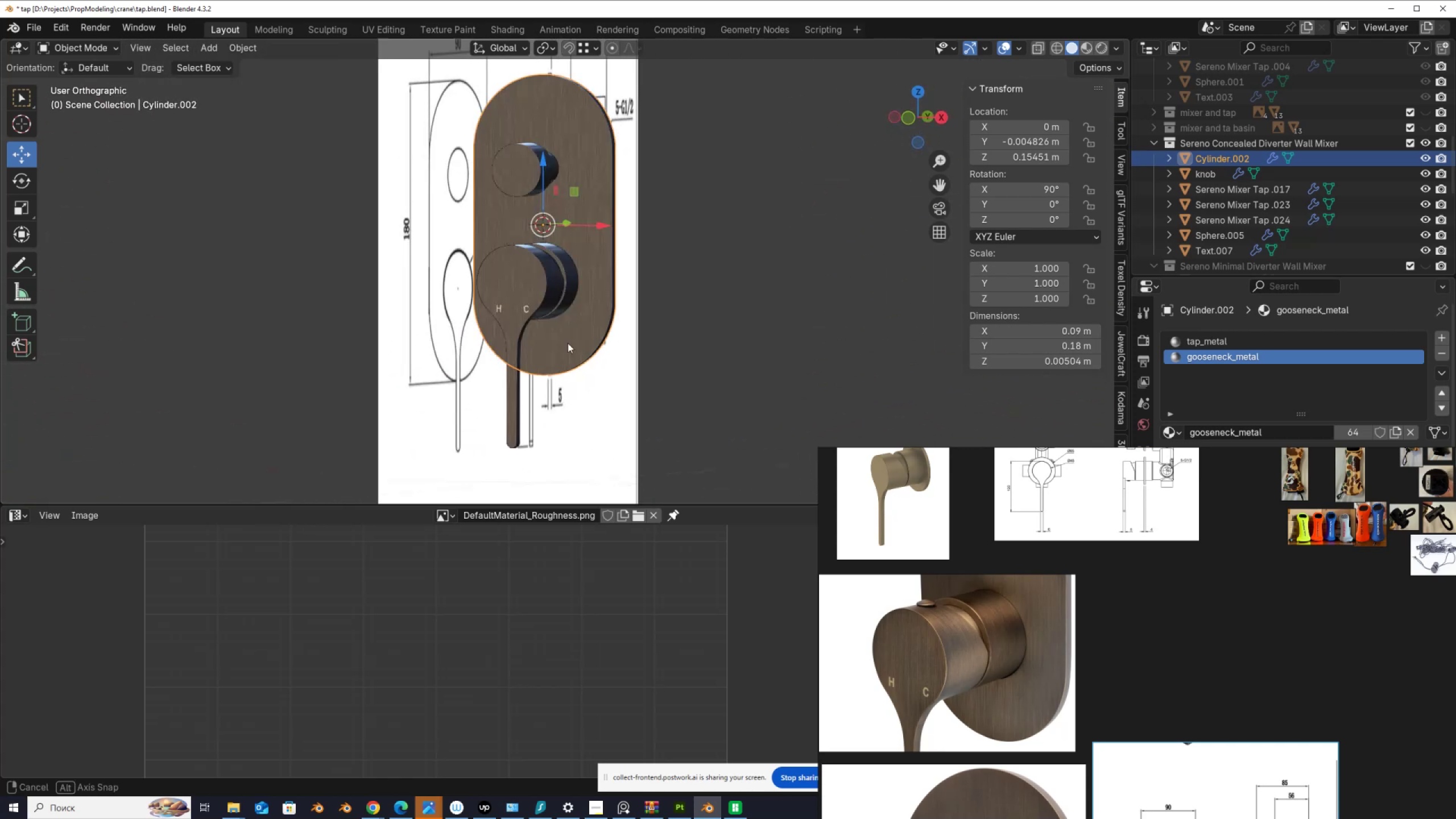 
wait(5.67)
 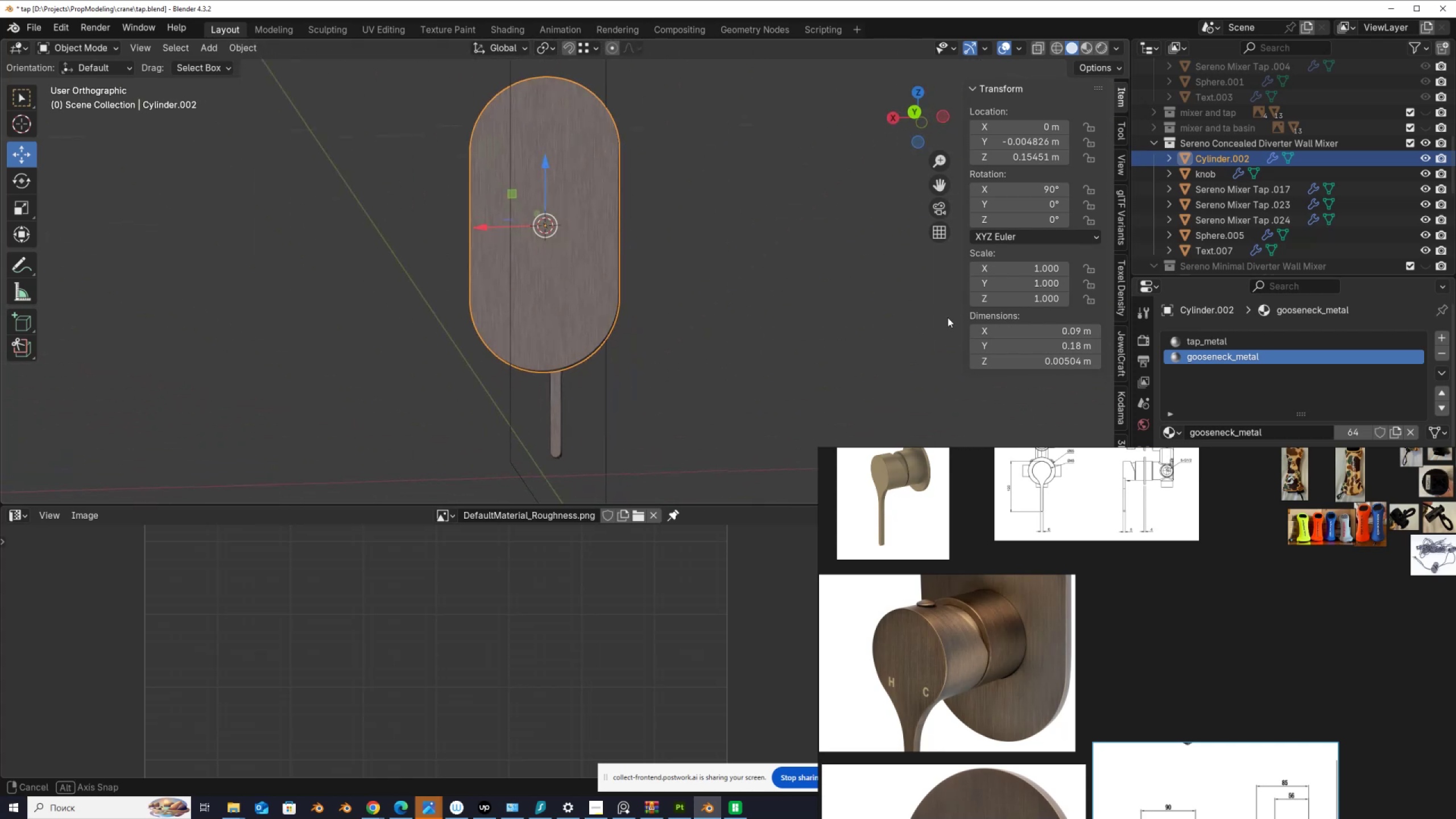 
scroll: coordinate [559, 387], scroll_direction: down, amount: 2.0
 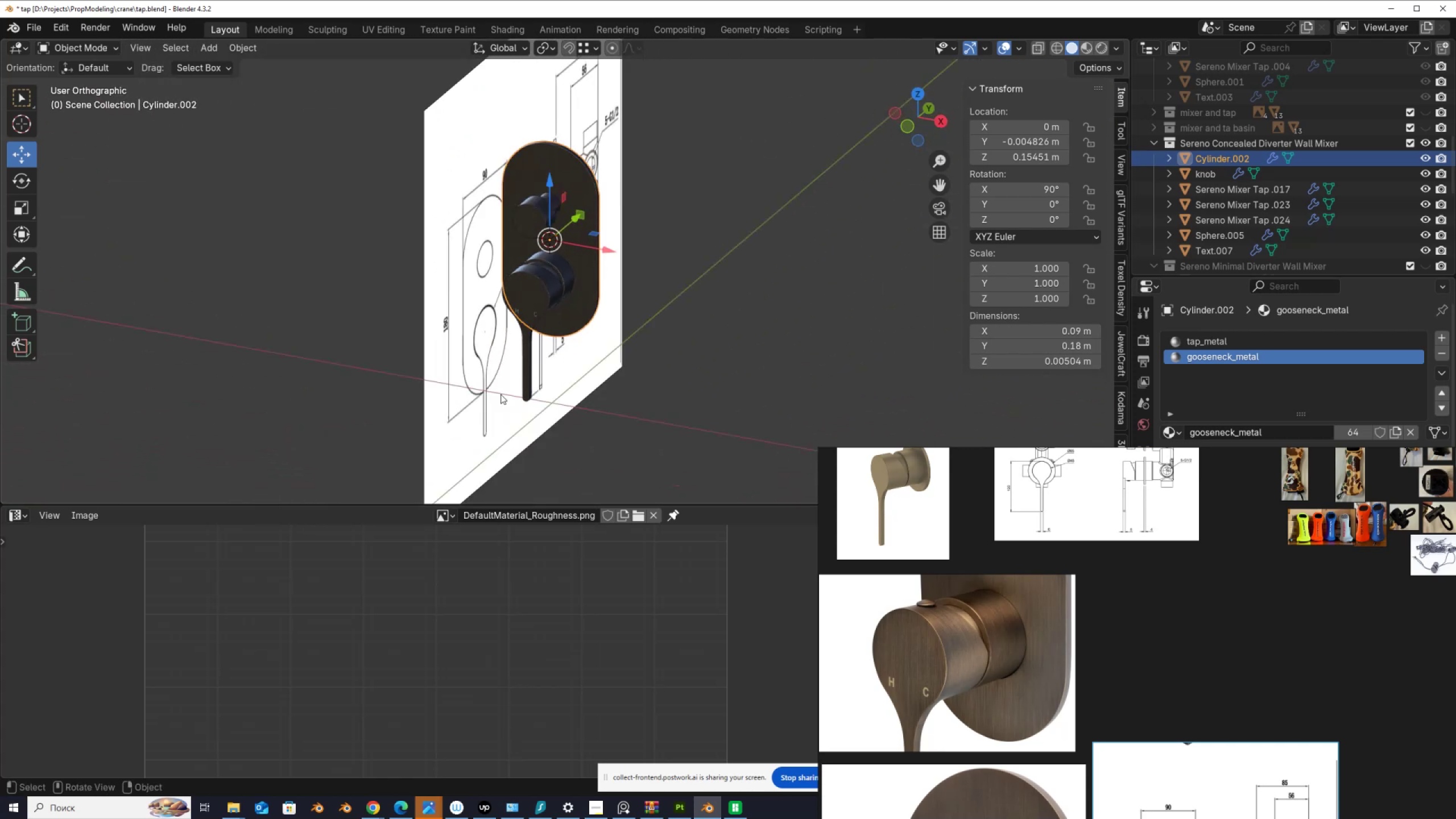 
left_click([498, 399])
 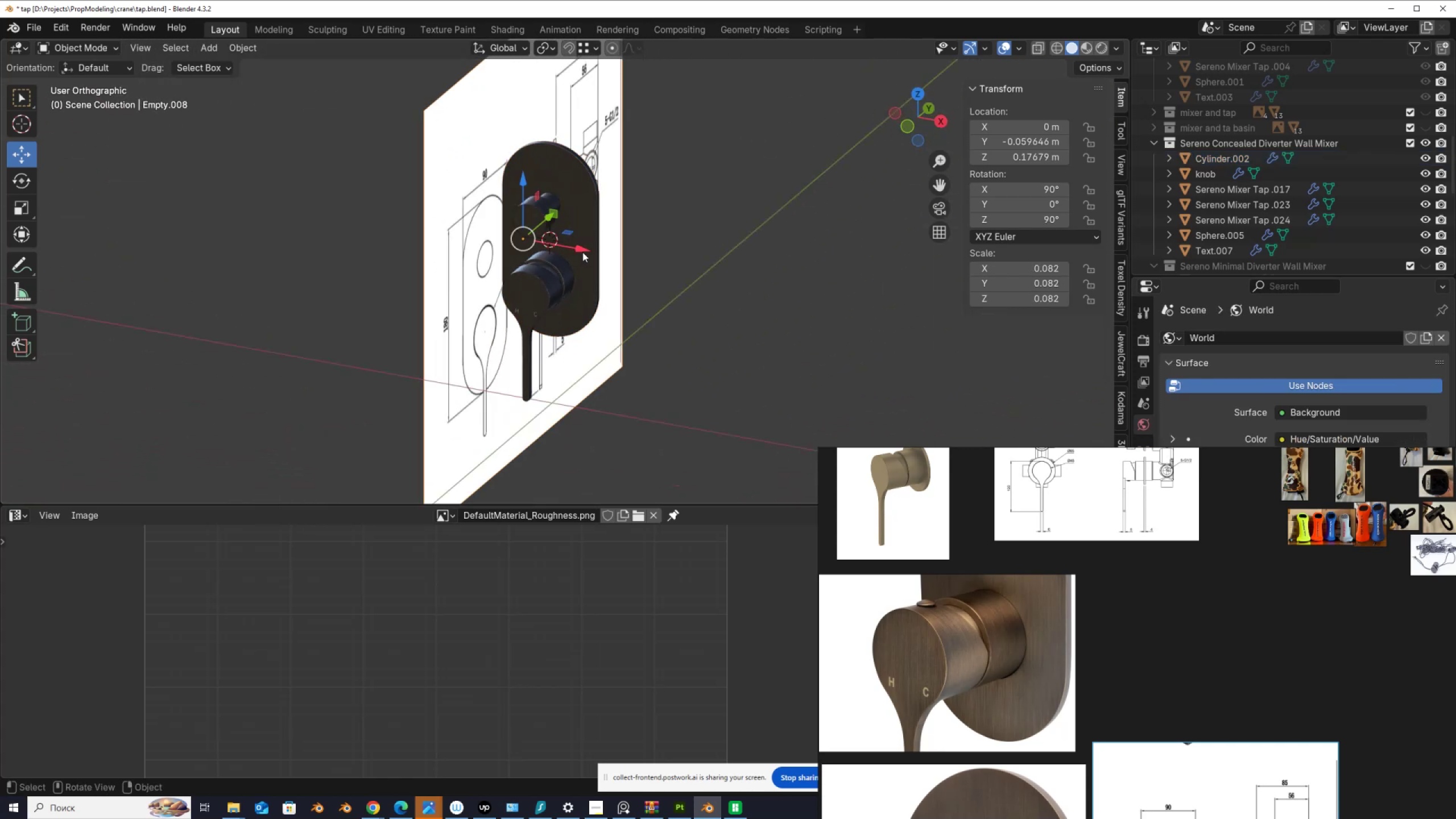 
left_click_drag(start_coordinate=[582, 249], to_coordinate=[185, 258])
 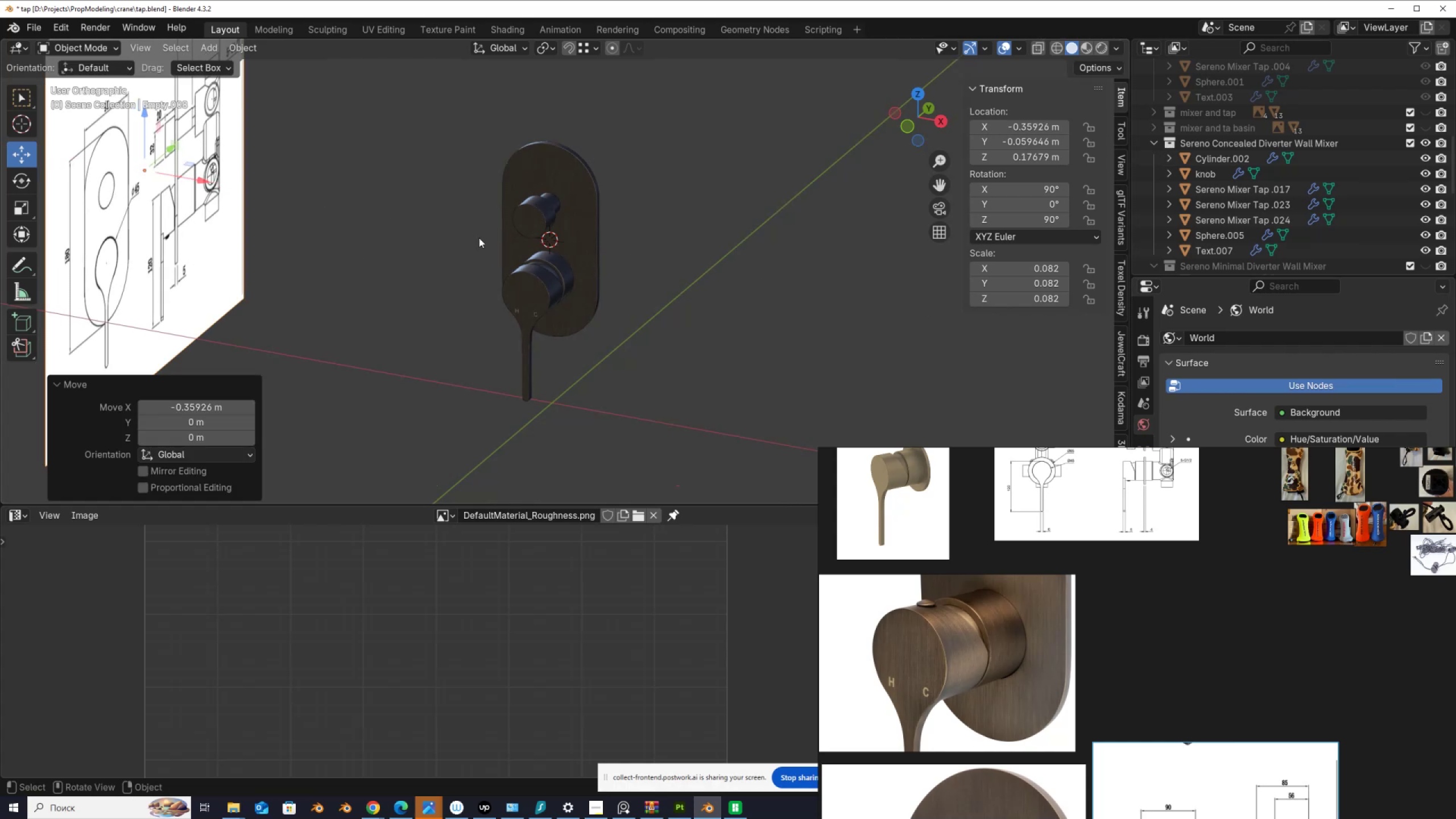 
scroll: coordinate [513, 220], scroll_direction: up, amount: 3.0
 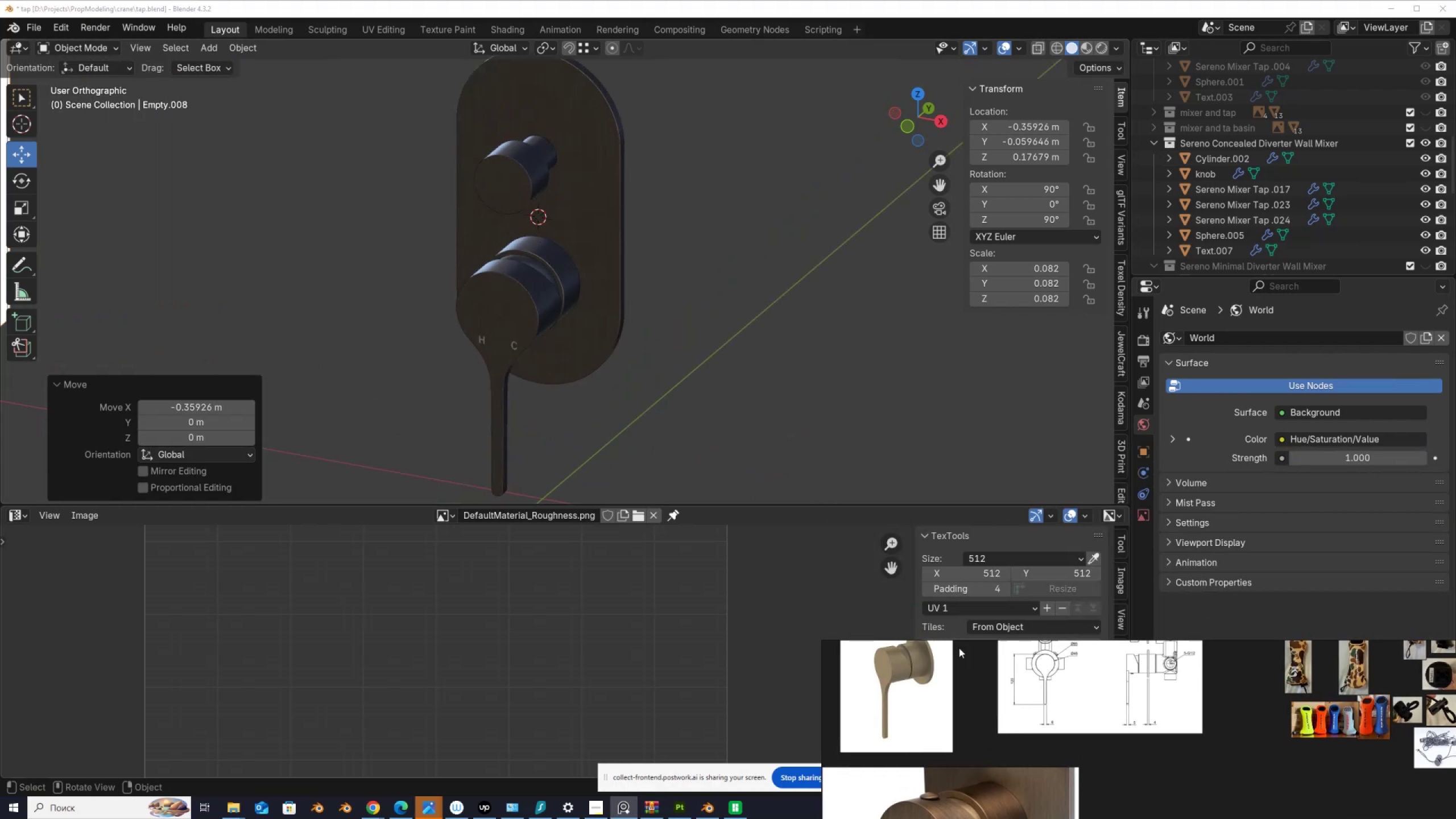 
left_click([599, 225])
 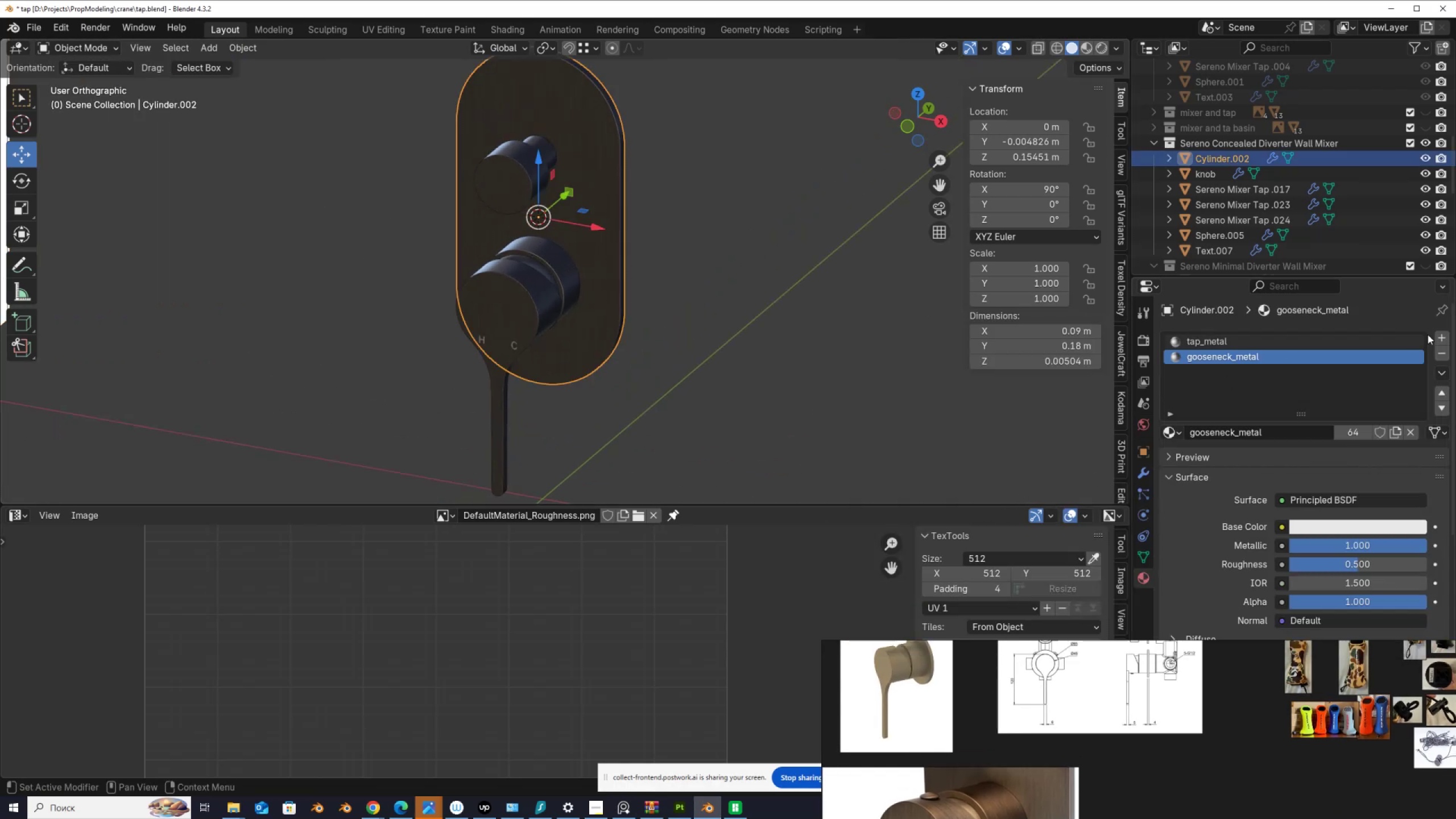 
left_click([1441, 355])
 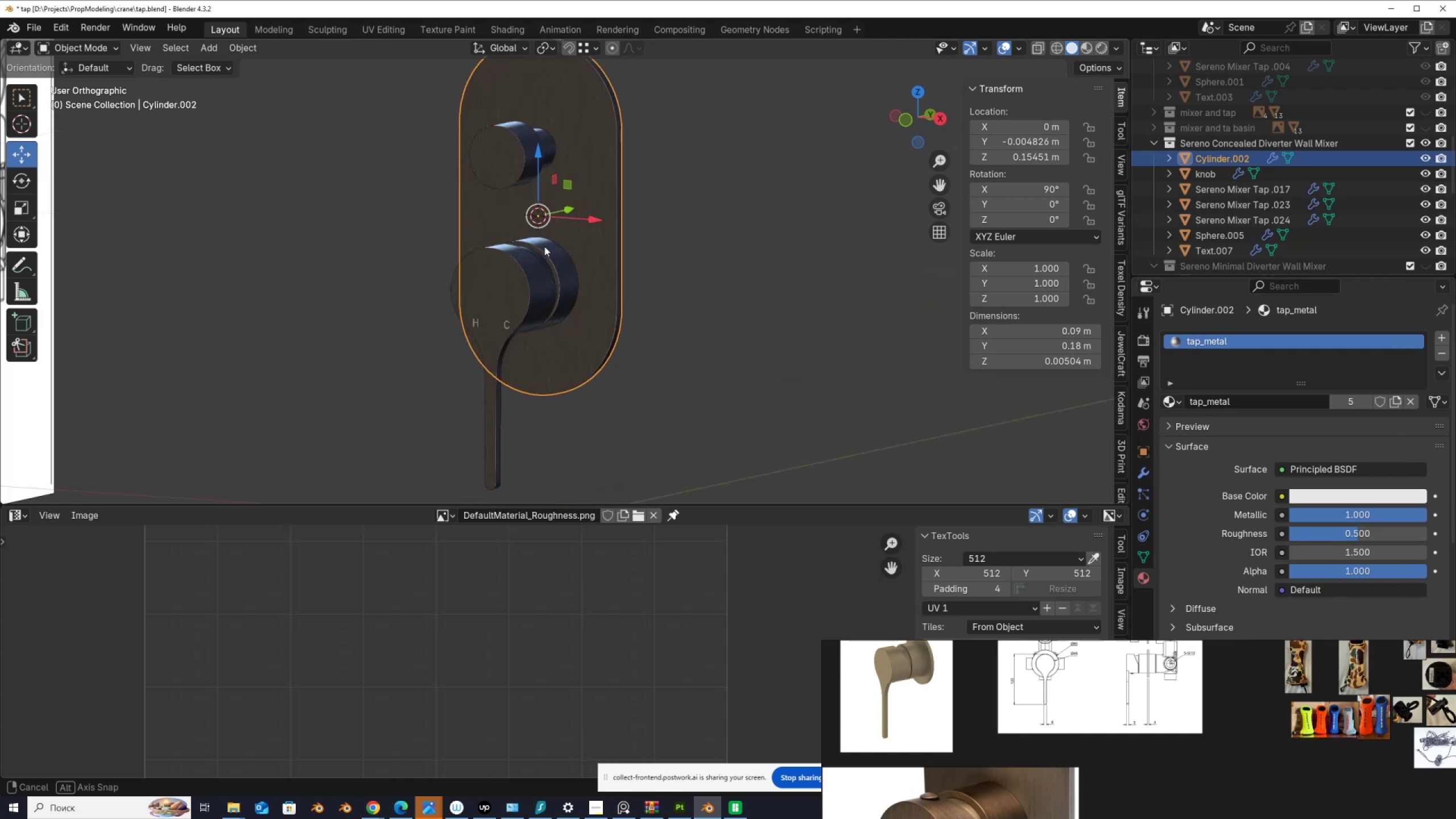 
scroll: coordinate [483, 287], scroll_direction: up, amount: 6.0
 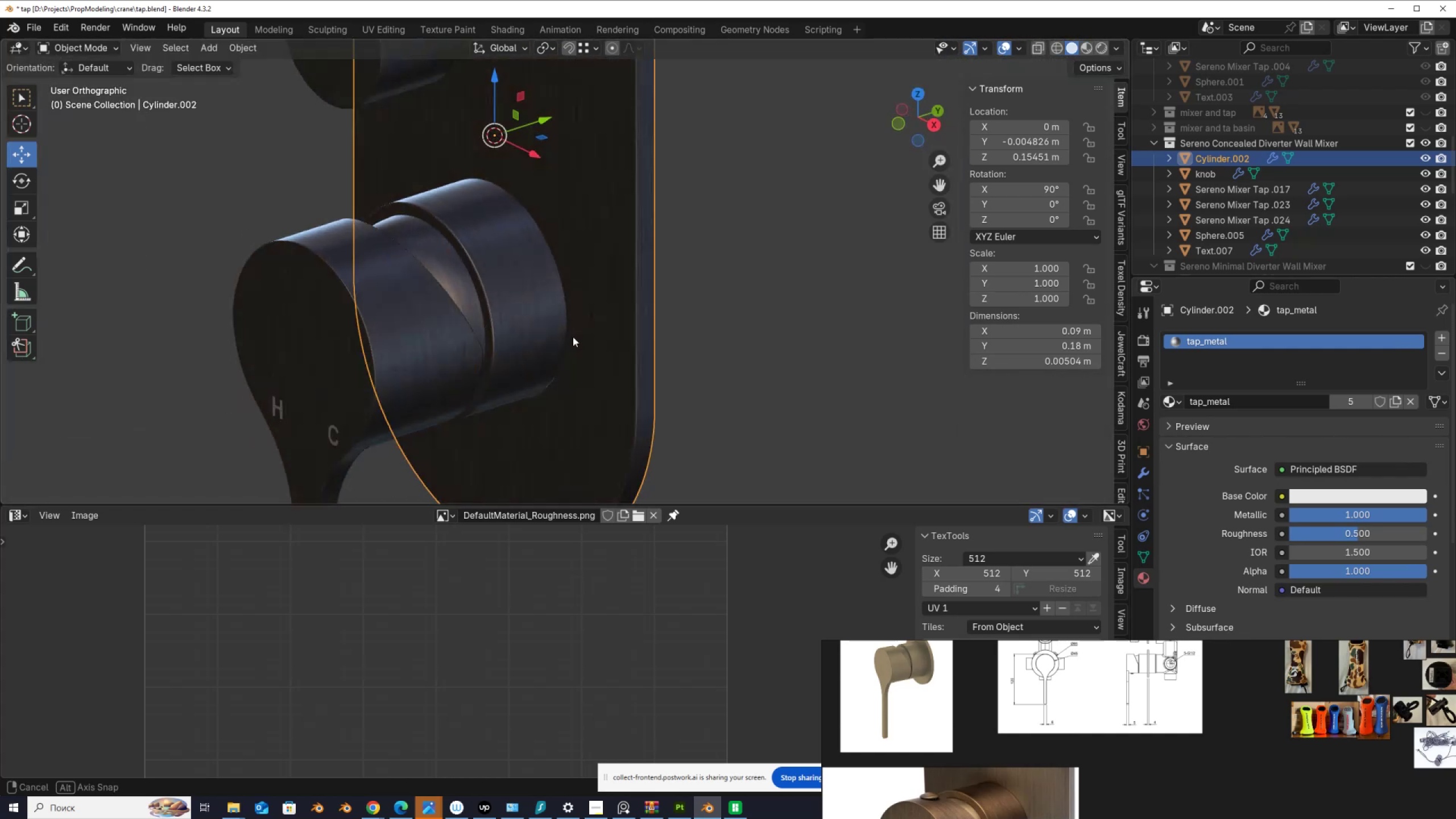 
scroll: coordinate [589, 337], scroll_direction: down, amount: 4.0
 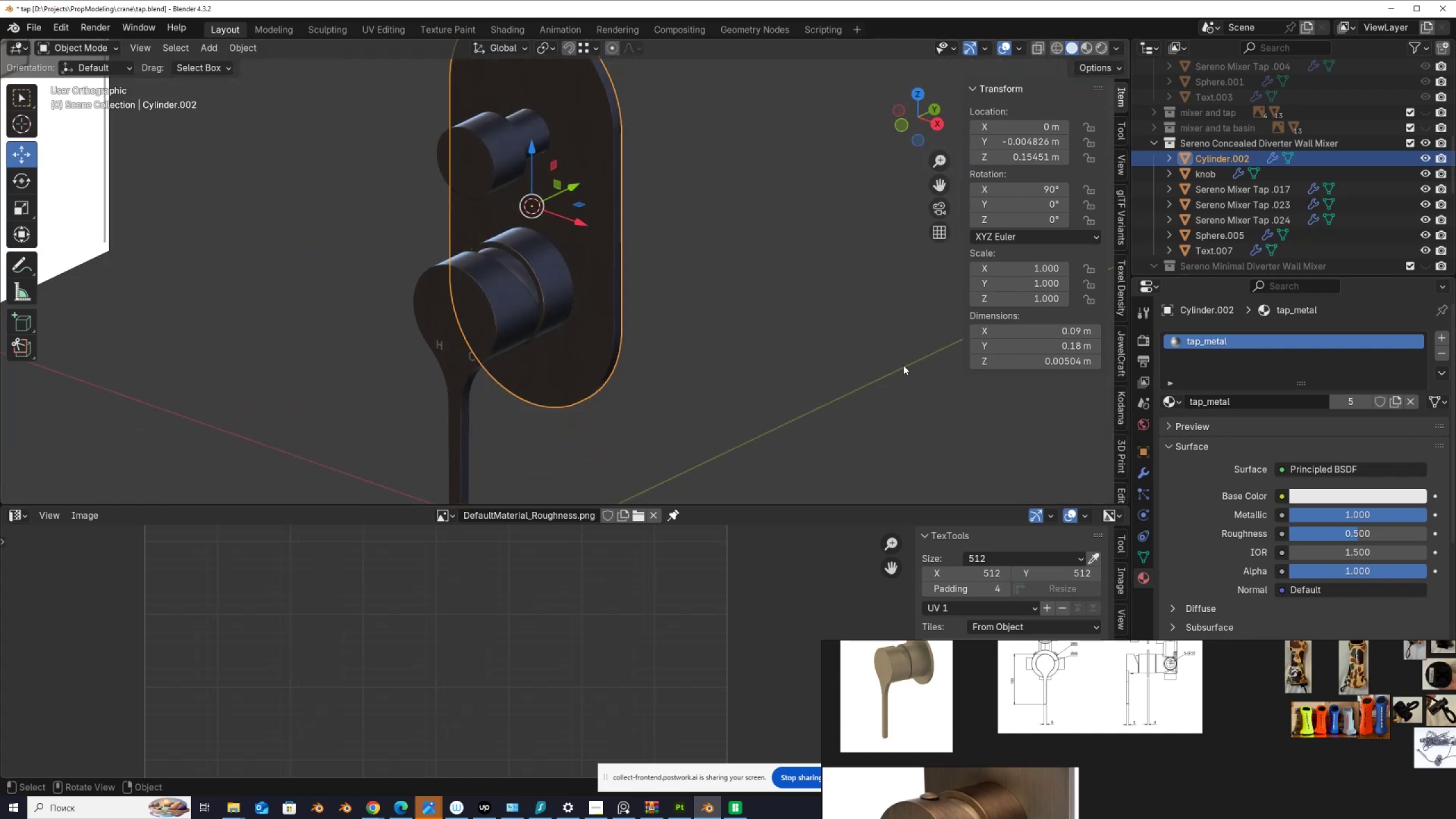 
left_click([1181, 402])
 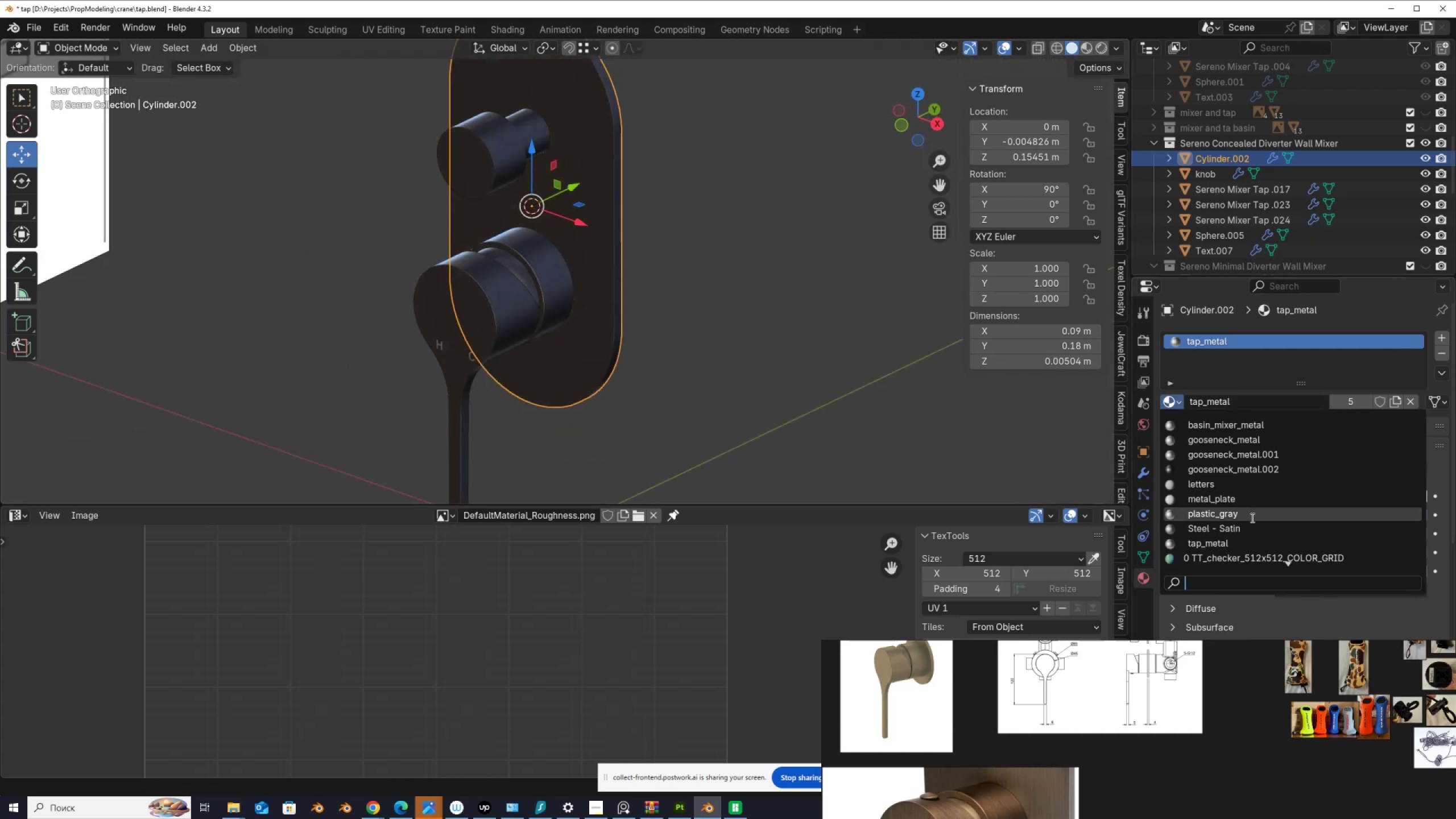 
mouse_move([1258, 506])
 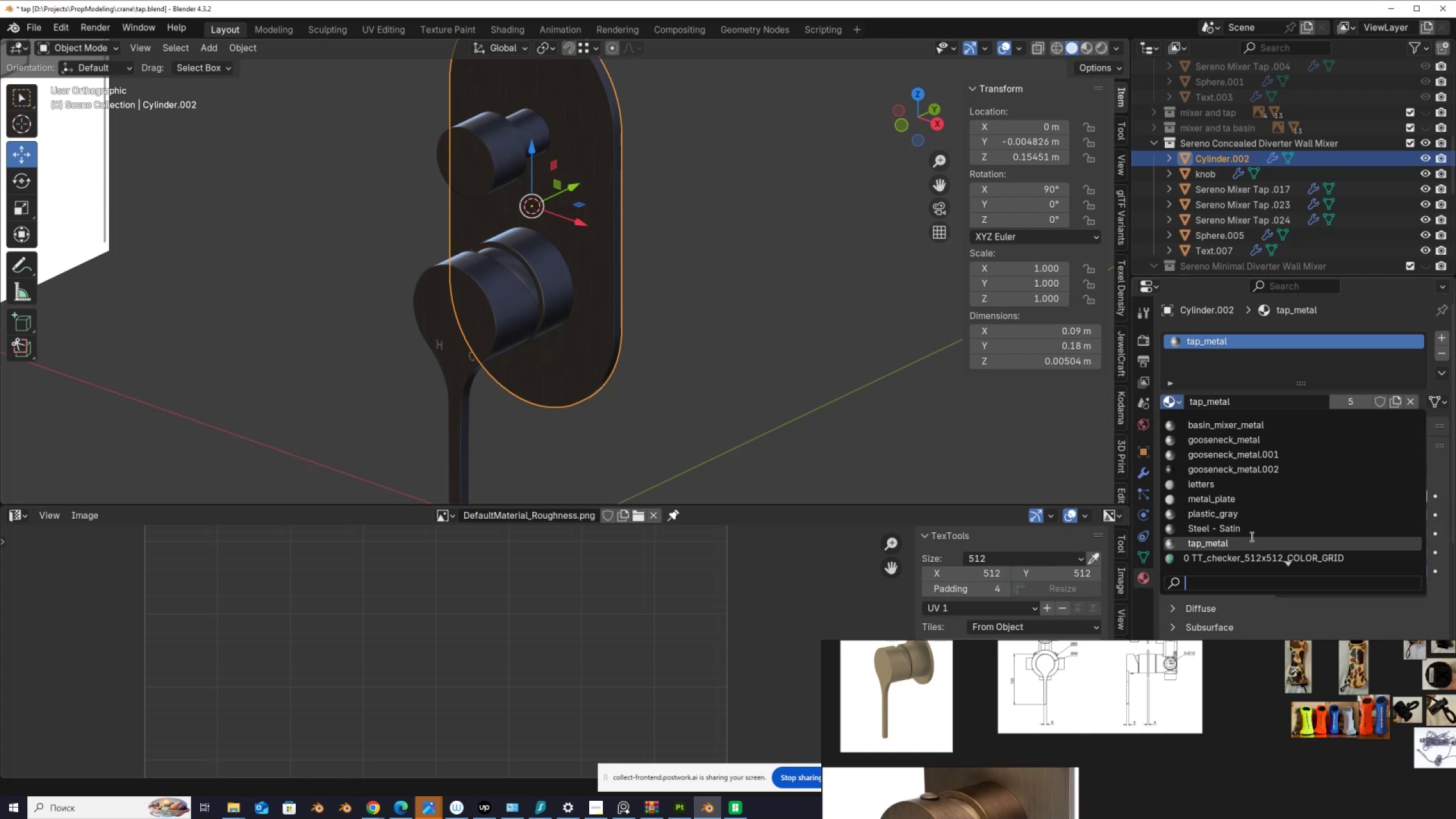 
scroll: coordinate [1251, 531], scroll_direction: down, amount: 13.0
 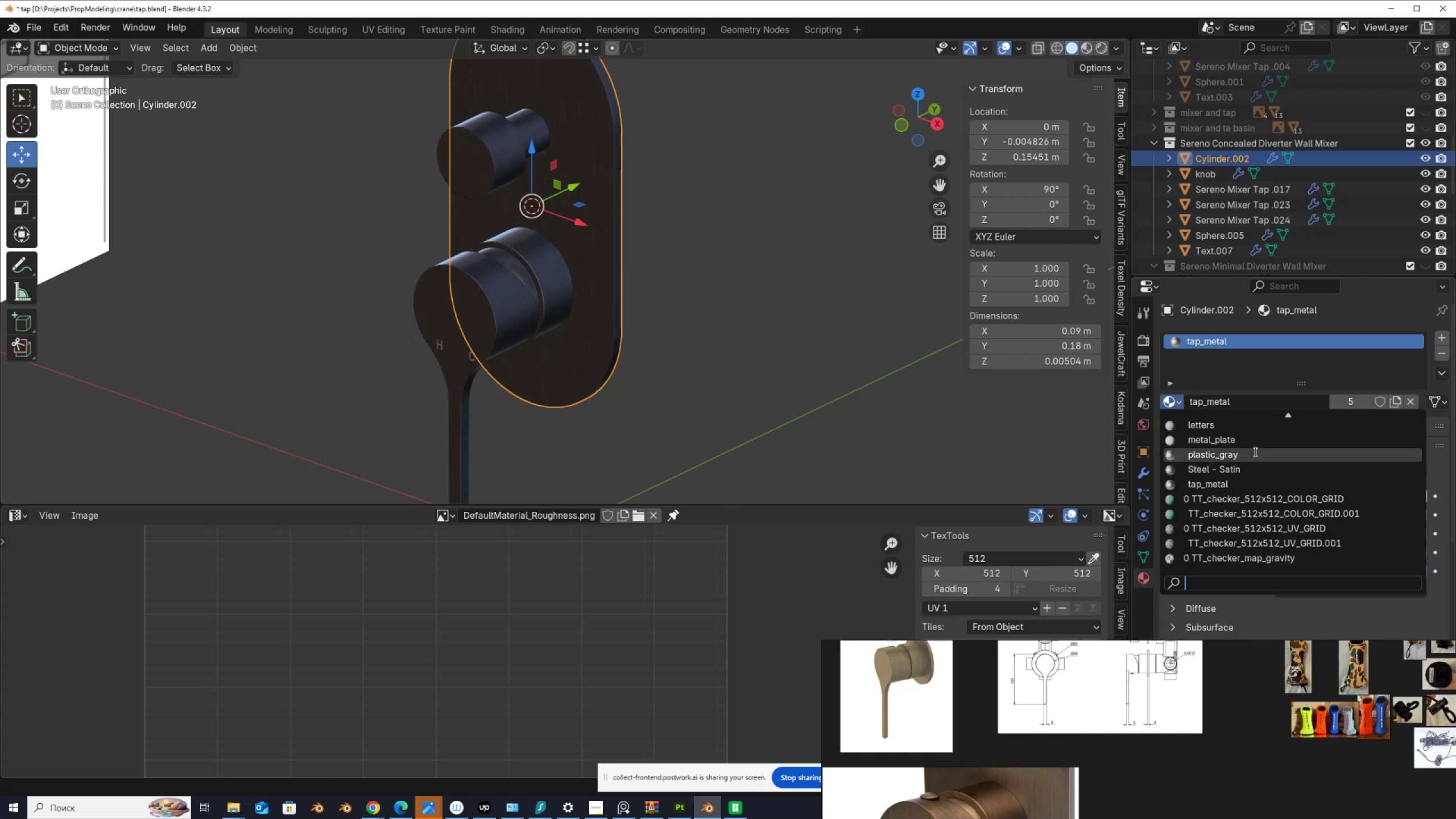 
left_click([1255, 440])
 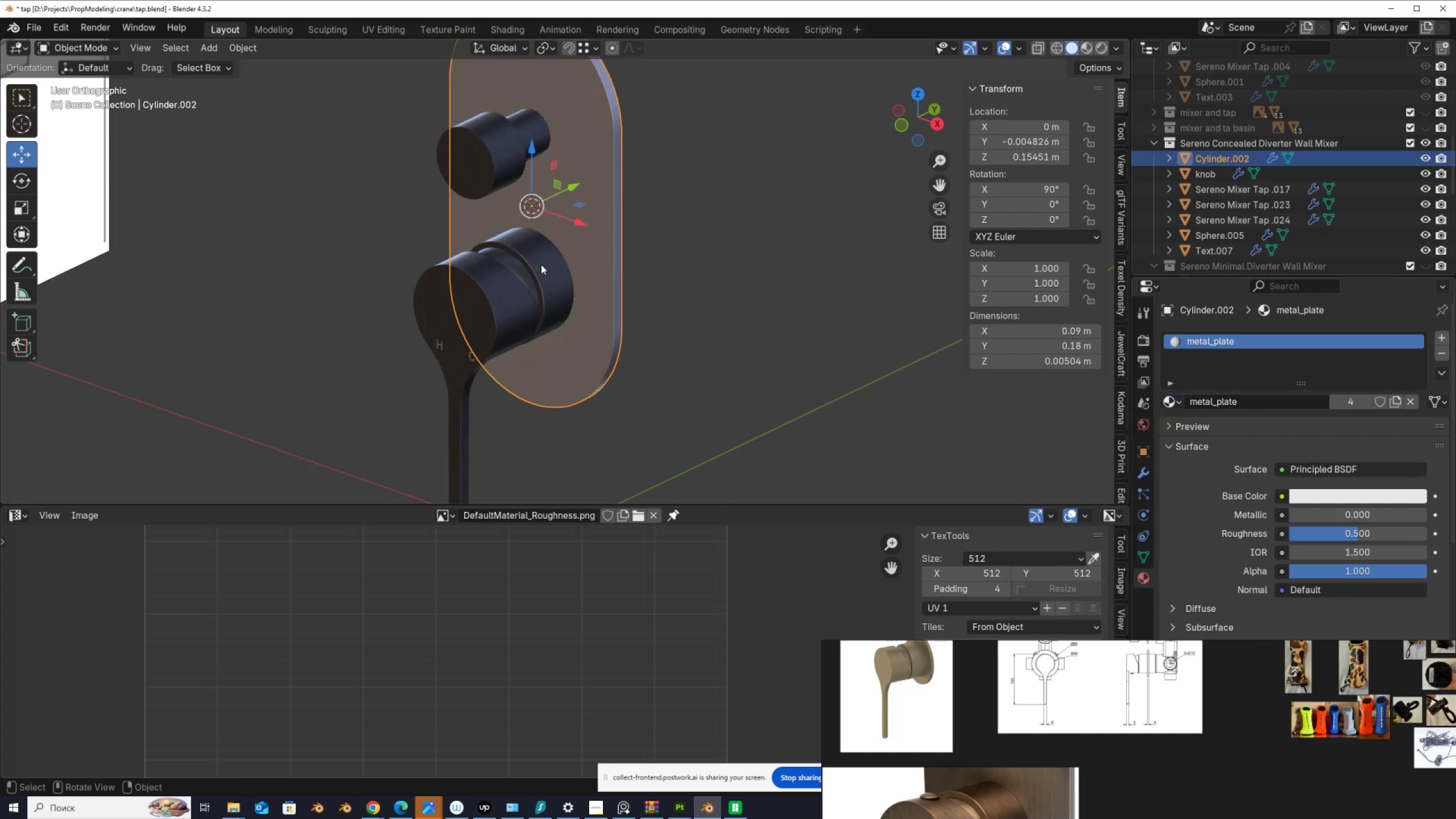 
left_click([543, 274])
 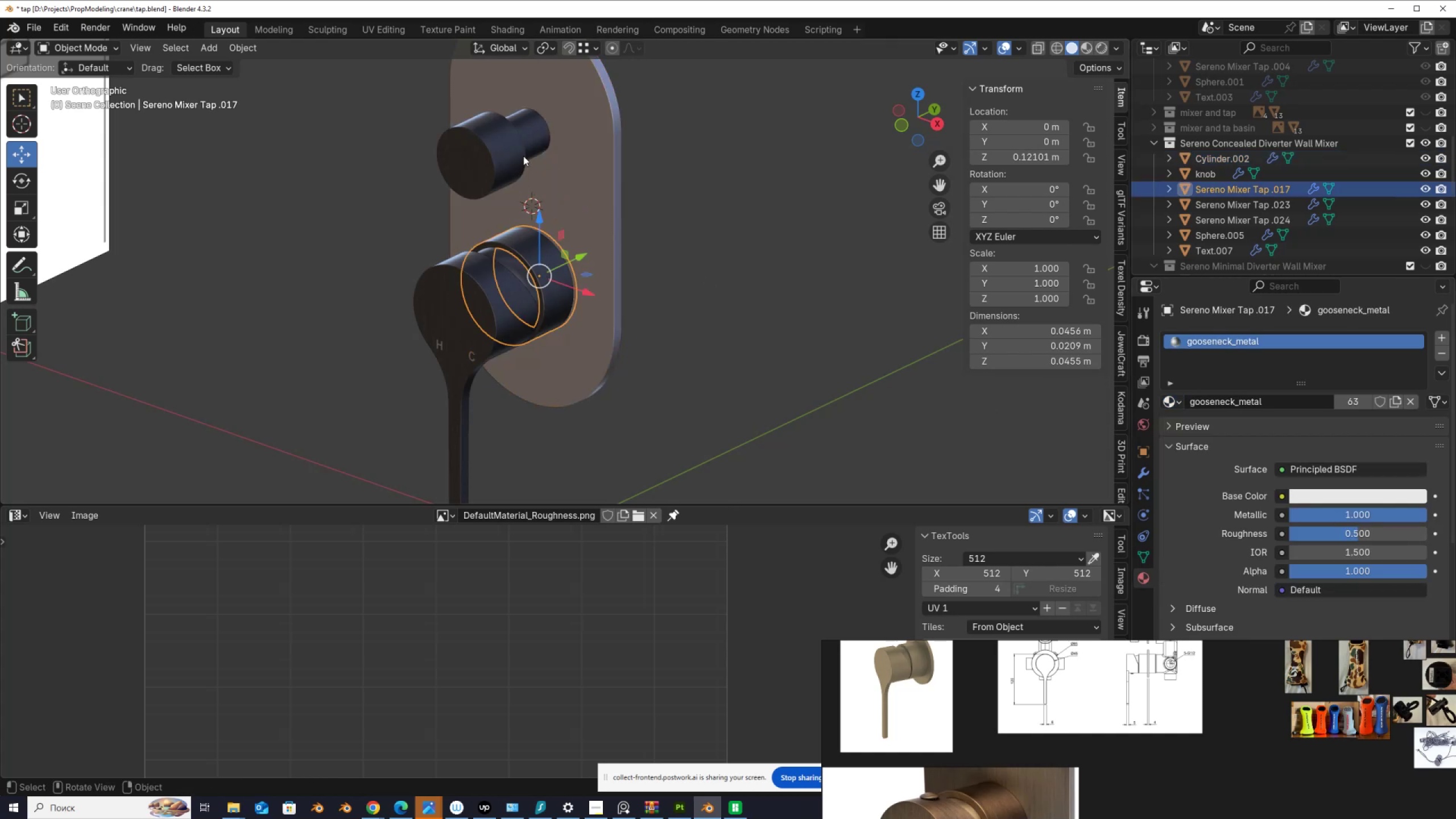 
left_click([510, 150])
 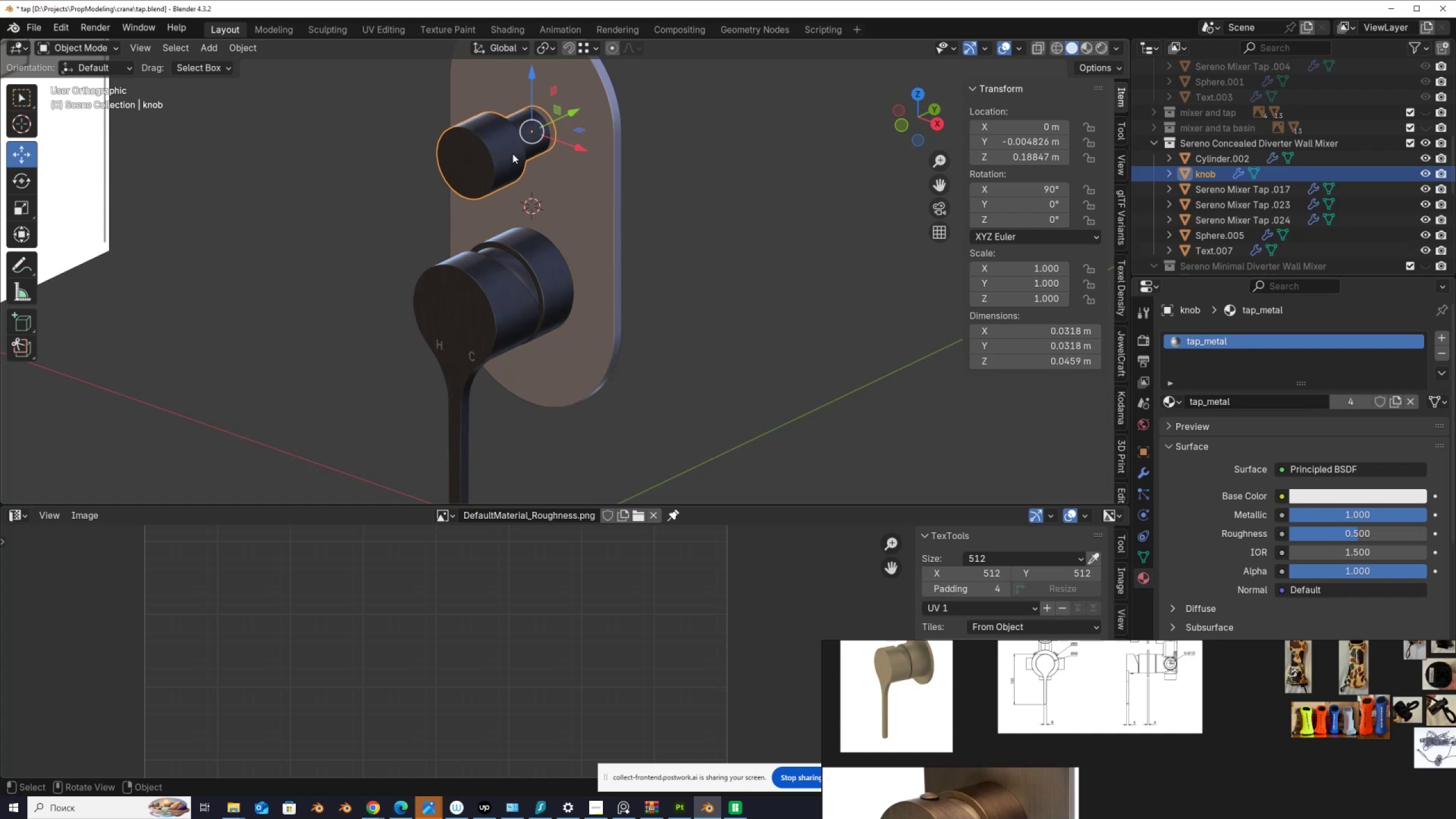 
scroll: coordinate [514, 329], scroll_direction: down, amount: 3.0
 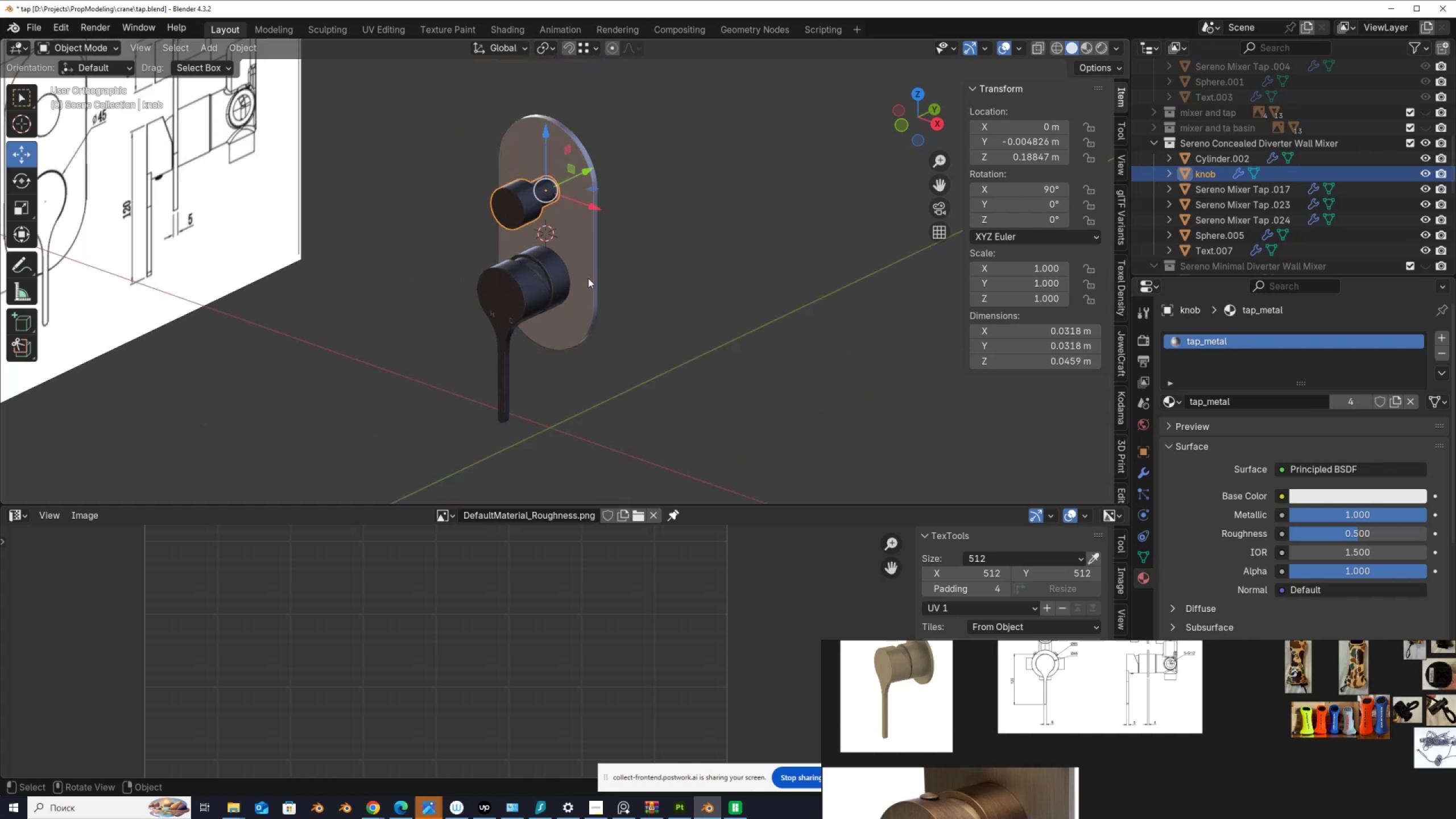 
key(Tab)
 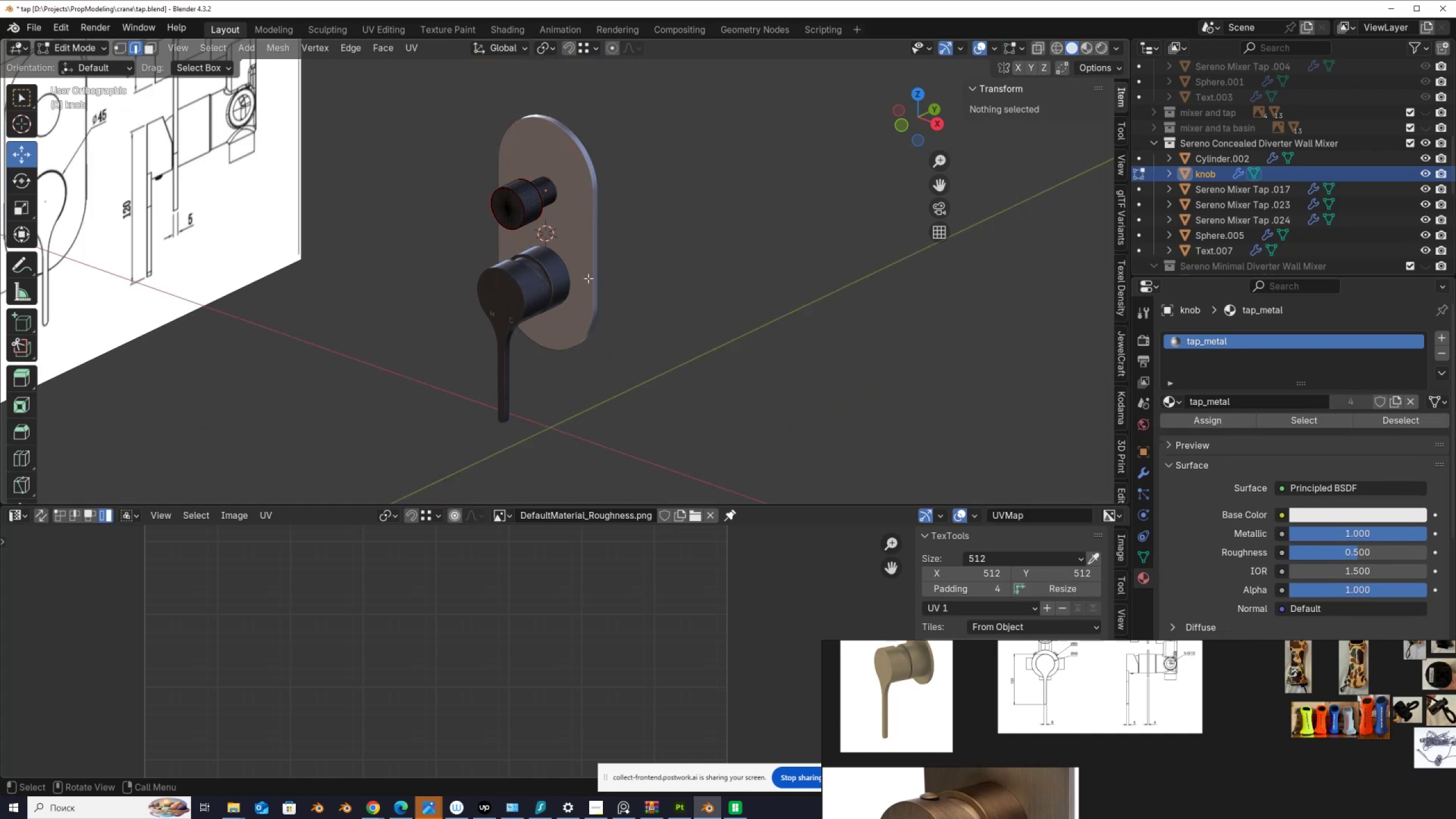 
key(A)
 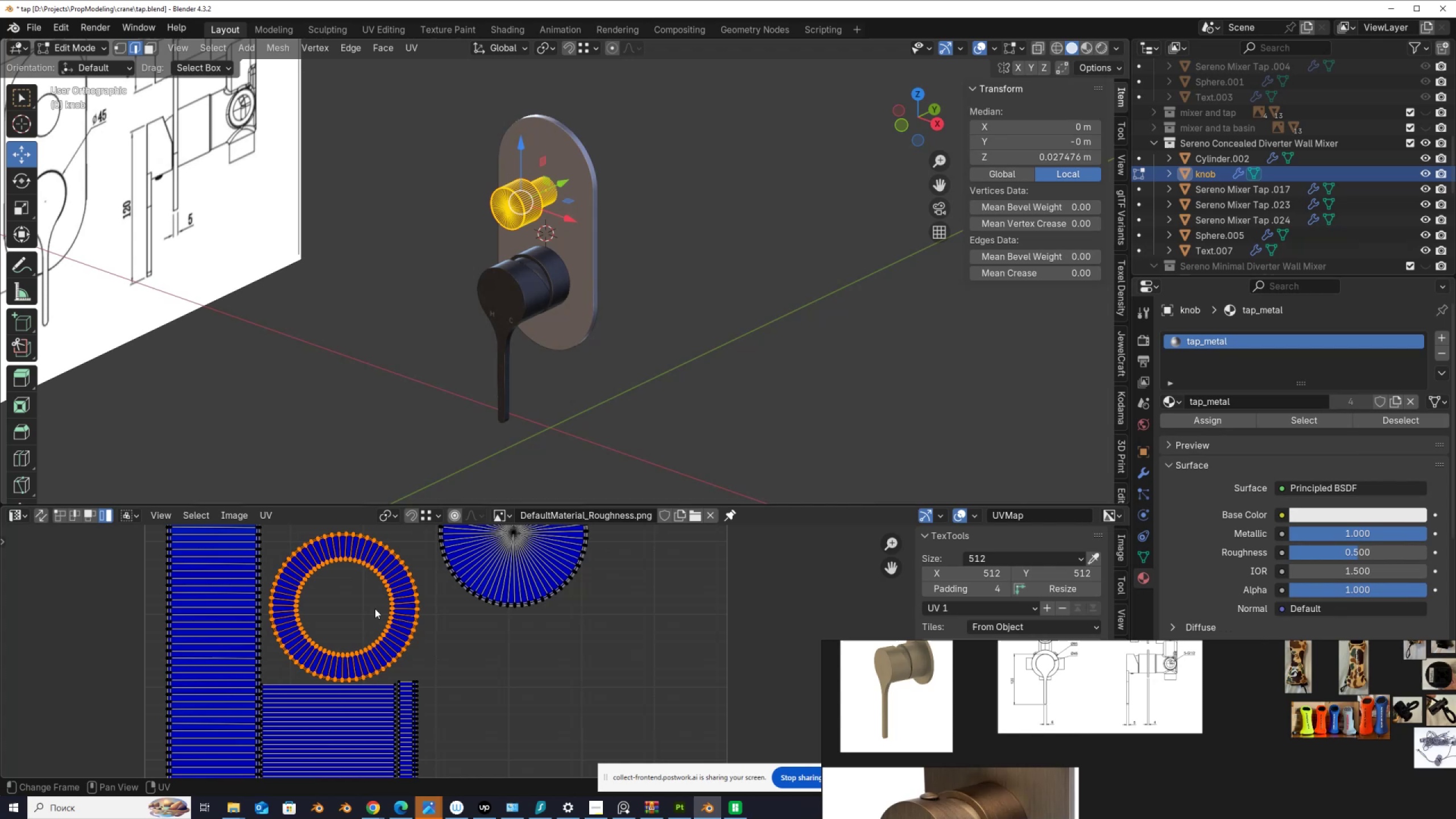 
scroll: coordinate [406, 639], scroll_direction: down, amount: 4.0
 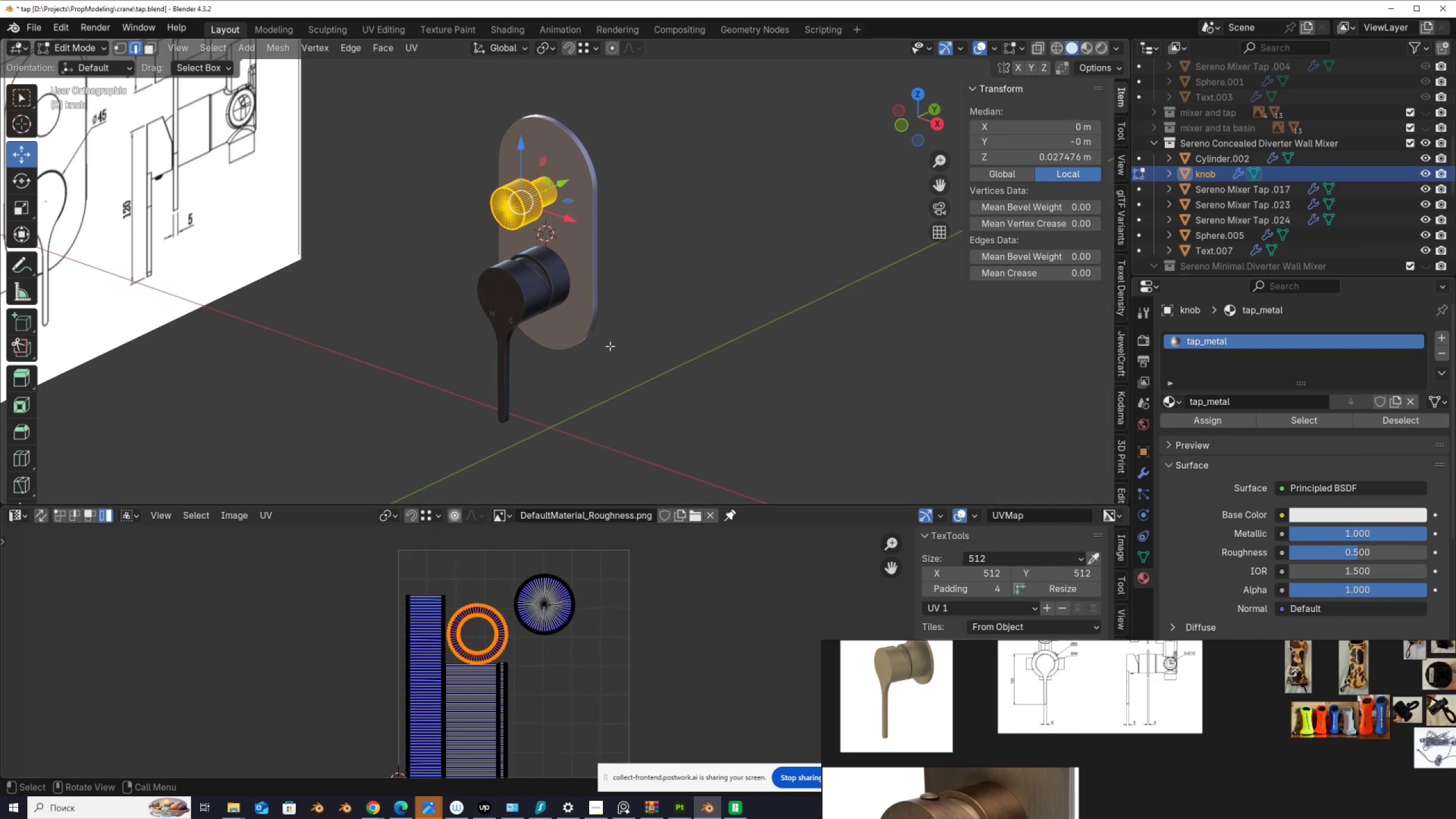 
key(A)
 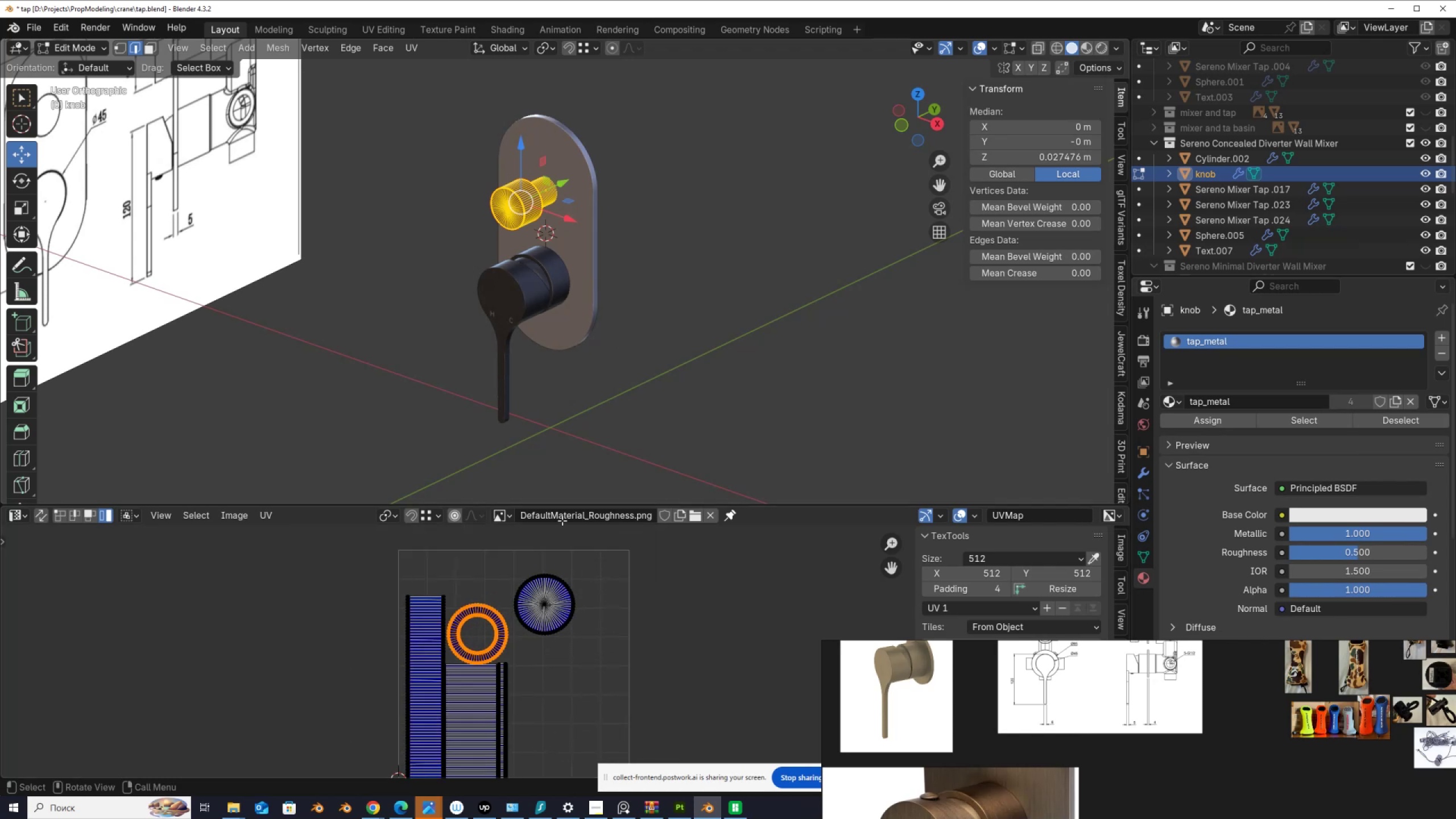 
scroll: coordinate [523, 635], scroll_direction: up, amount: 2.0
 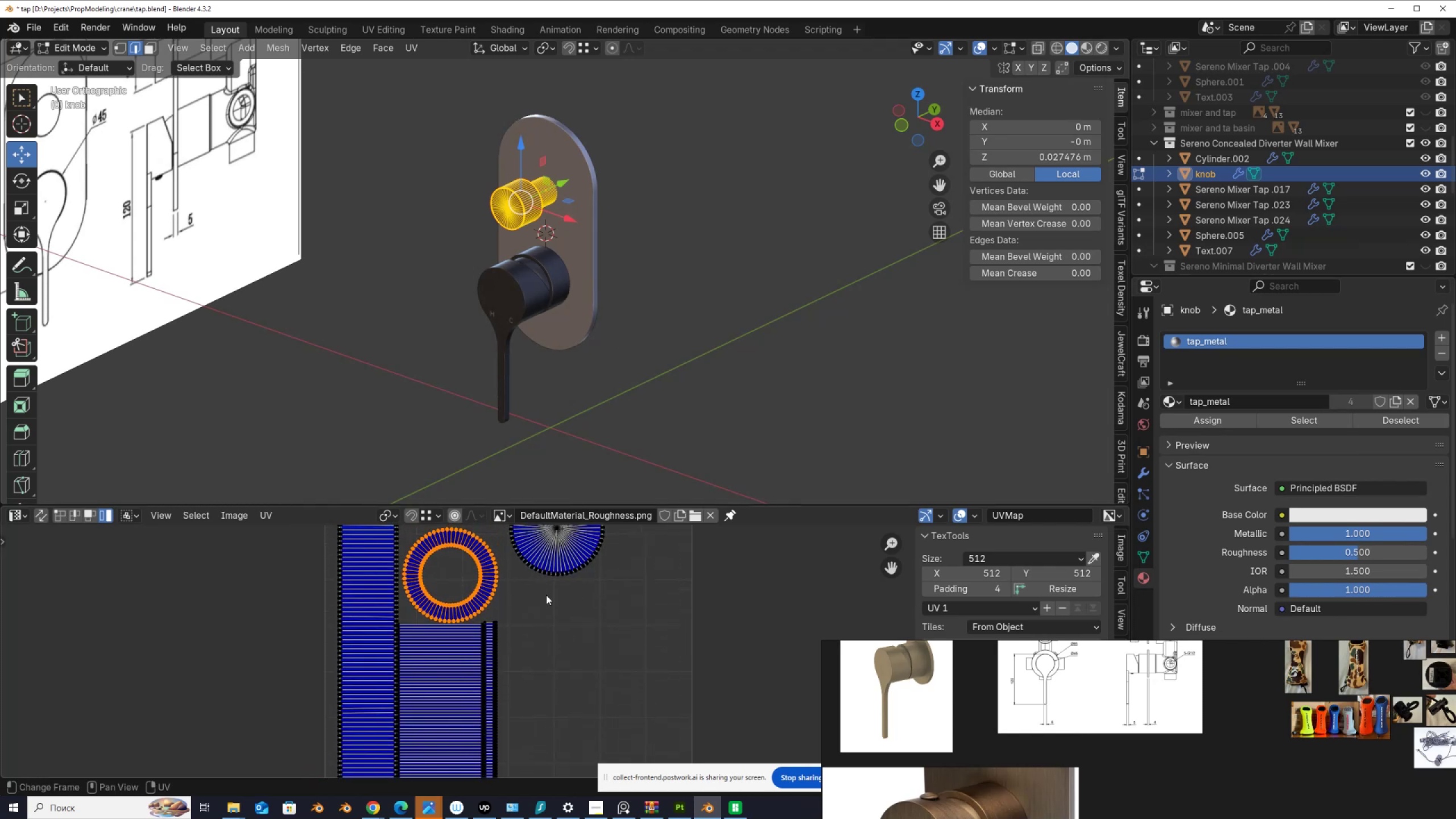 
wait(6.73)
 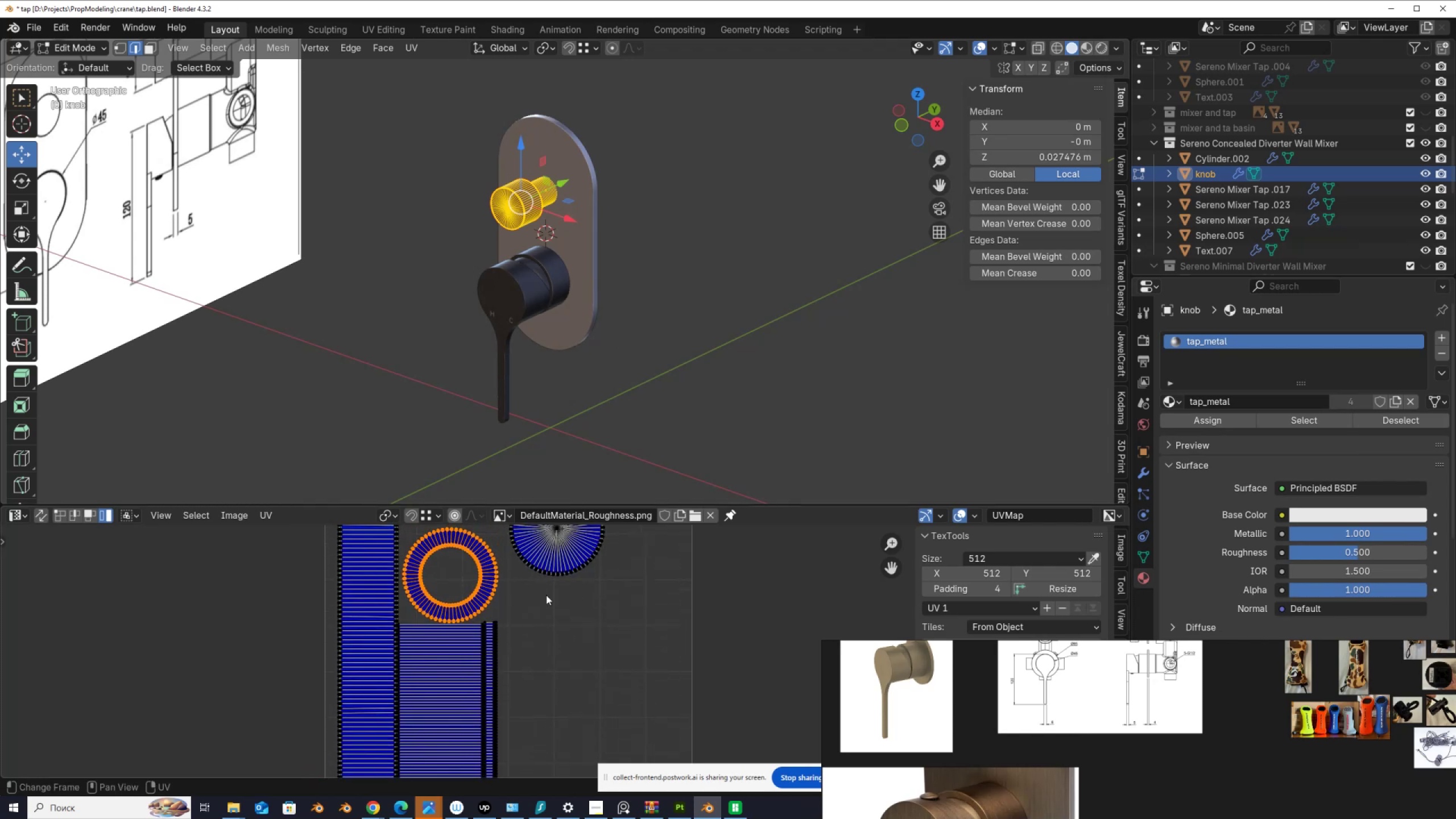 
scroll: coordinate [546, 595], scroll_direction: down, amount: 3.0
 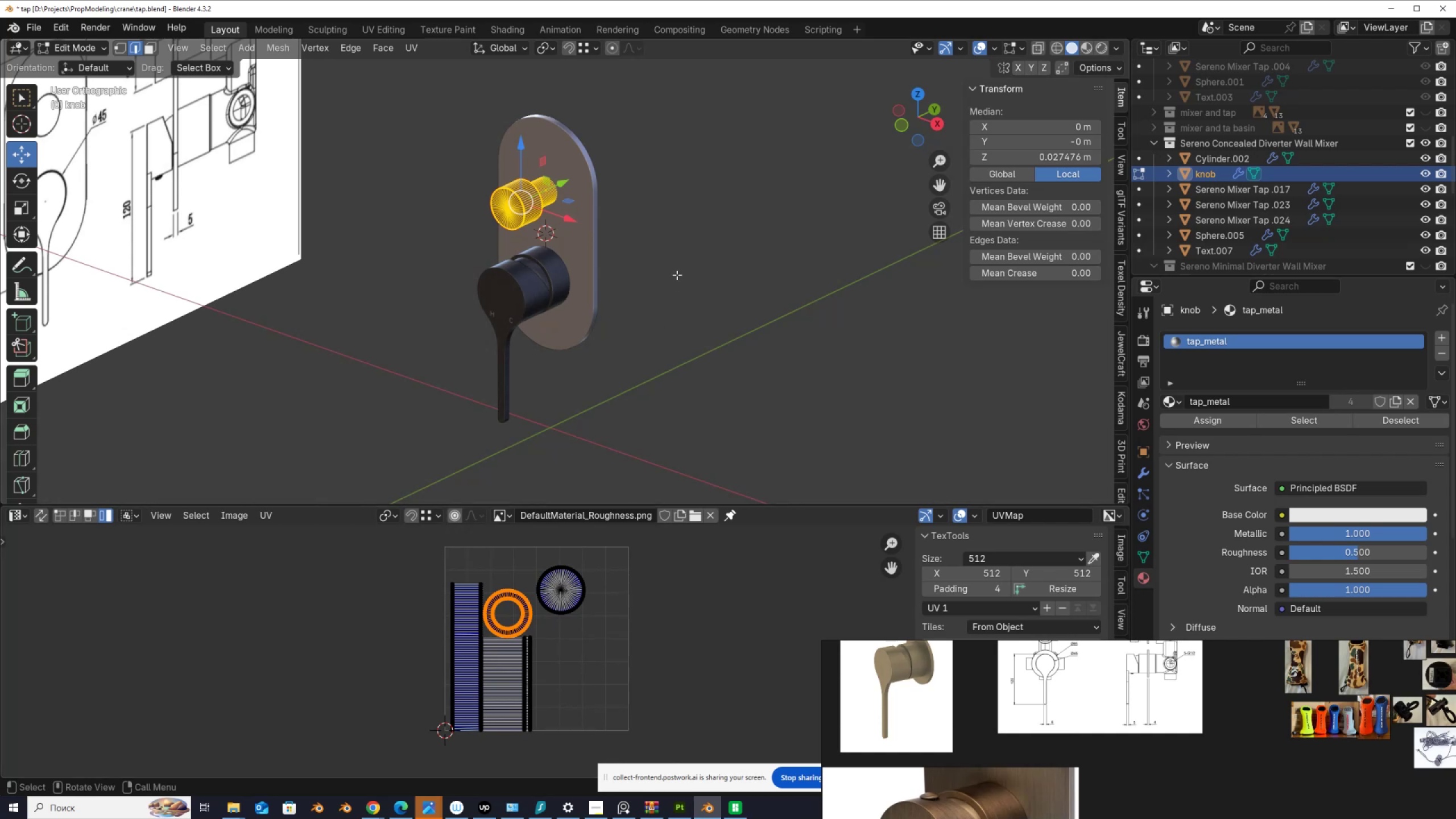 
key(Tab)
 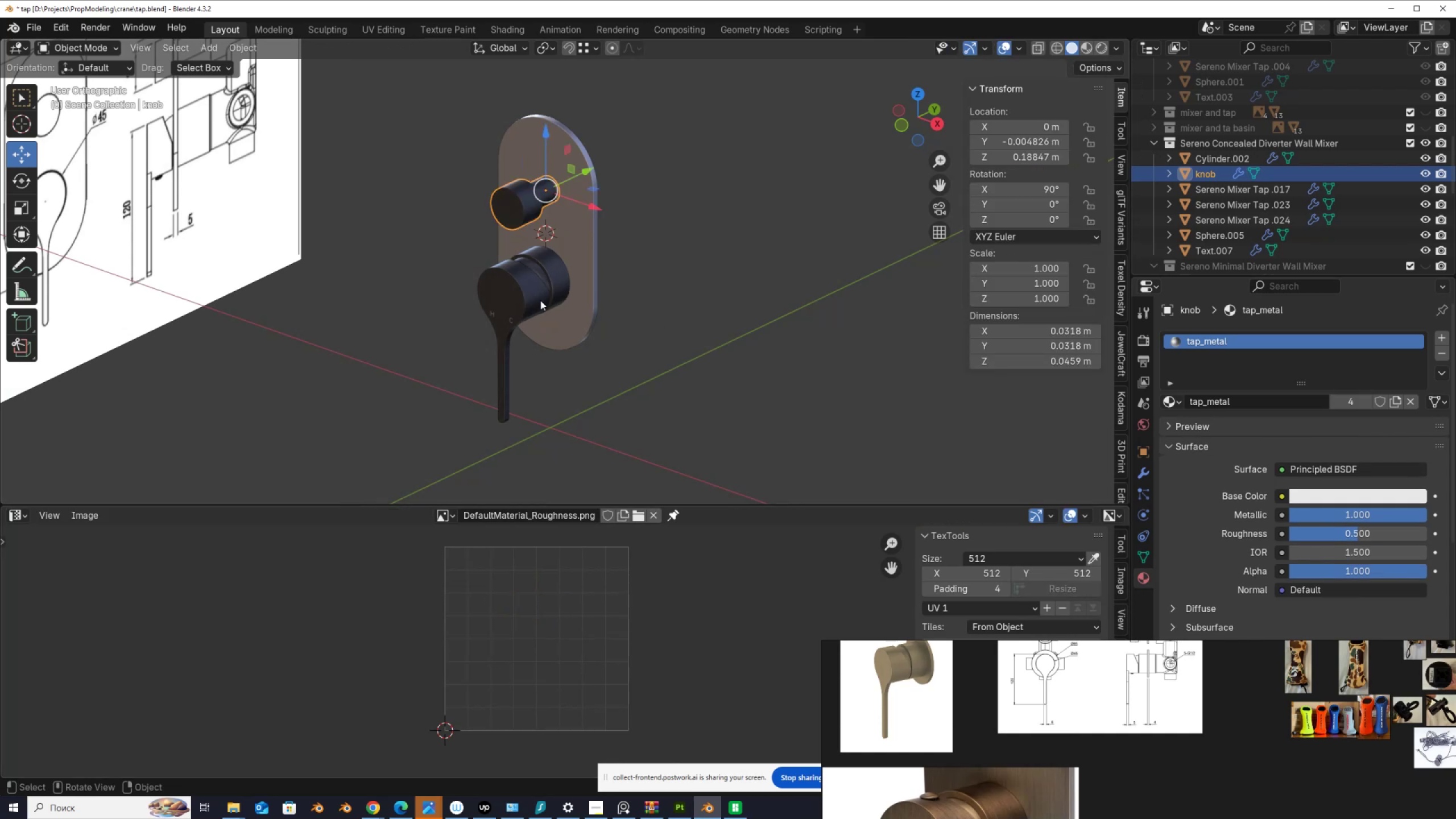 
left_click([540, 300])
 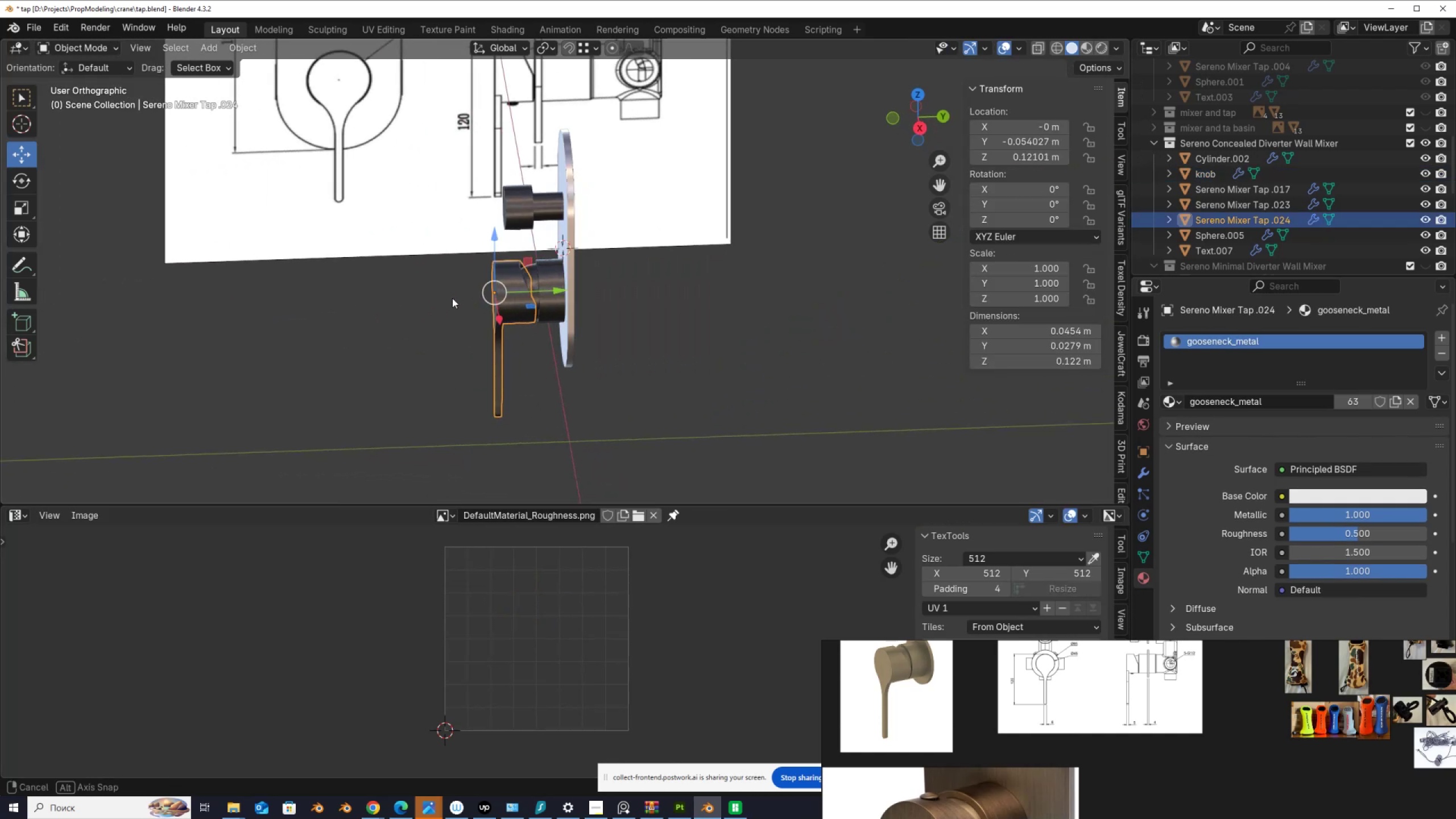 
left_click_drag(start_coordinate=[464, 265], to_coordinate=[546, 281])
 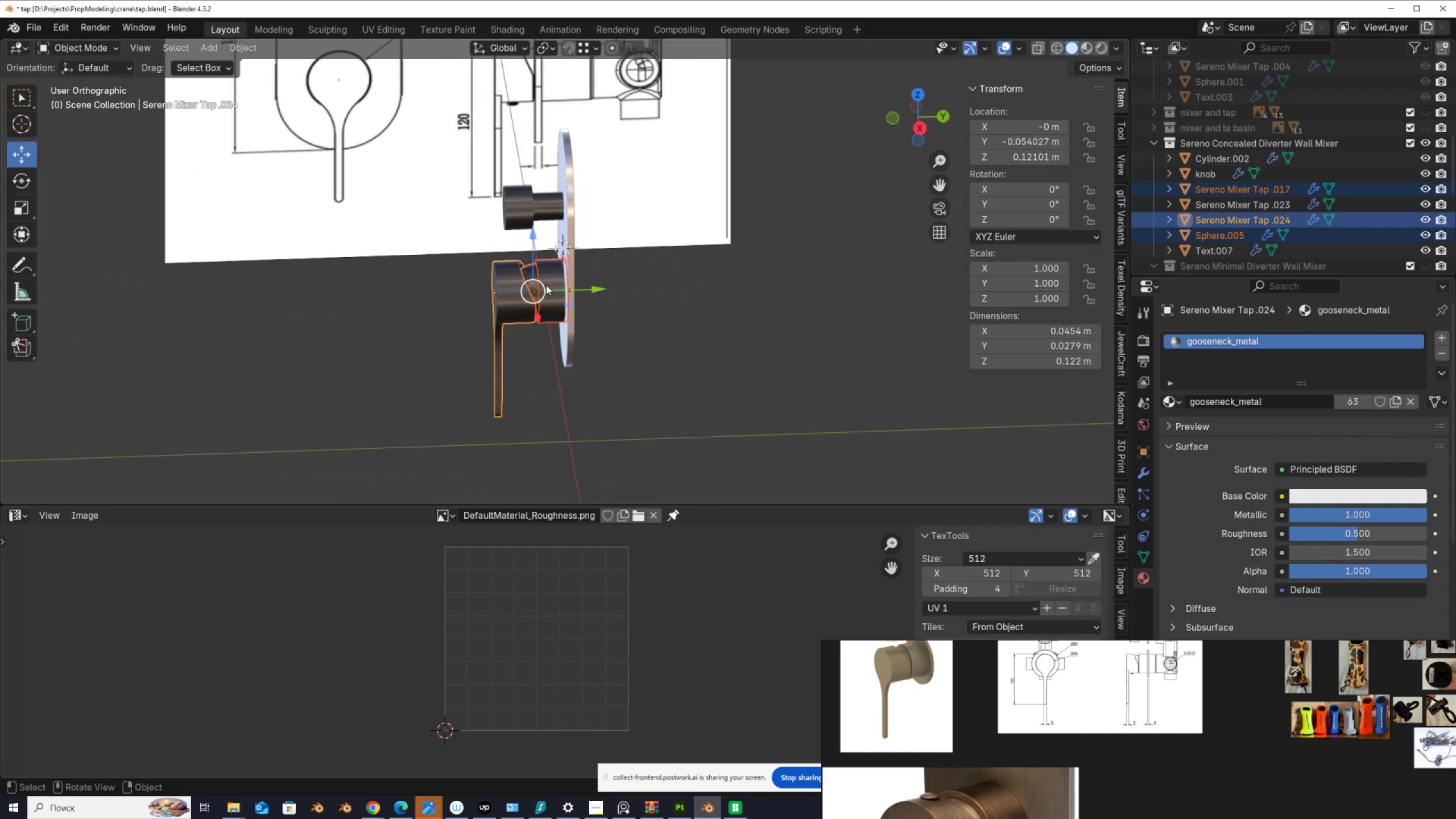 
key(Tab)
 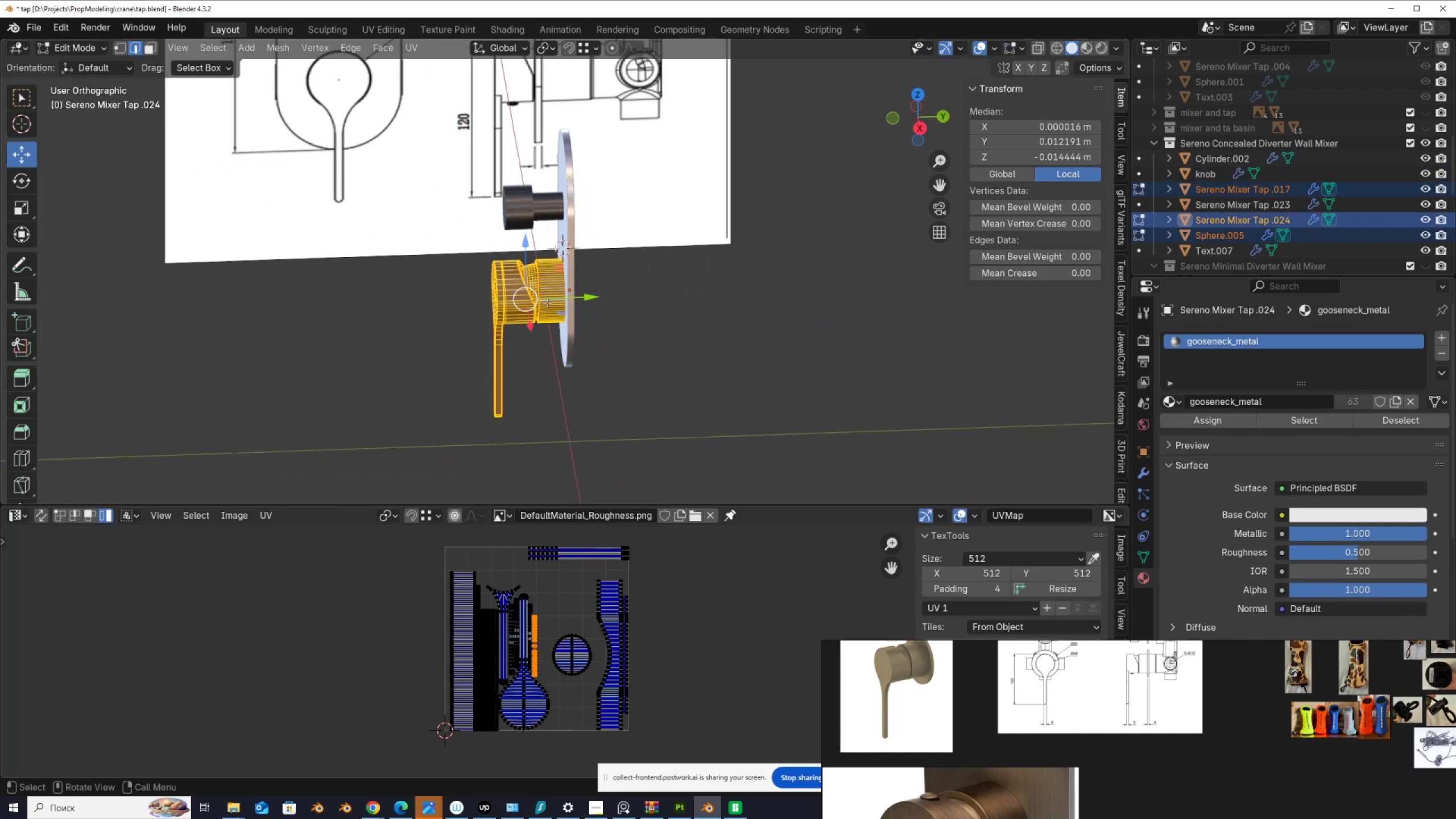 
key(A)
 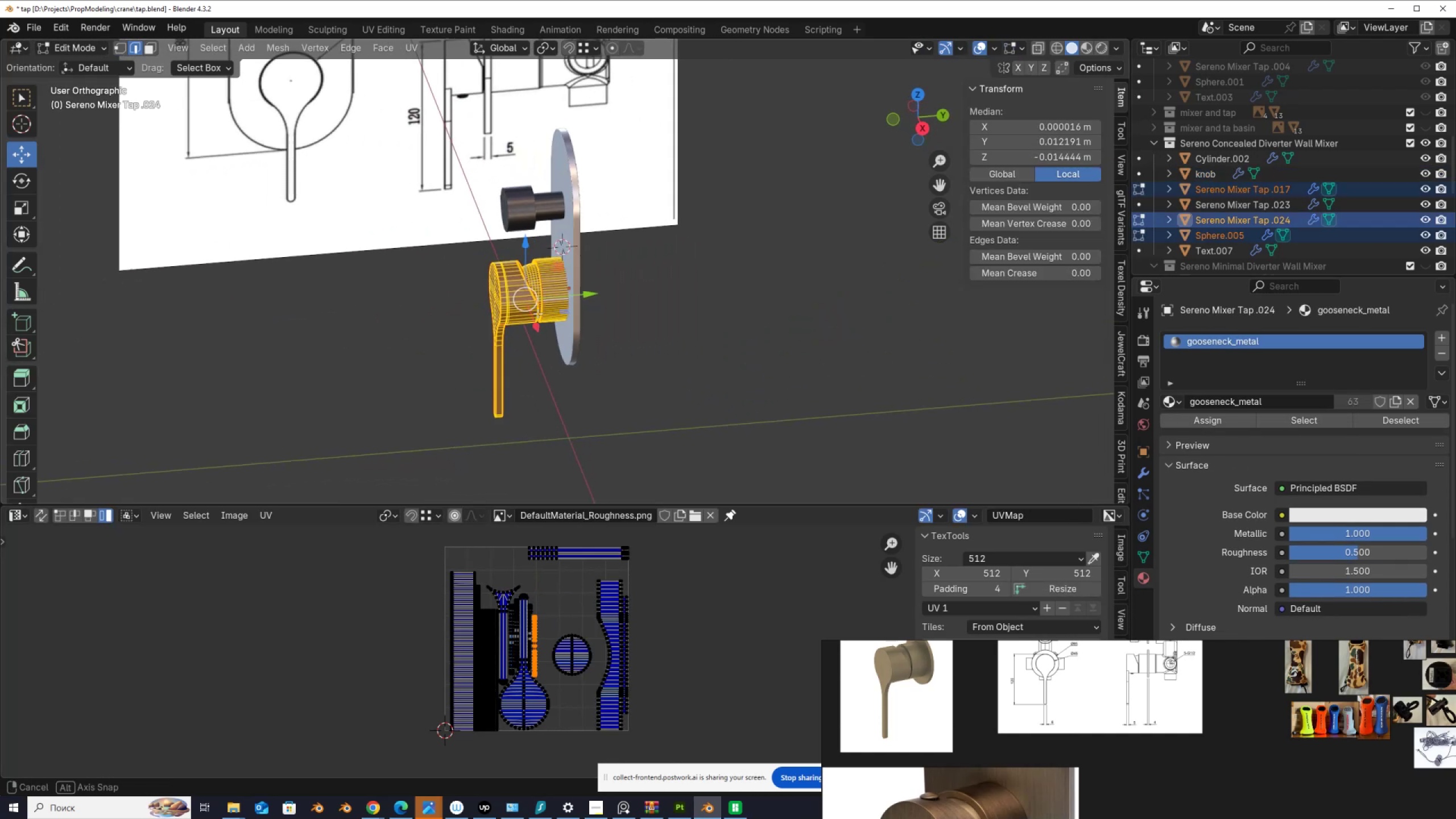 
scroll: coordinate [559, 653], scroll_direction: up, amount: 6.0
 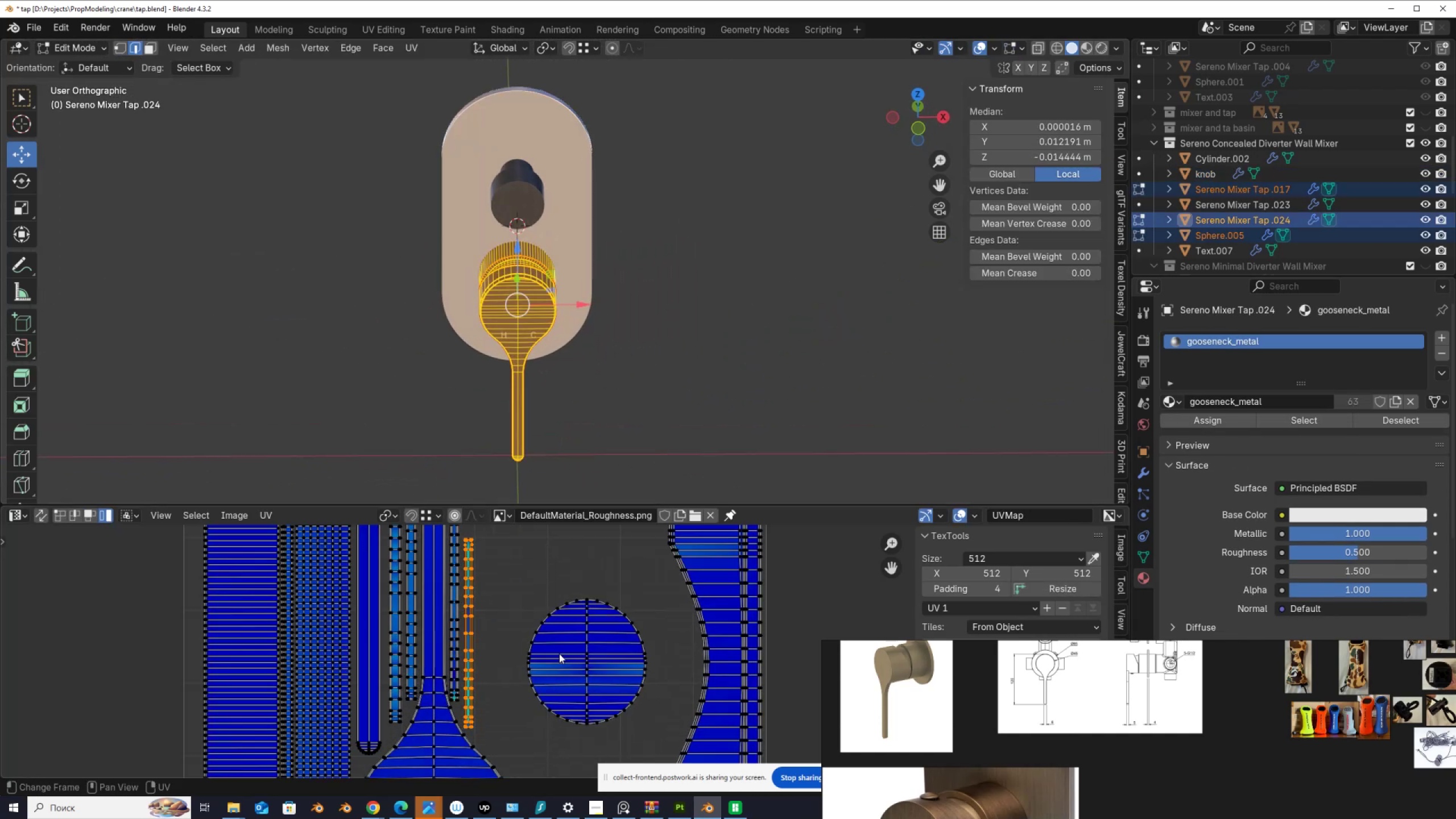 
scroll: coordinate [559, 653], scroll_direction: down, amount: 5.0
 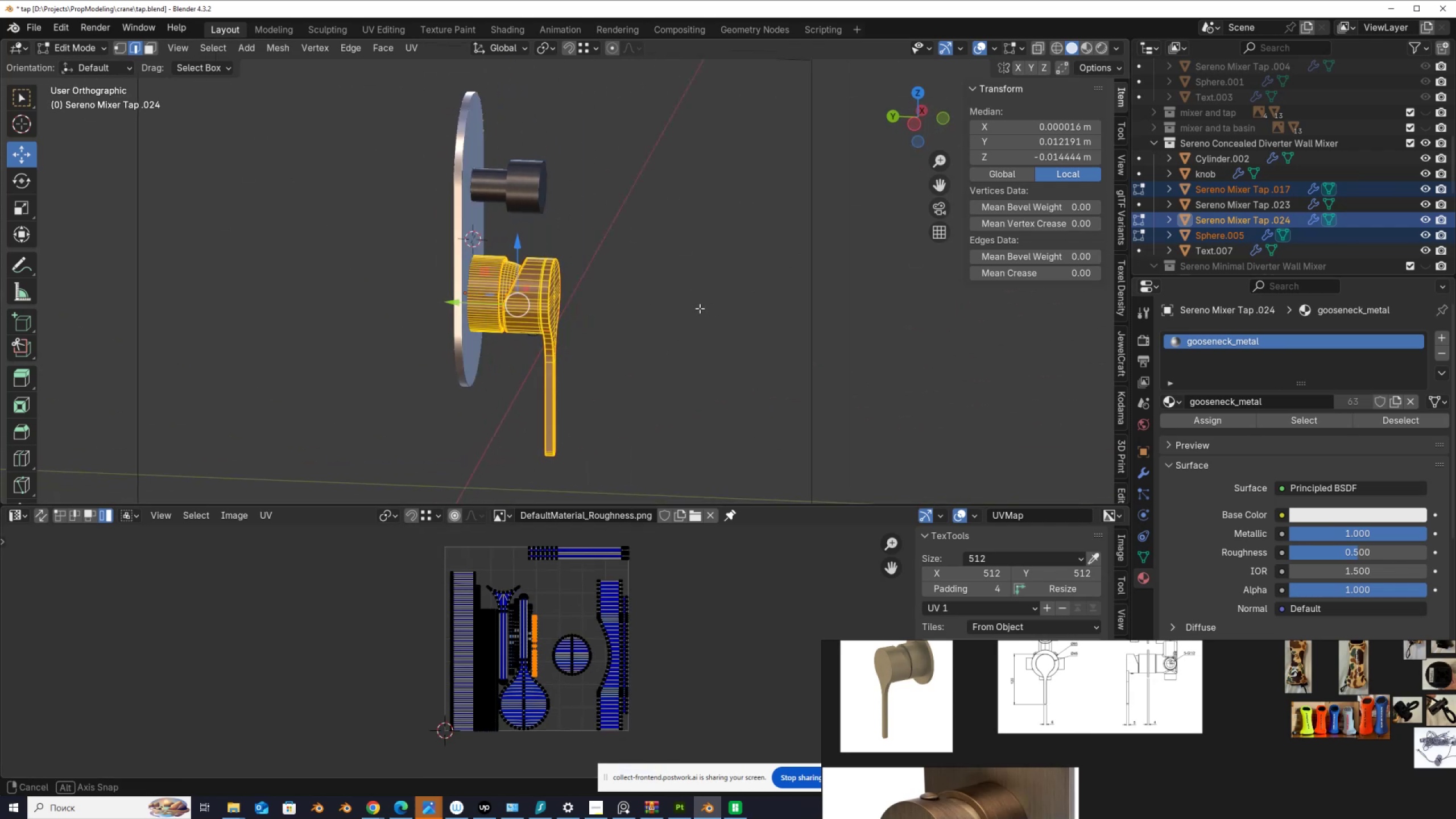 
key(Alt+AltLeft)
 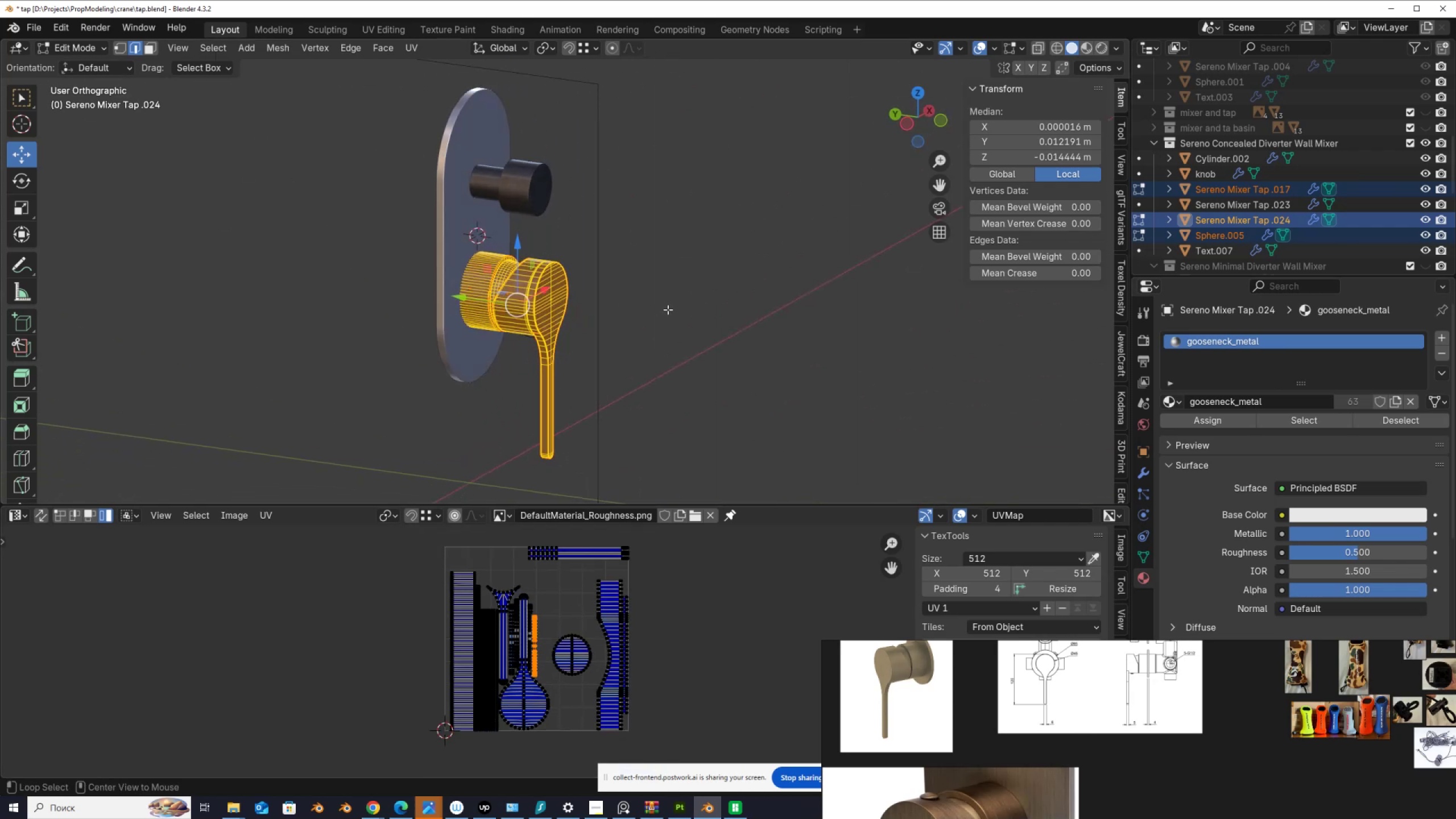 
key(Z)
 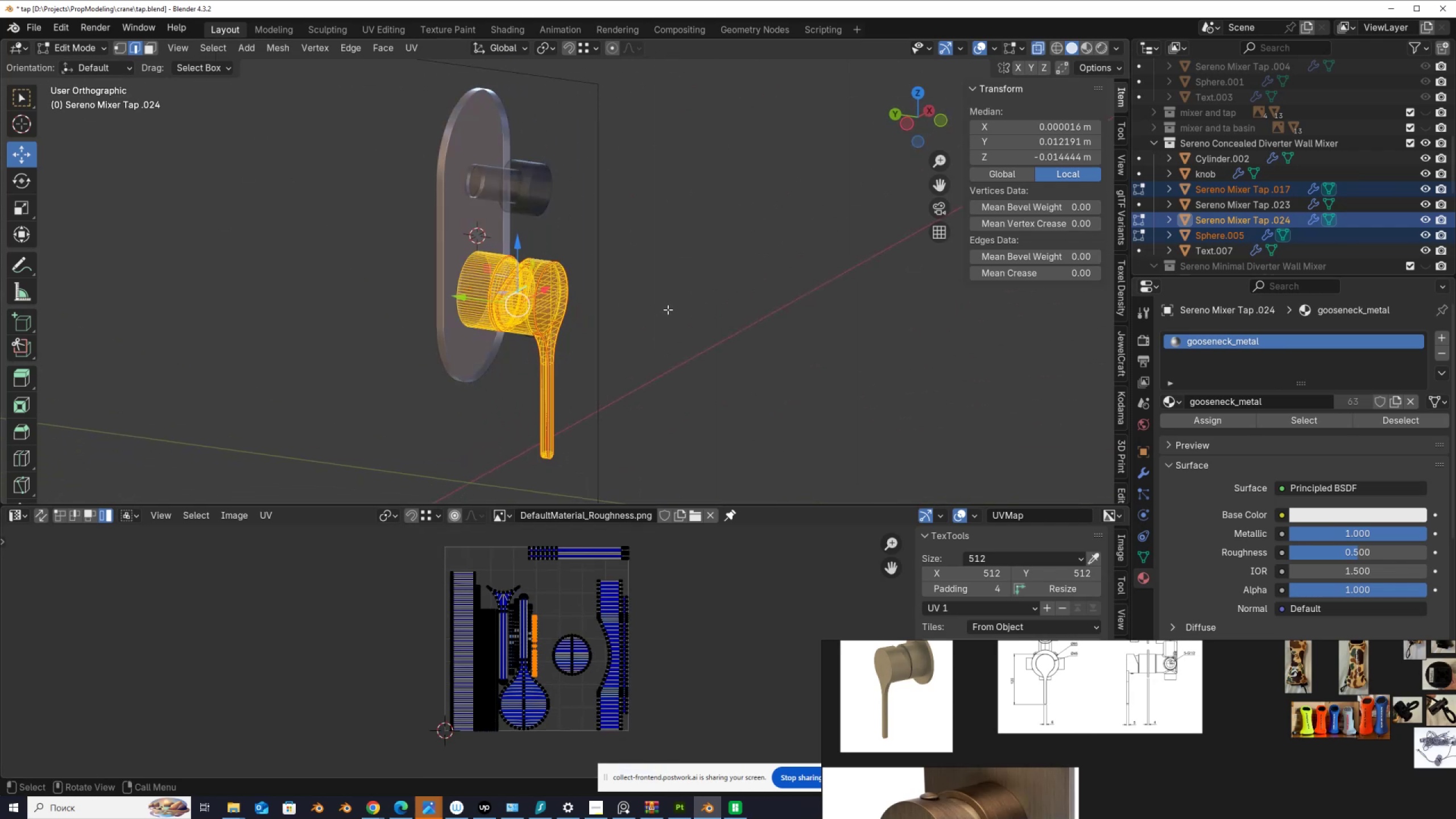 
scroll: coordinate [668, 309], scroll_direction: up, amount: 2.0
 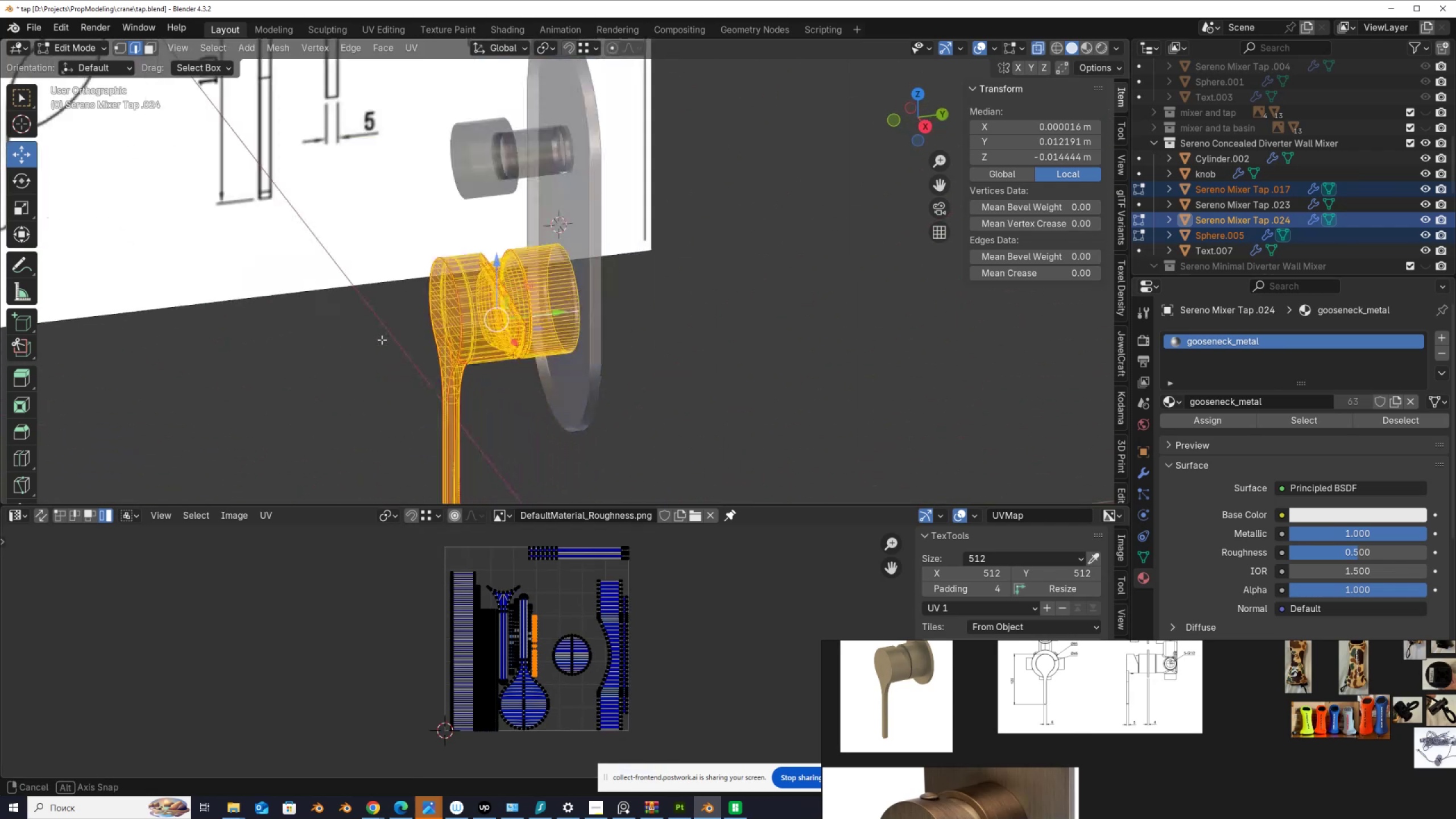 
key(Alt+AltLeft)
 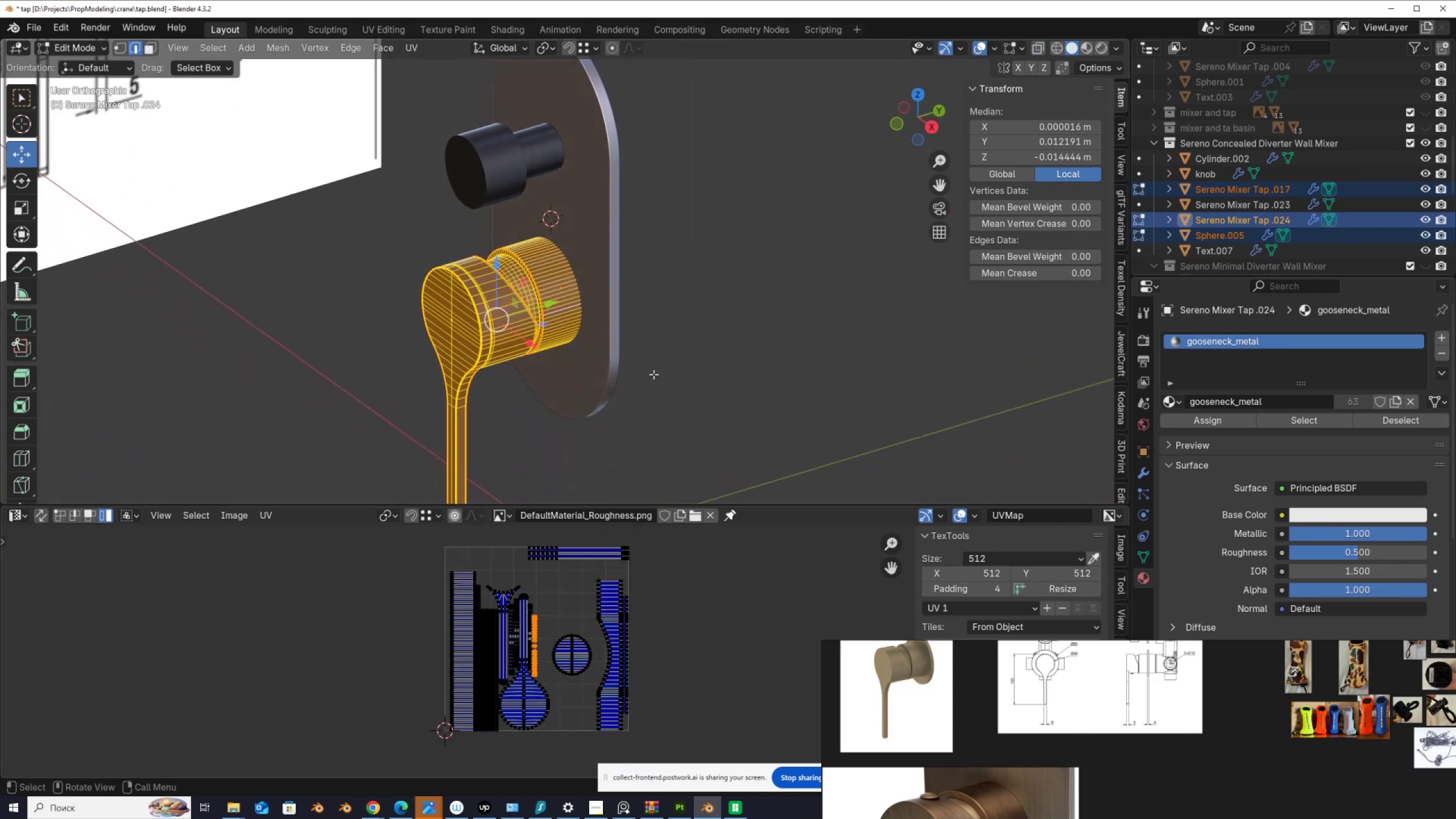 
key(Alt+Z)
 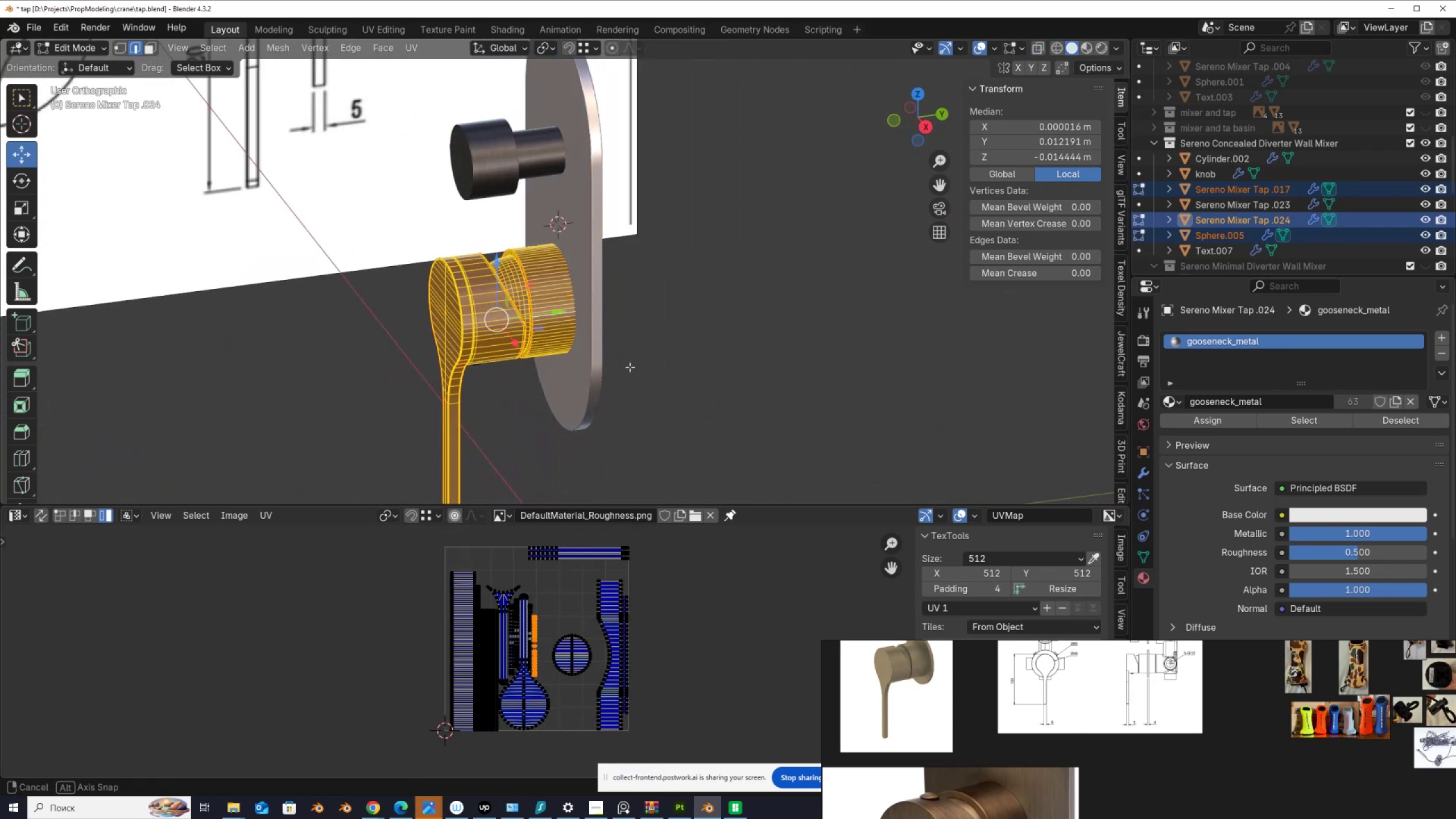 
wait(5.7)
 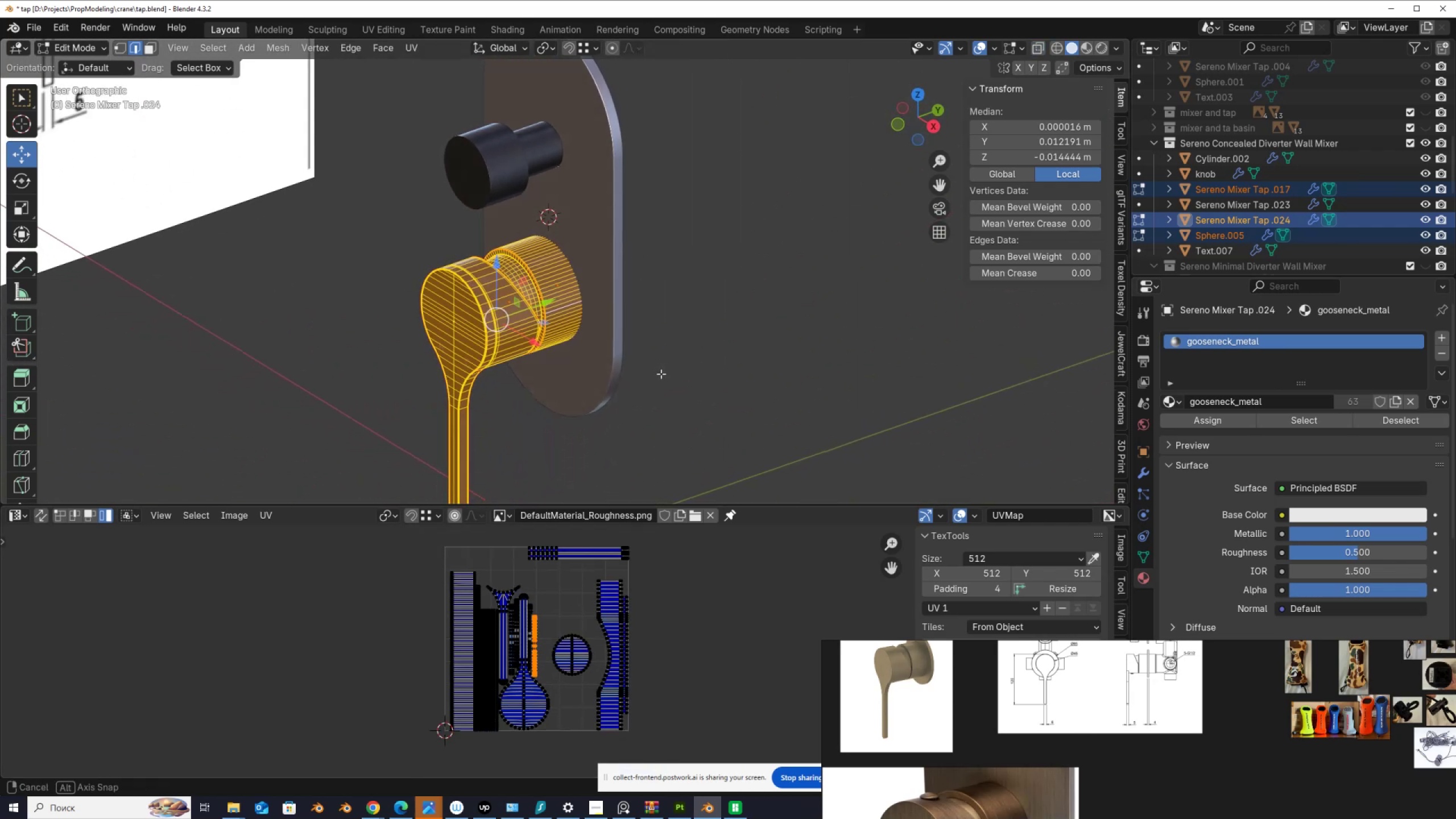 
key(Tab)
 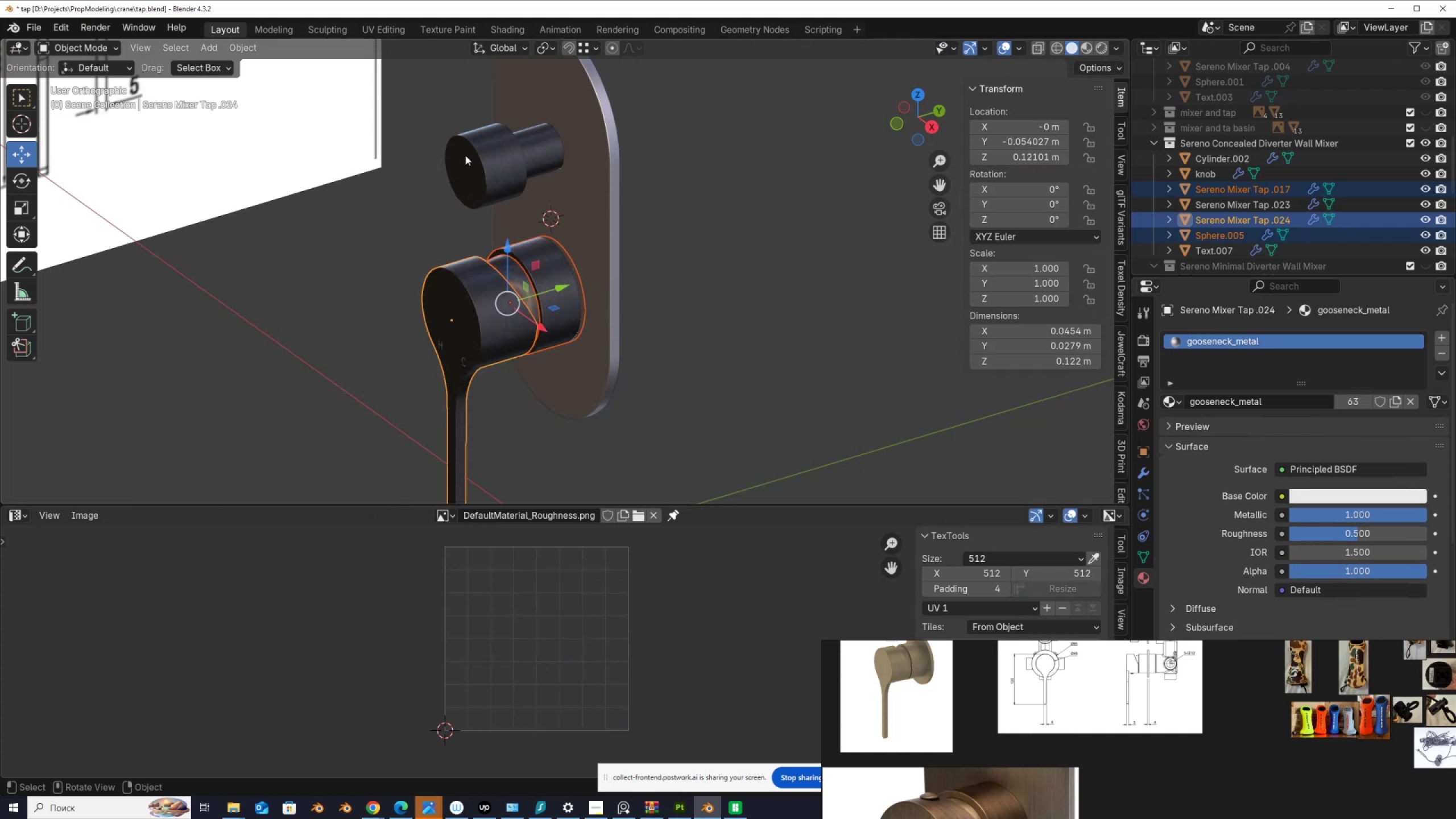 
left_click([465, 155])
 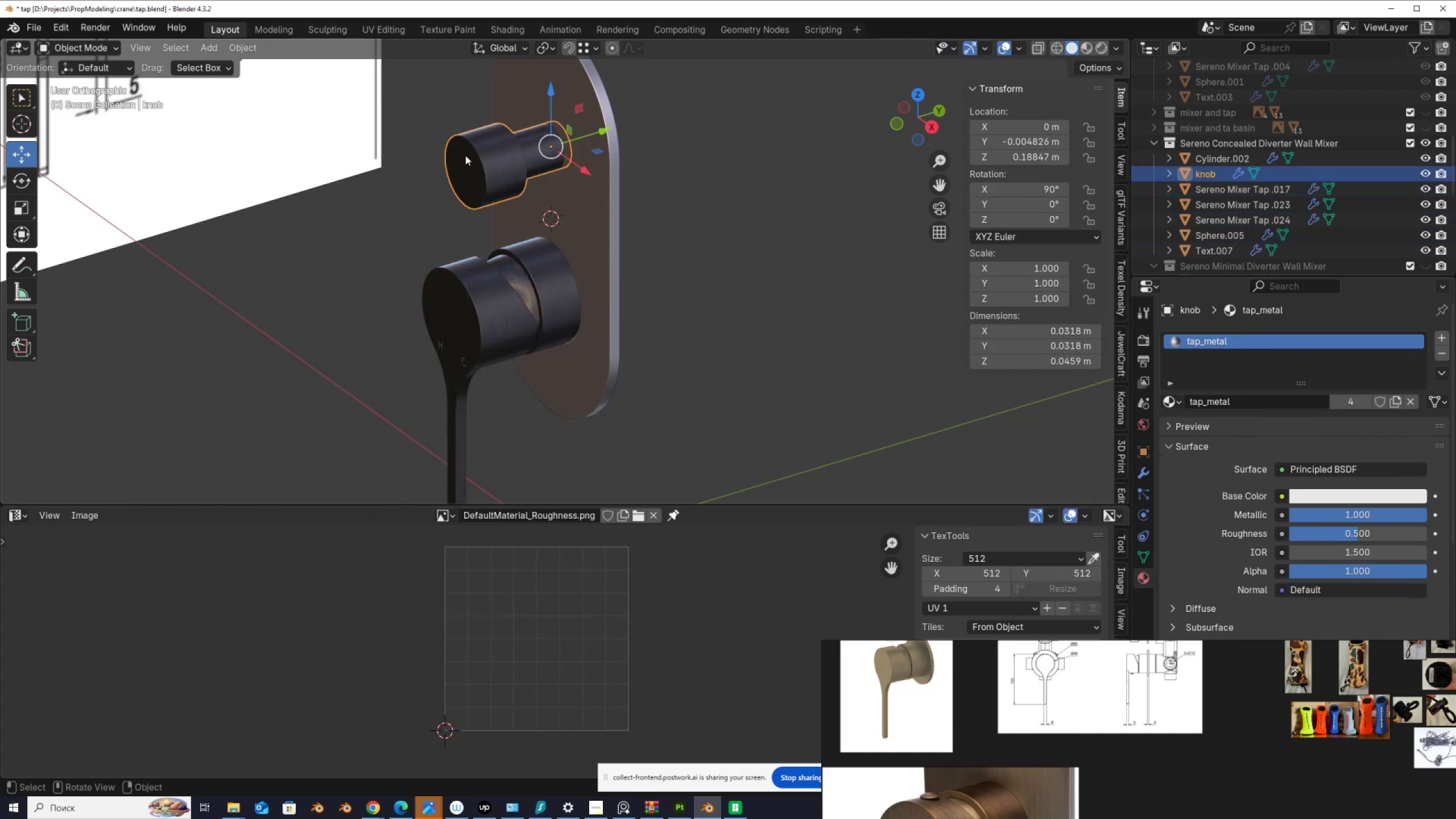 
key(Tab)
 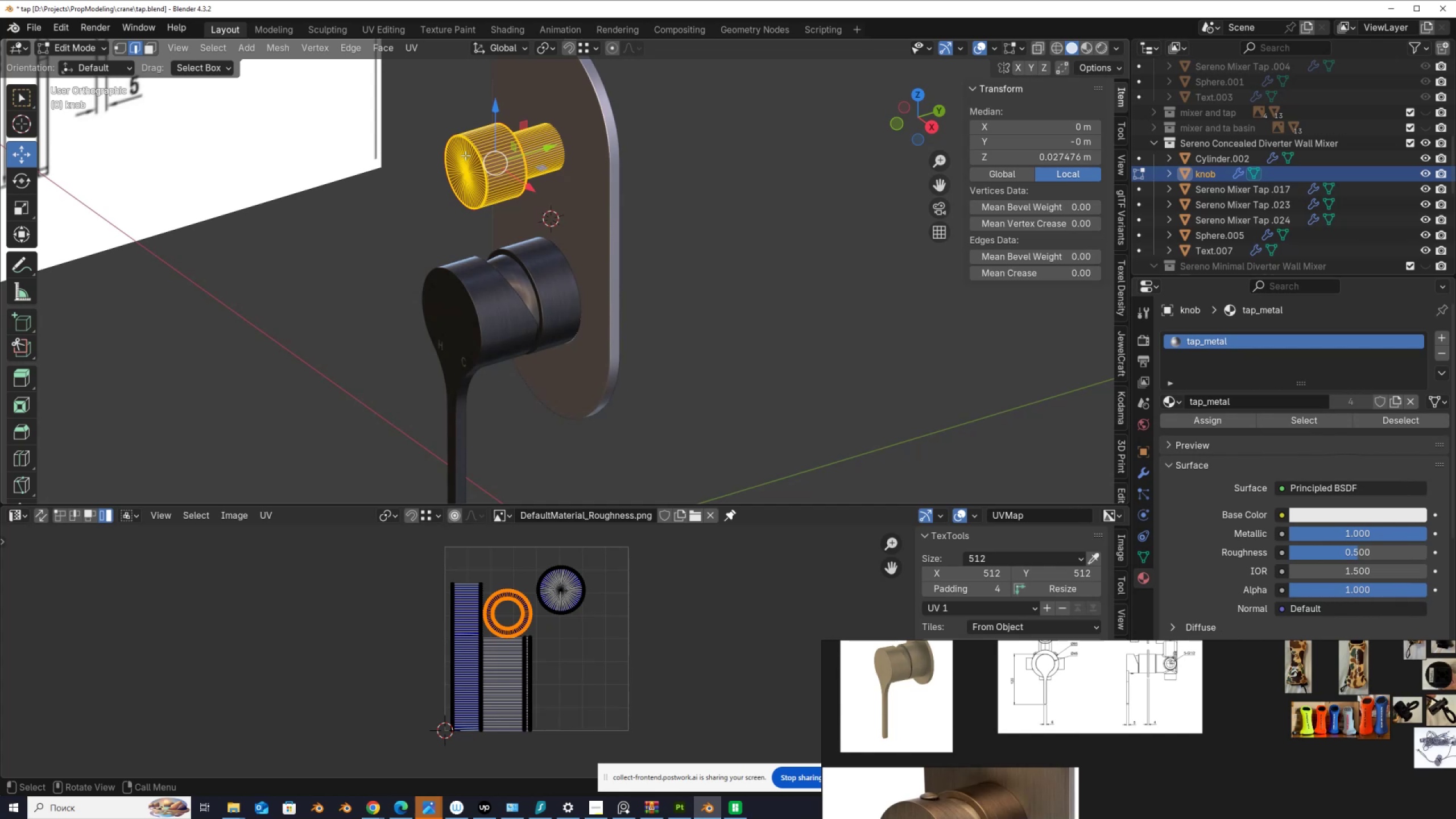 
wait(20.79)
 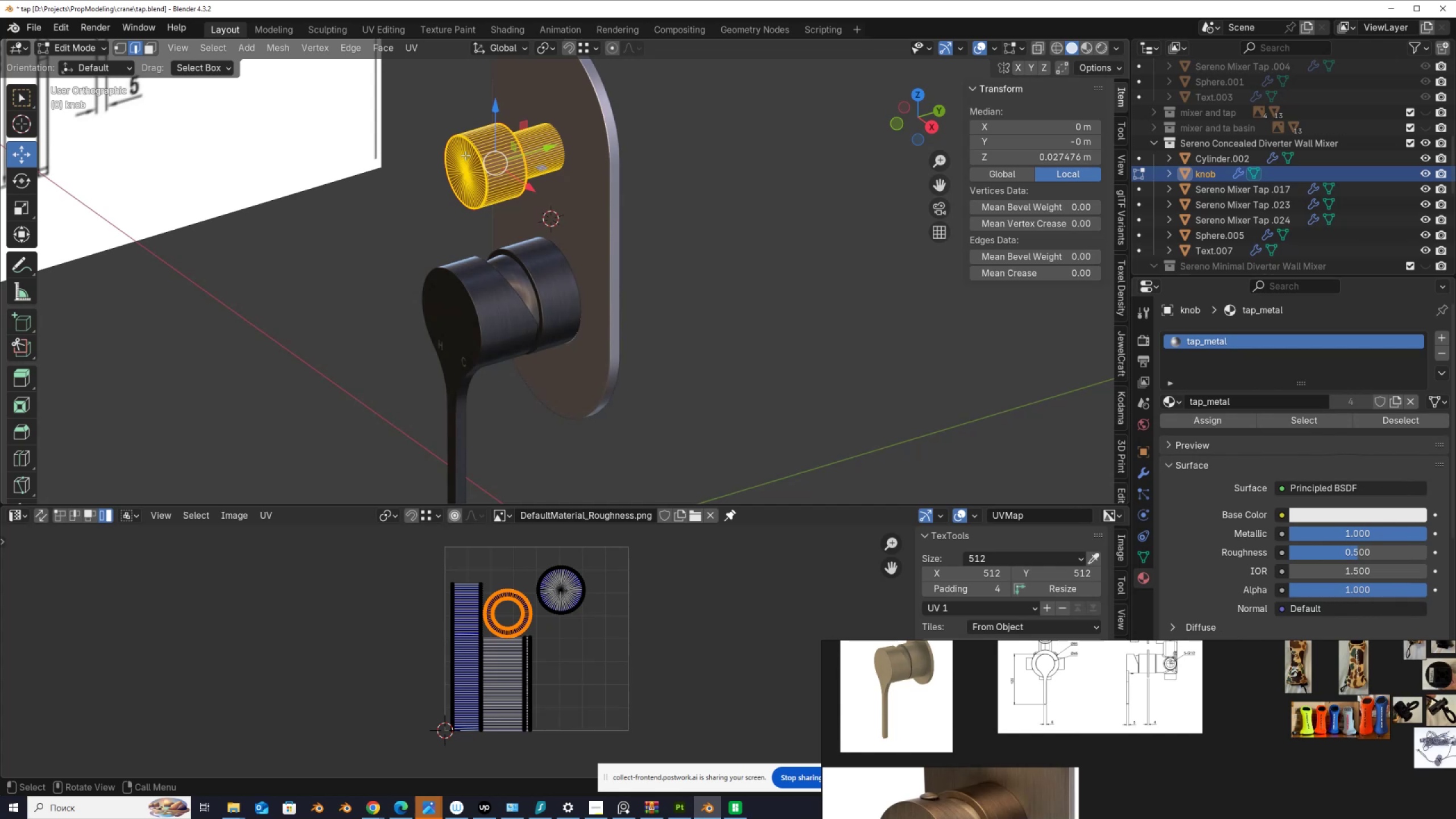 
key(Tab)
 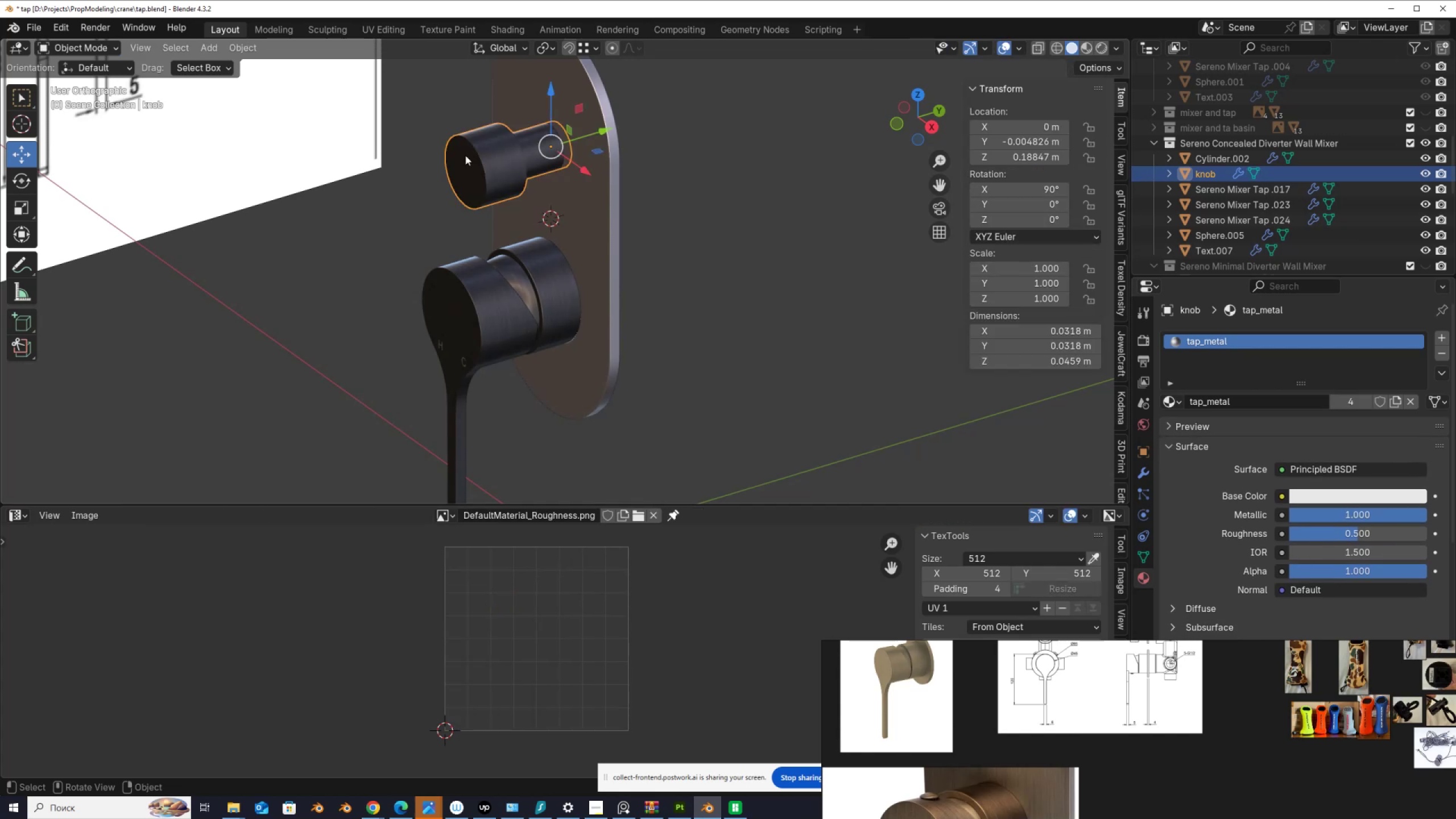 
hold_key(key=ShiftLeft, duration=0.47)
 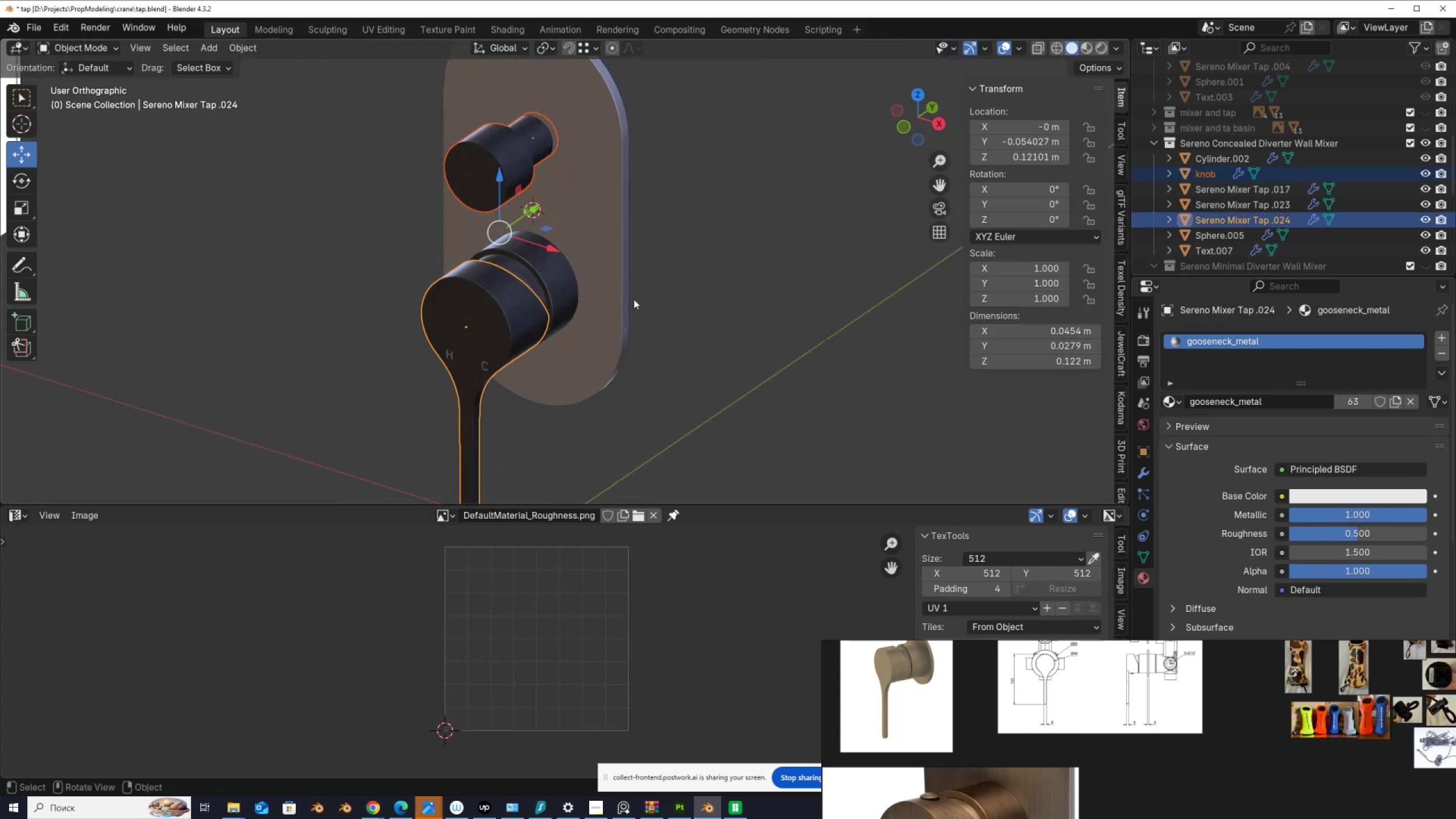 
wait(9.63)
 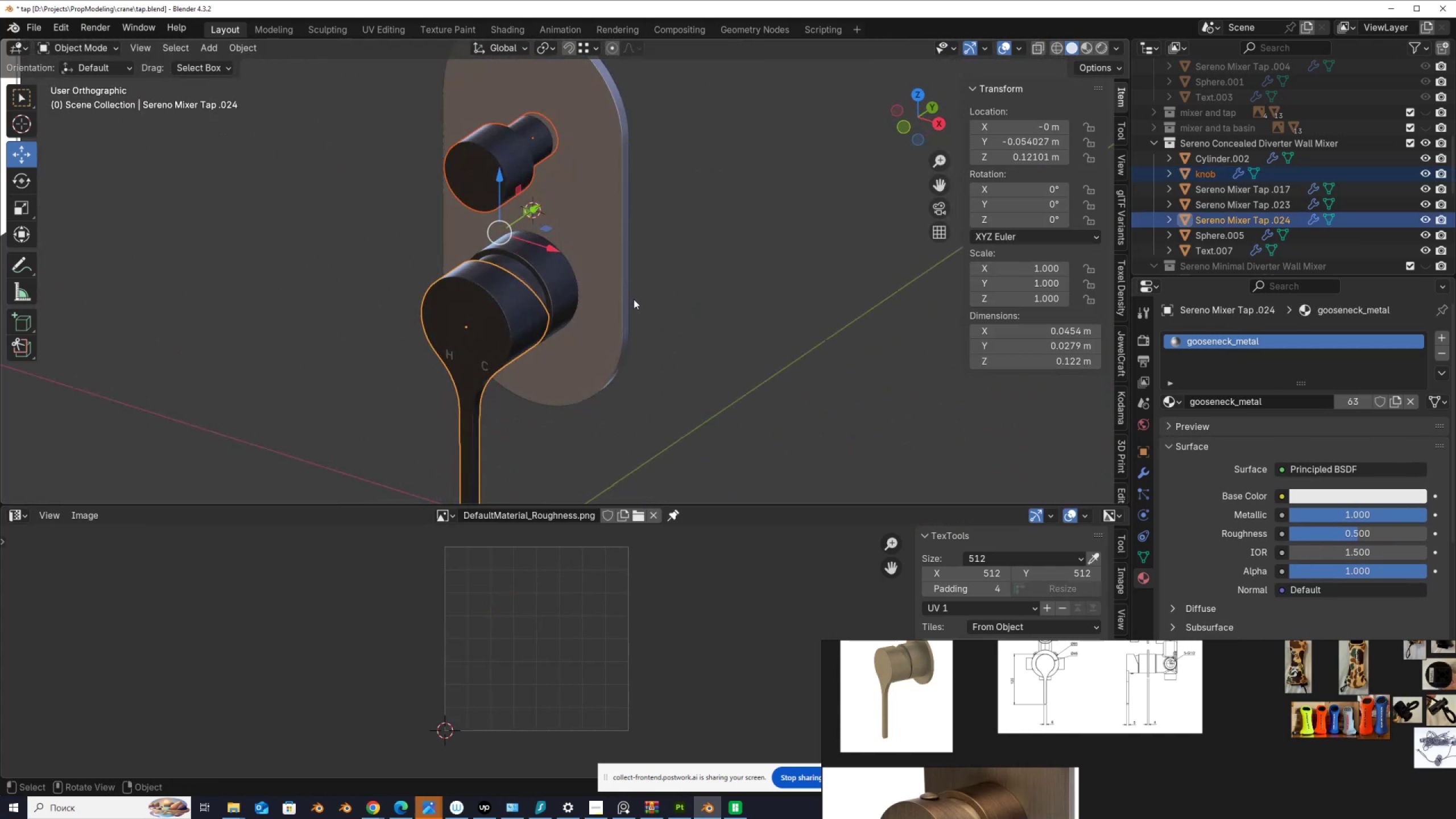 
left_click([493, 163])
 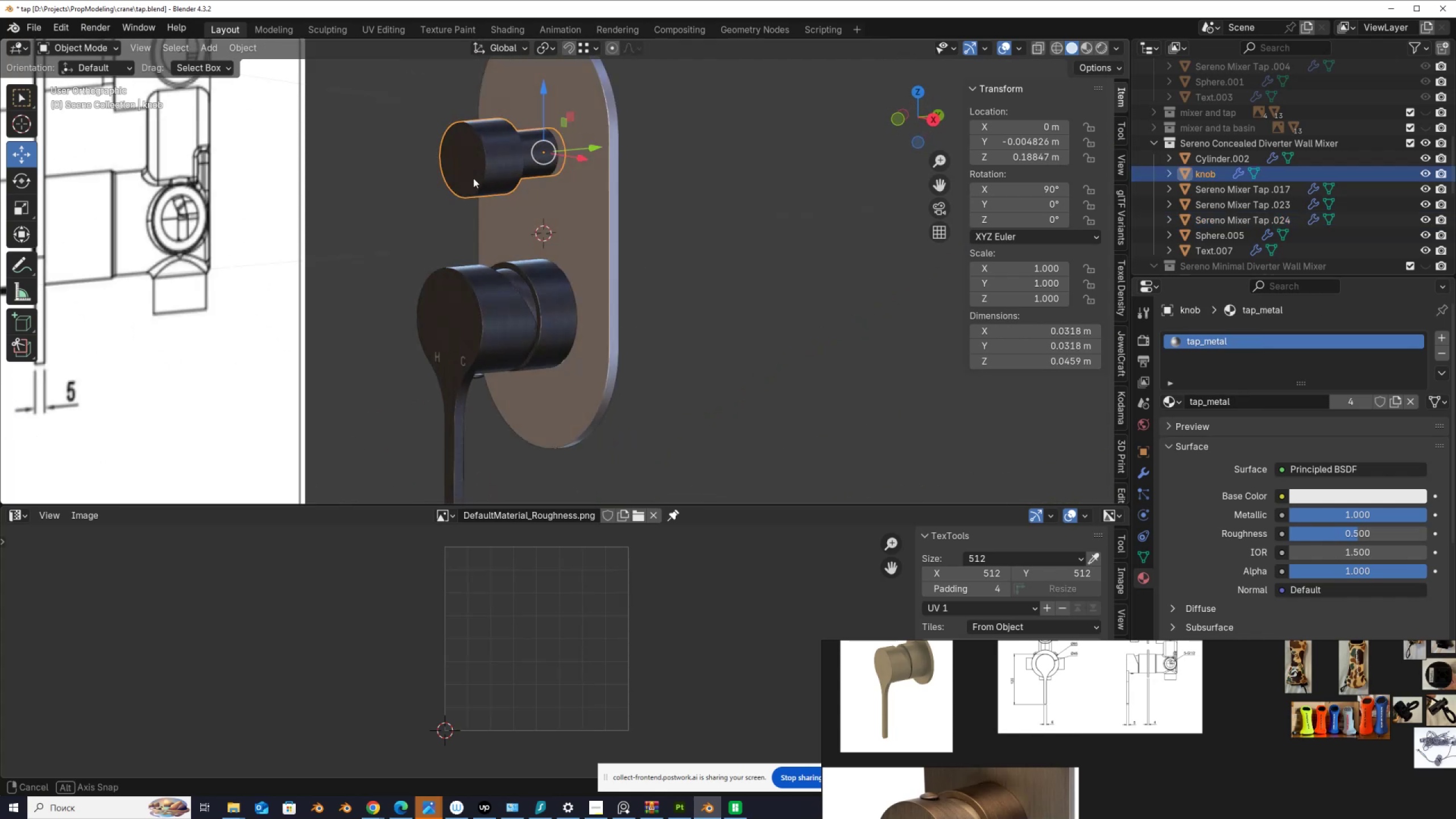 
scroll: coordinate [518, 154], scroll_direction: up, amount: 3.0
 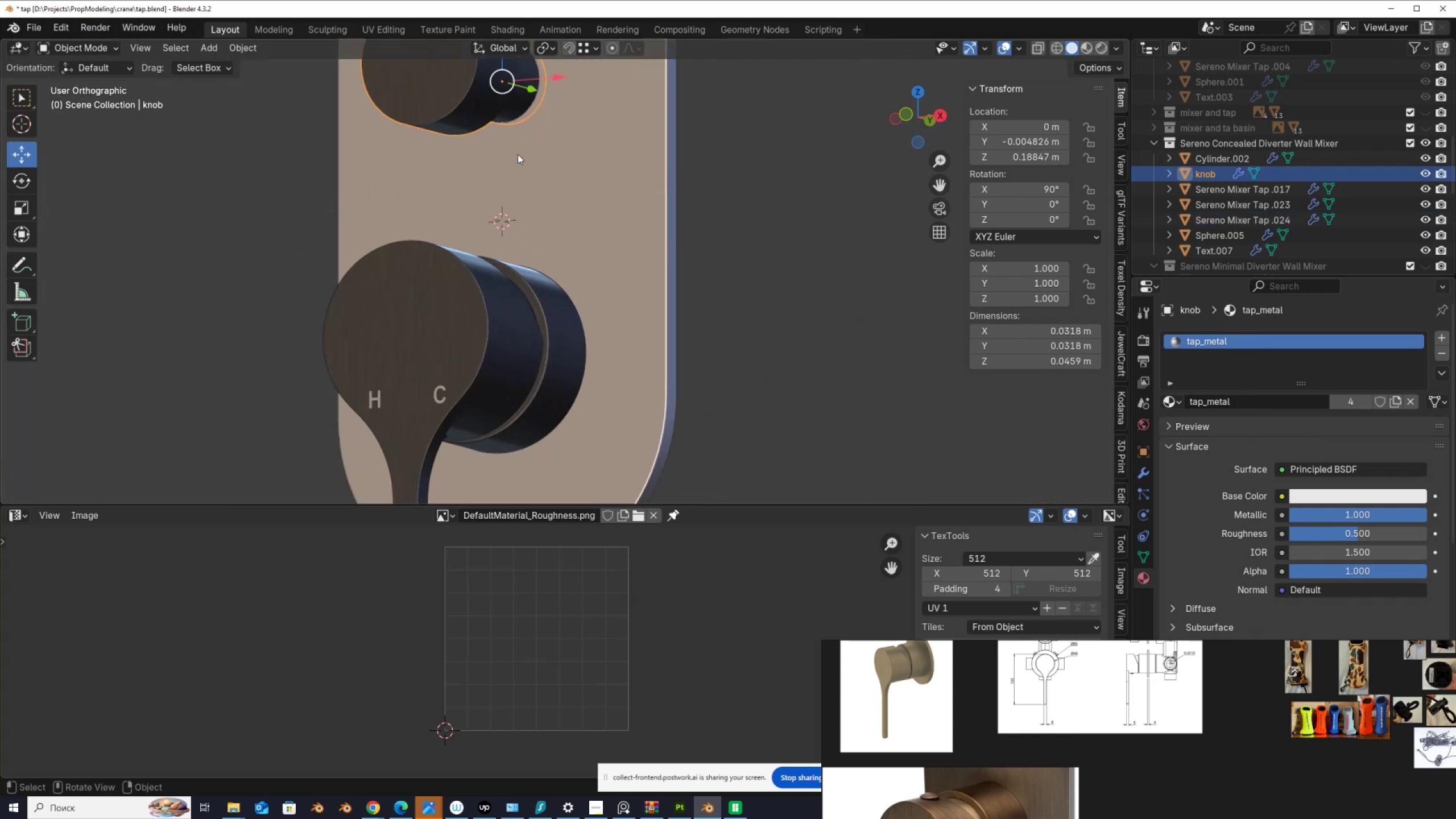 
hold_key(key=ShiftLeft, duration=0.35)
scroll: coordinate [636, 378], scroll_direction: up, amount: 4.0
 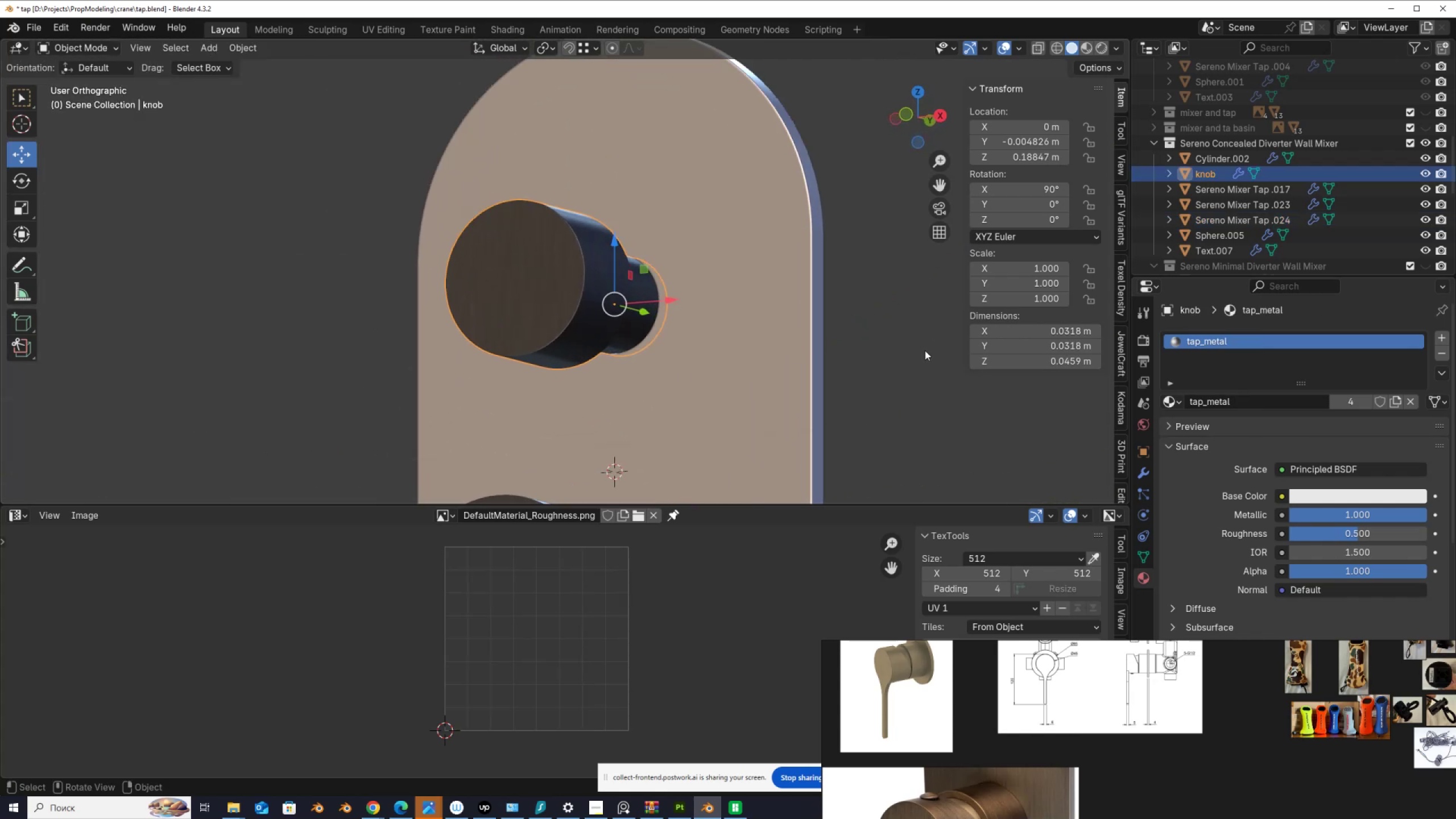 
left_click([919, 376])
 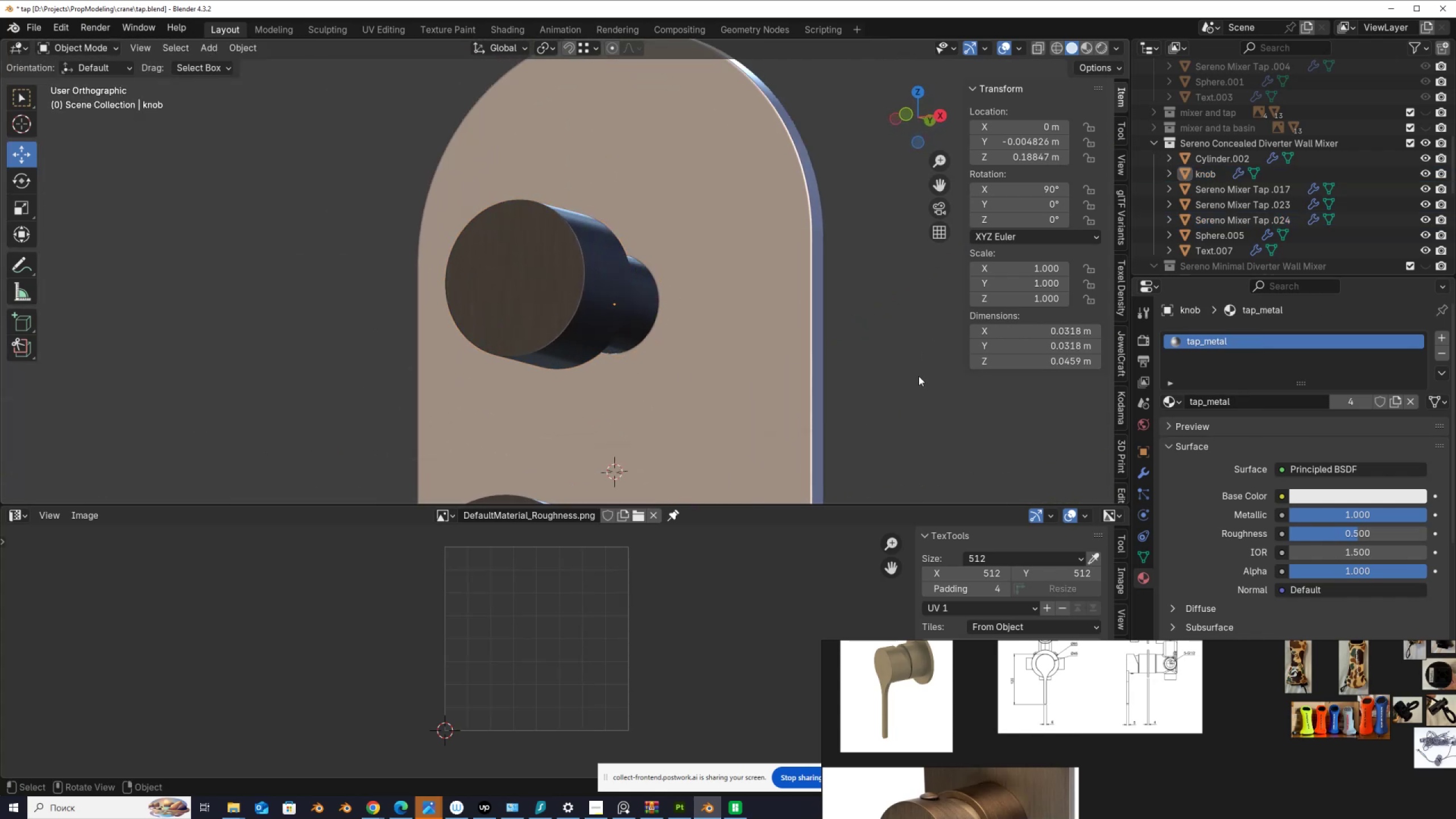 
key(Tab)
 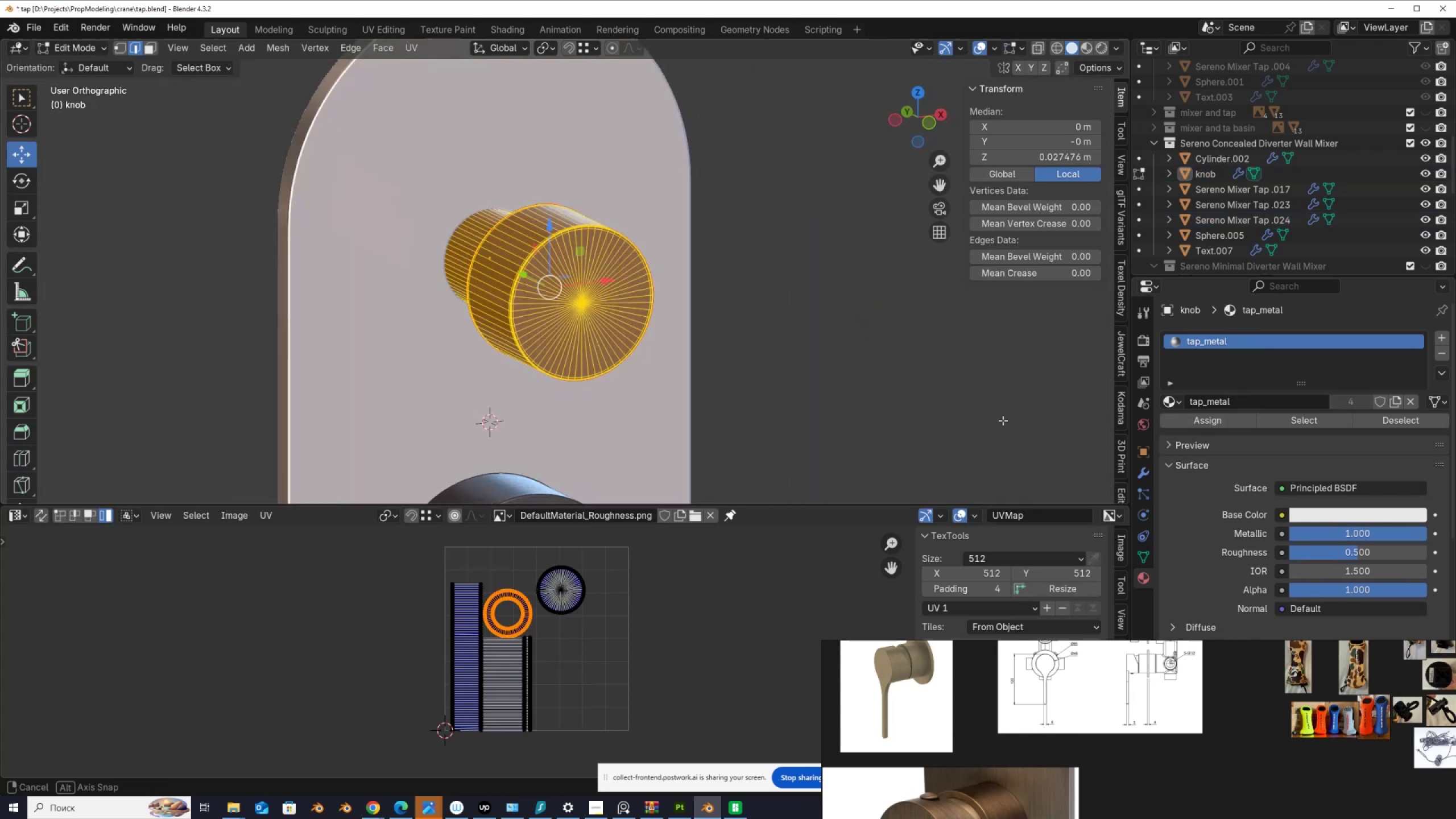 
scroll: coordinate [345, 367], scroll_direction: up, amount: 6.0
 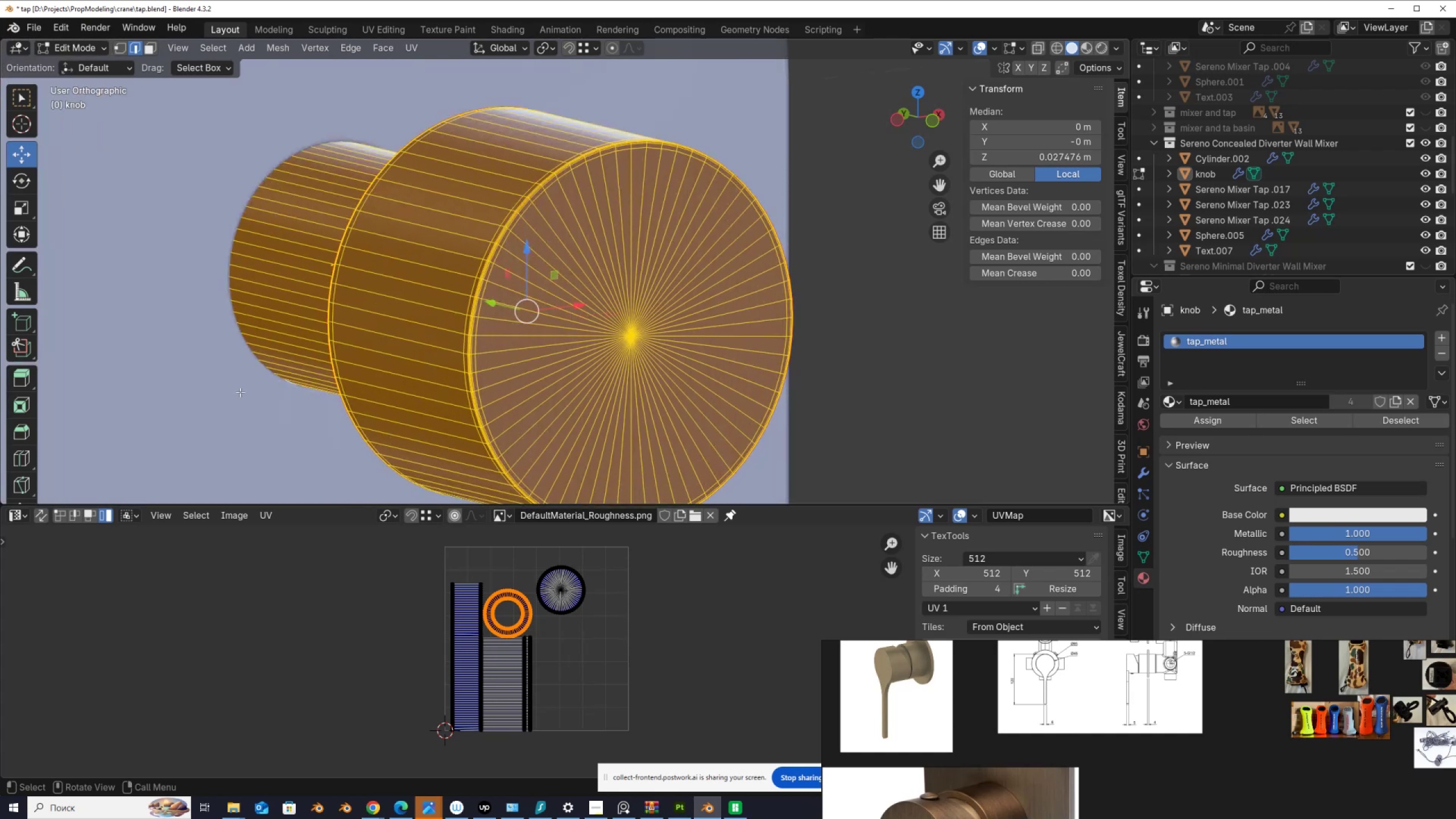 
key(Tab)
 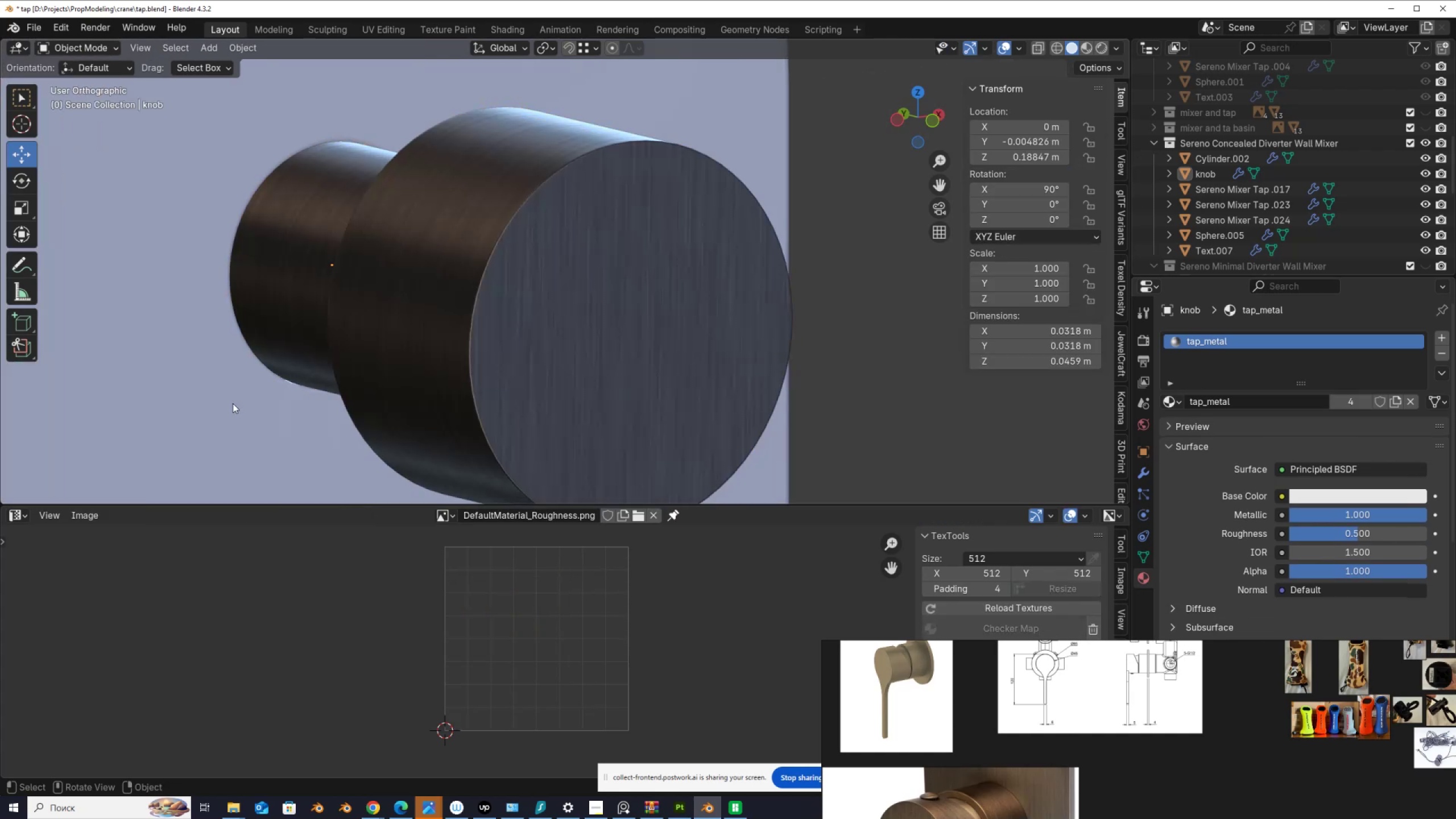 
left_click([233, 403])
 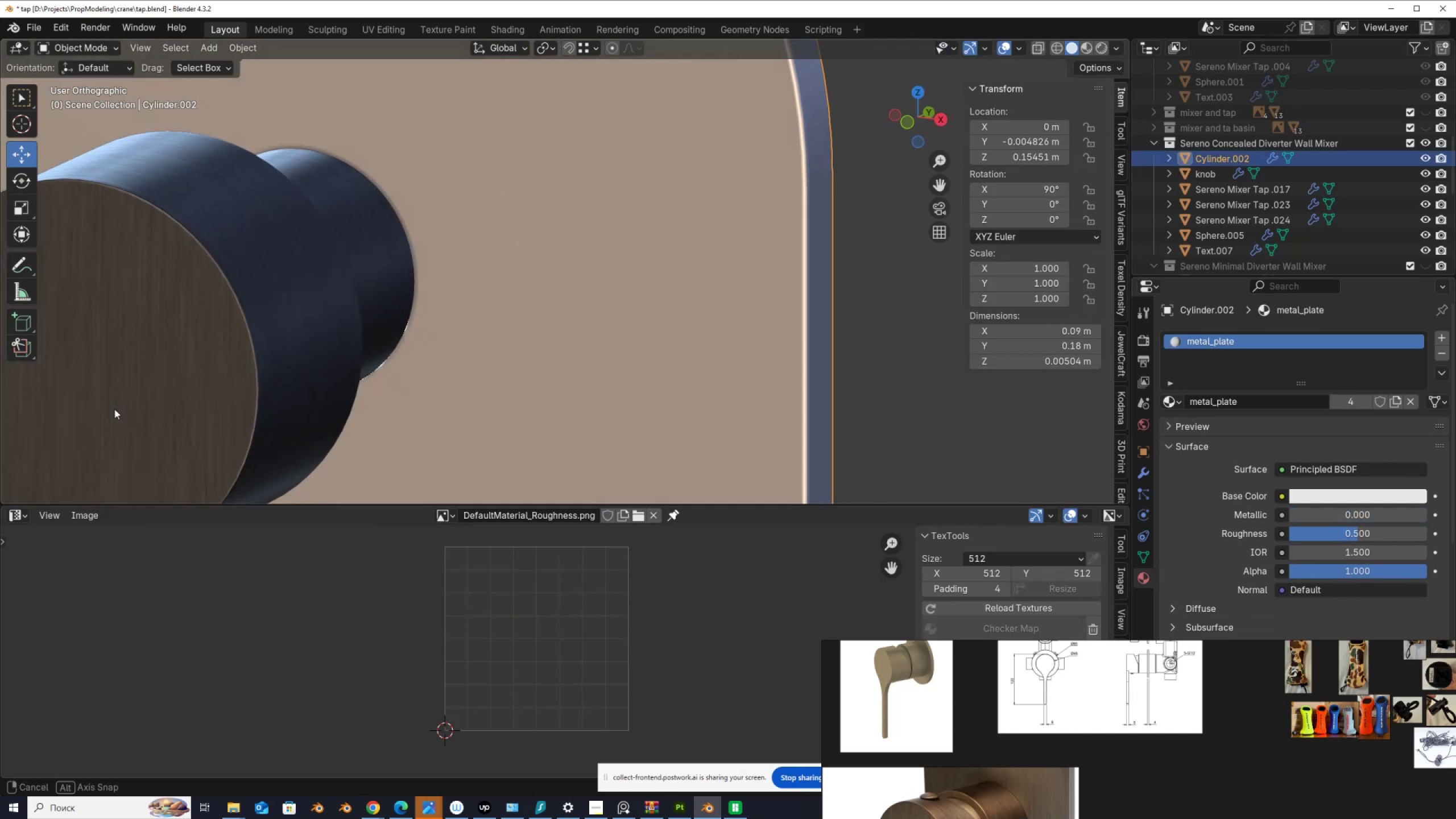 
scroll: coordinate [561, 341], scroll_direction: down, amount: 9.0
 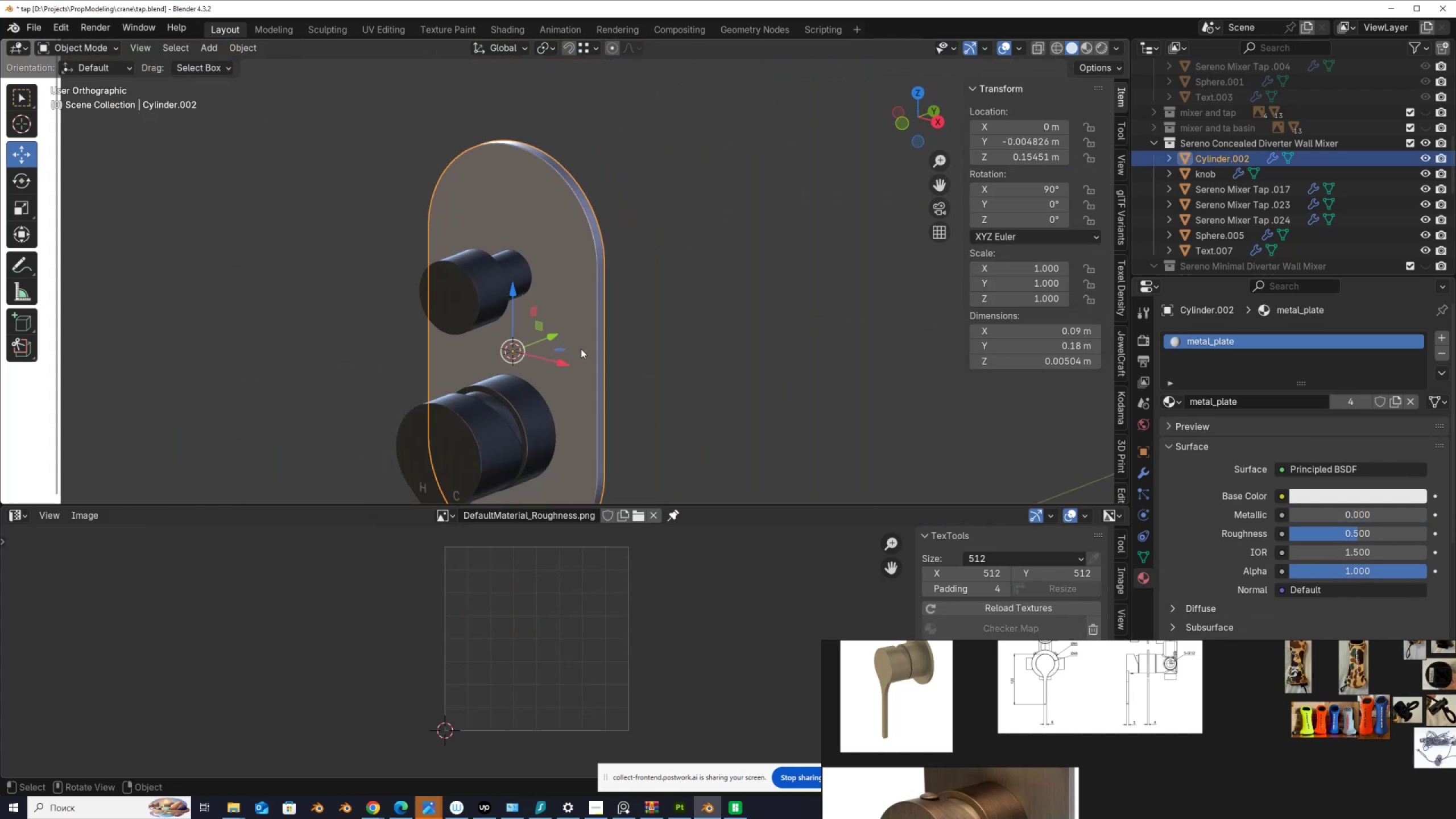 
hold_key(key=ShiftLeft, duration=0.42)
 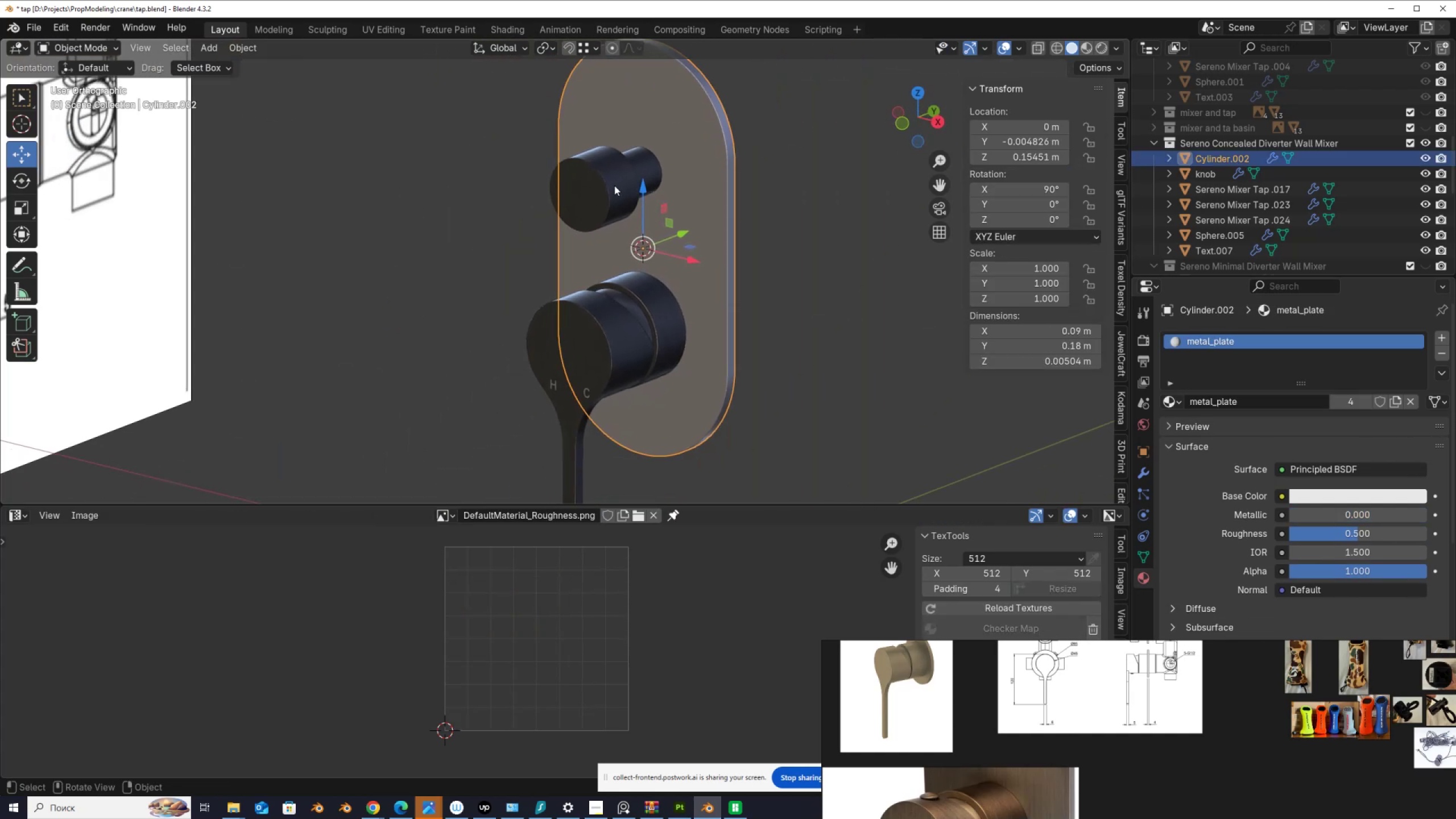 
left_click([614, 185])
 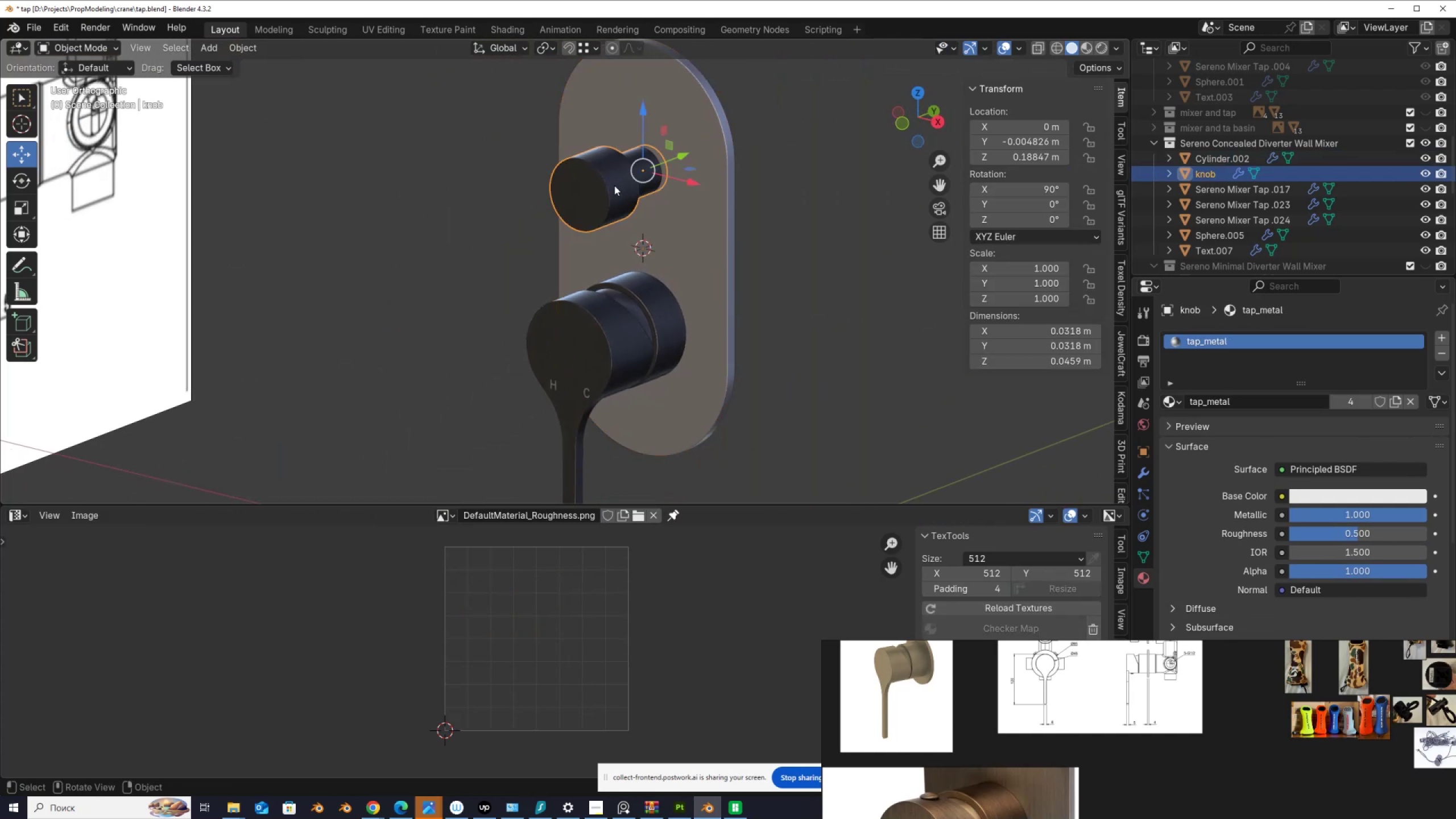 
hold_key(key=ShiftLeft, duration=0.43)
left_click([621, 361])
 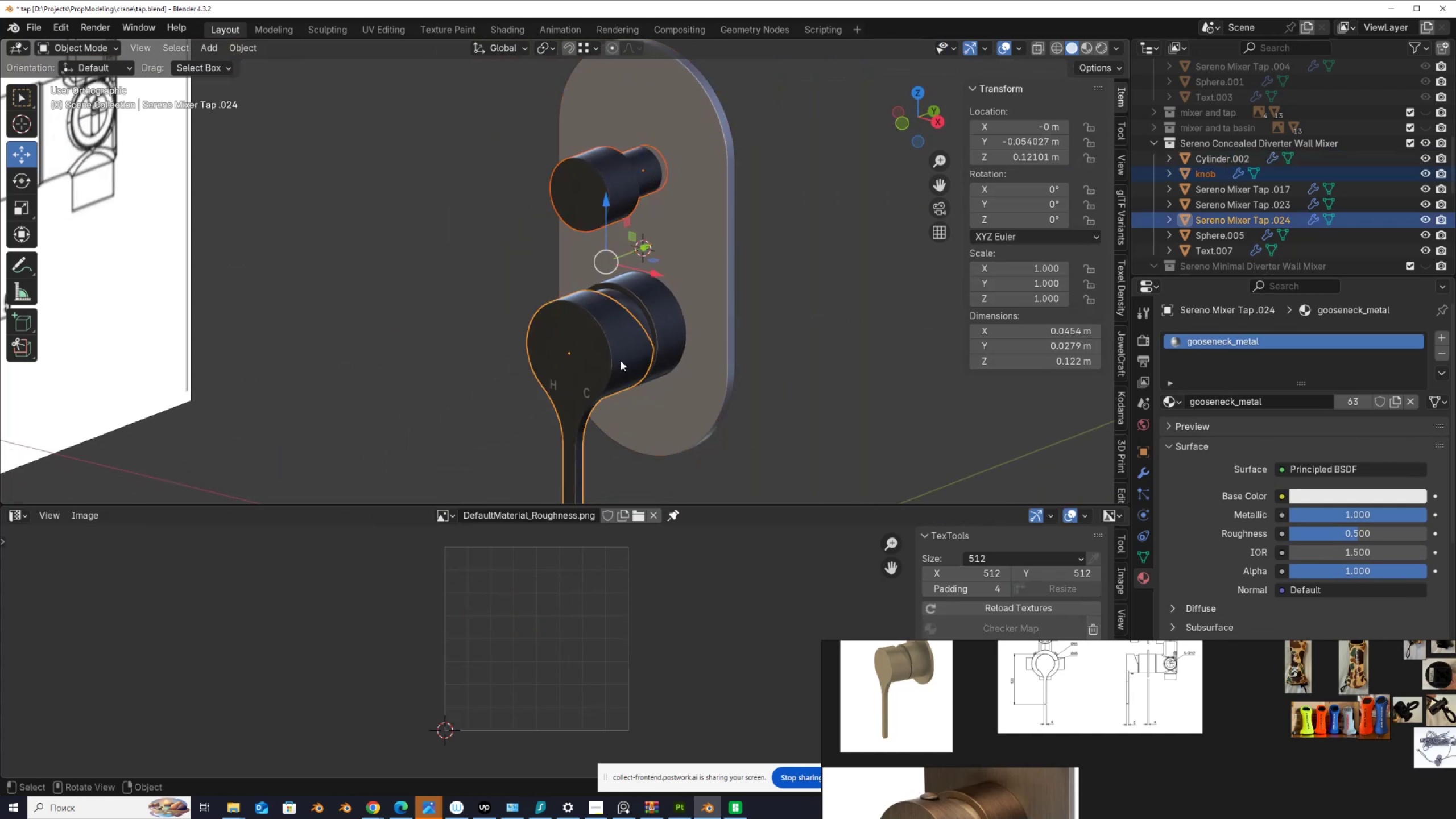 
key(Tab)
 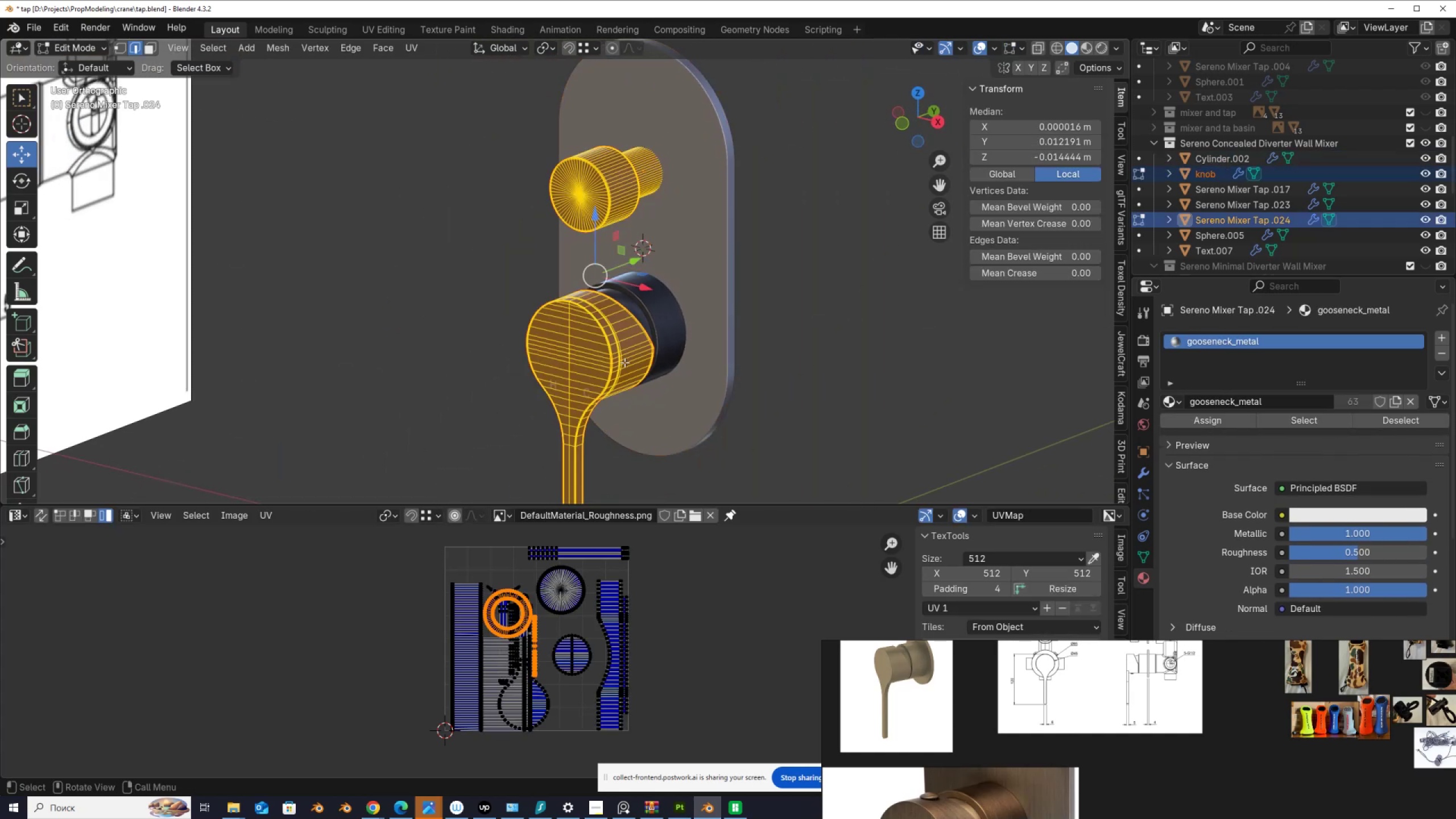 
key(Tab)
 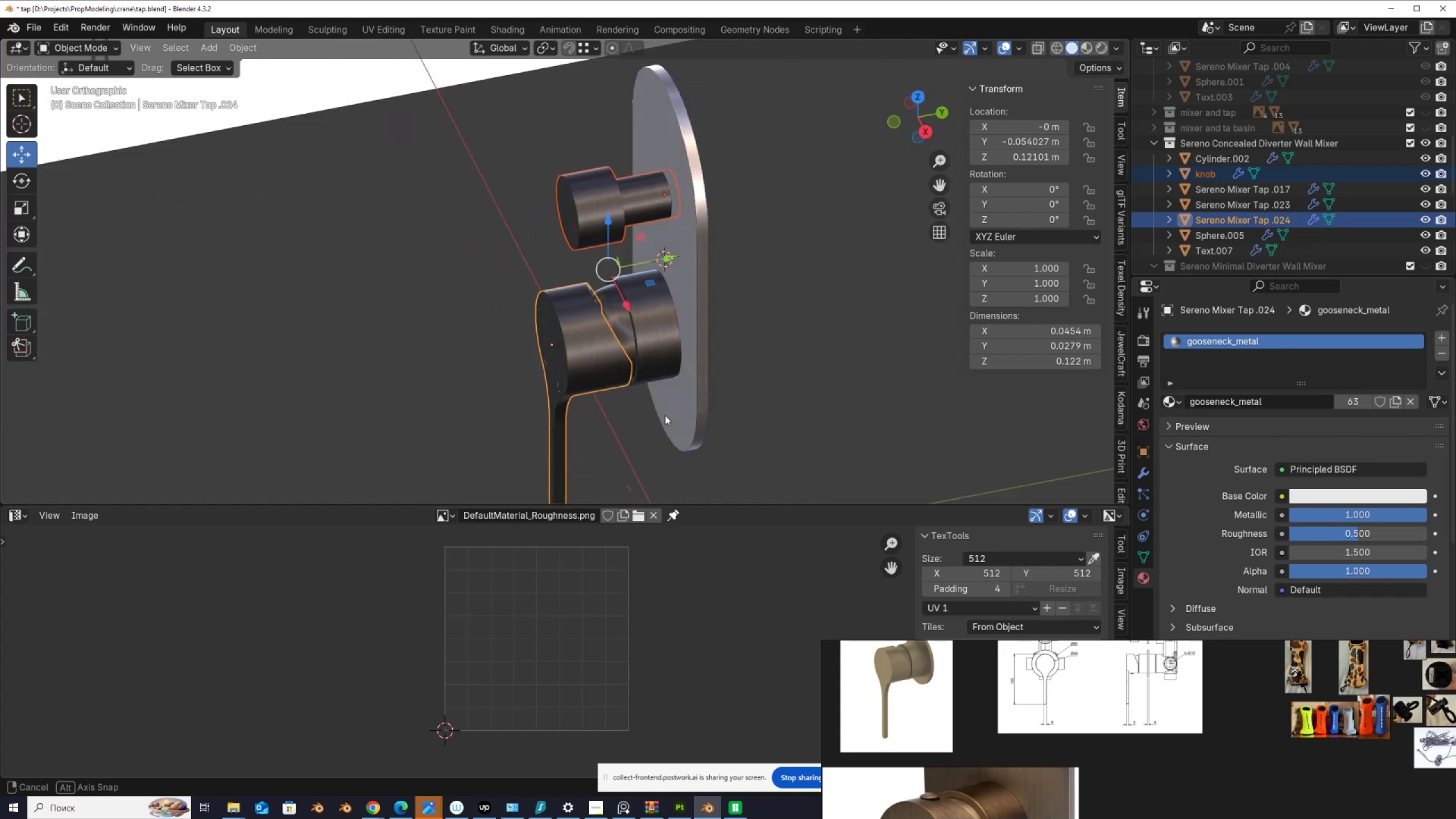 
hold_key(key=ShiftLeft, duration=1.18)
left_click_drag(start_coordinate=[648, 404], to_coordinate=[615, 366])
 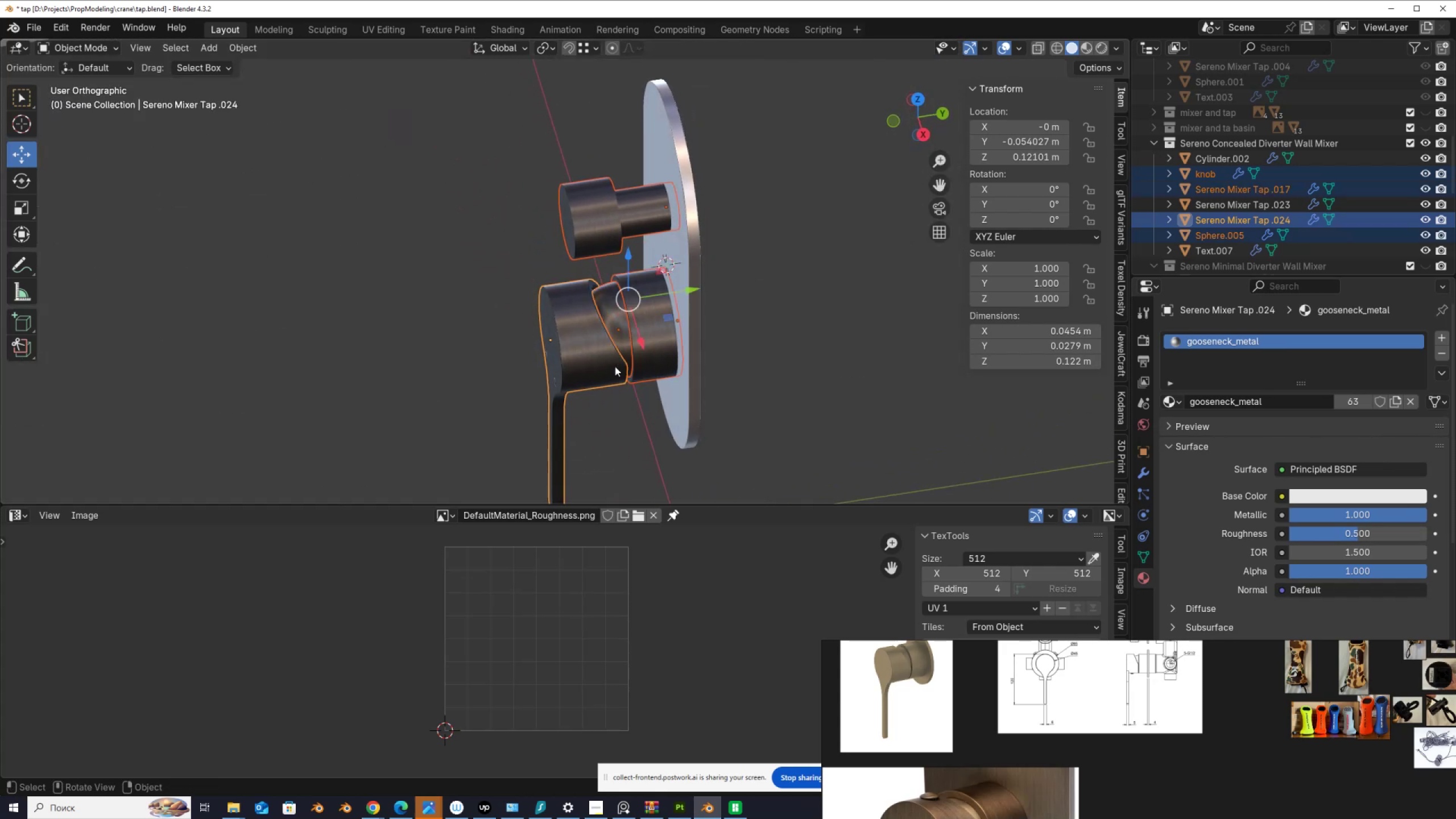 
key(Tab)
 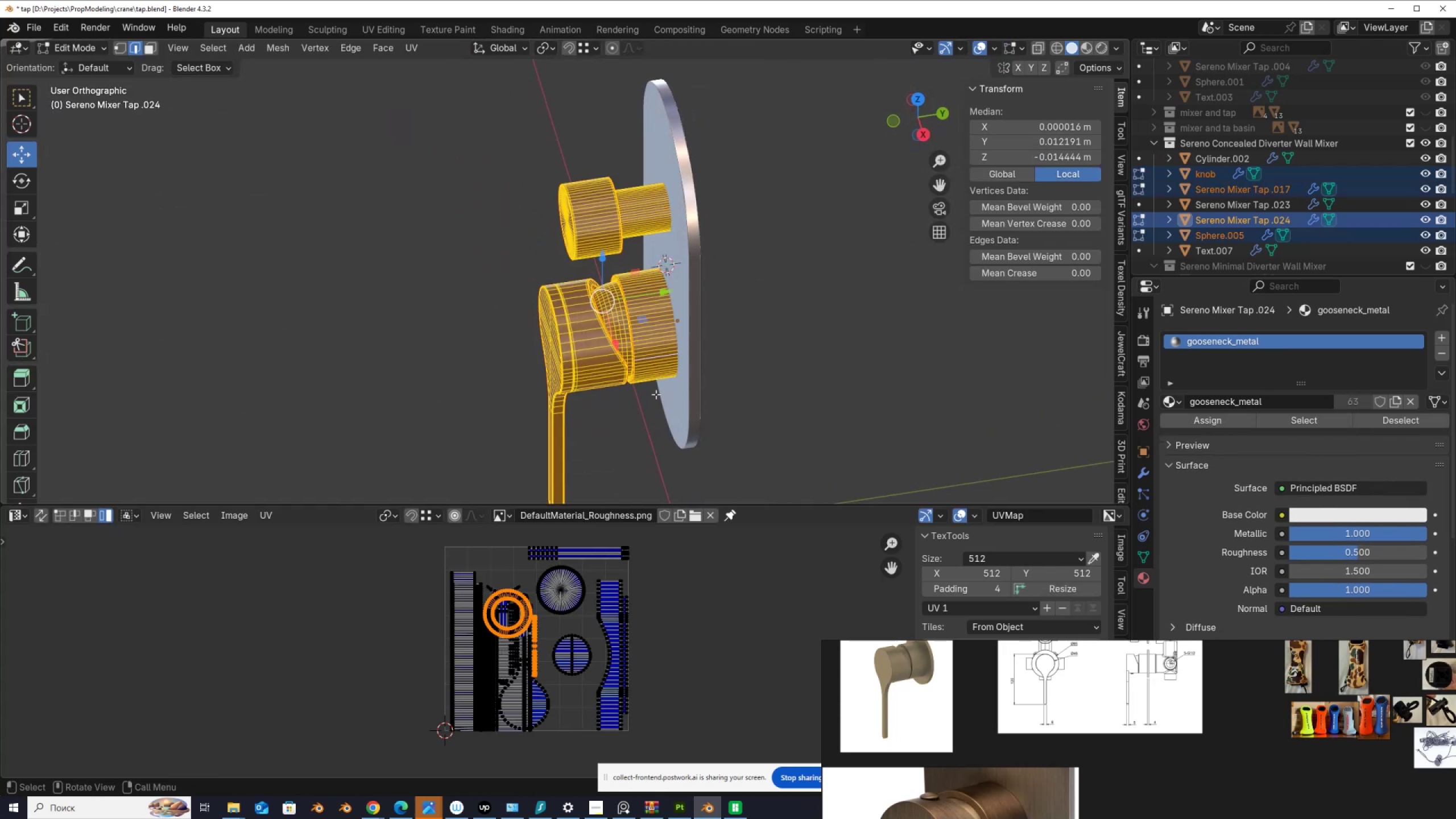 
scroll: coordinate [535, 652], scroll_direction: up, amount: 2.0
 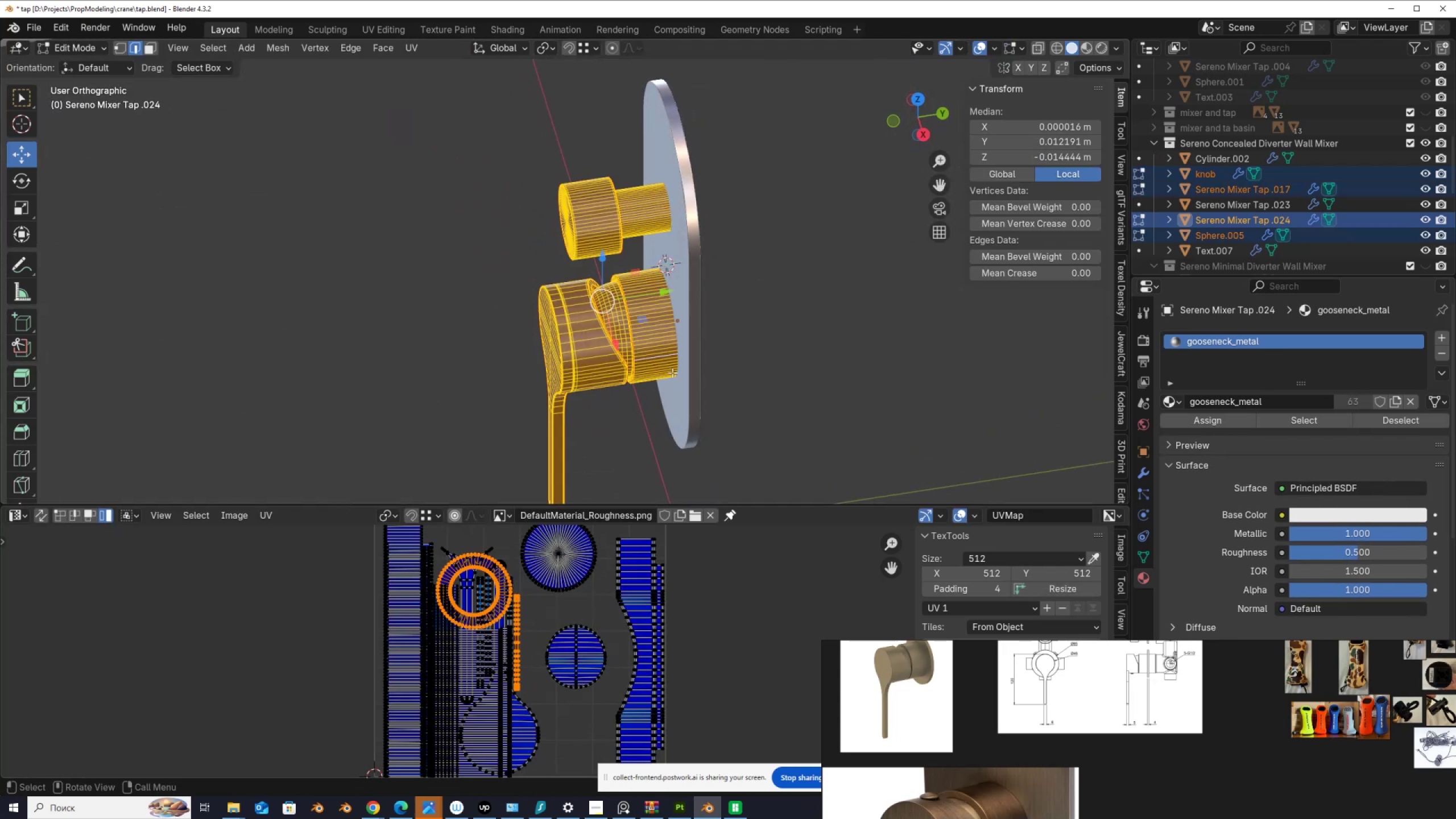 
key(A)
 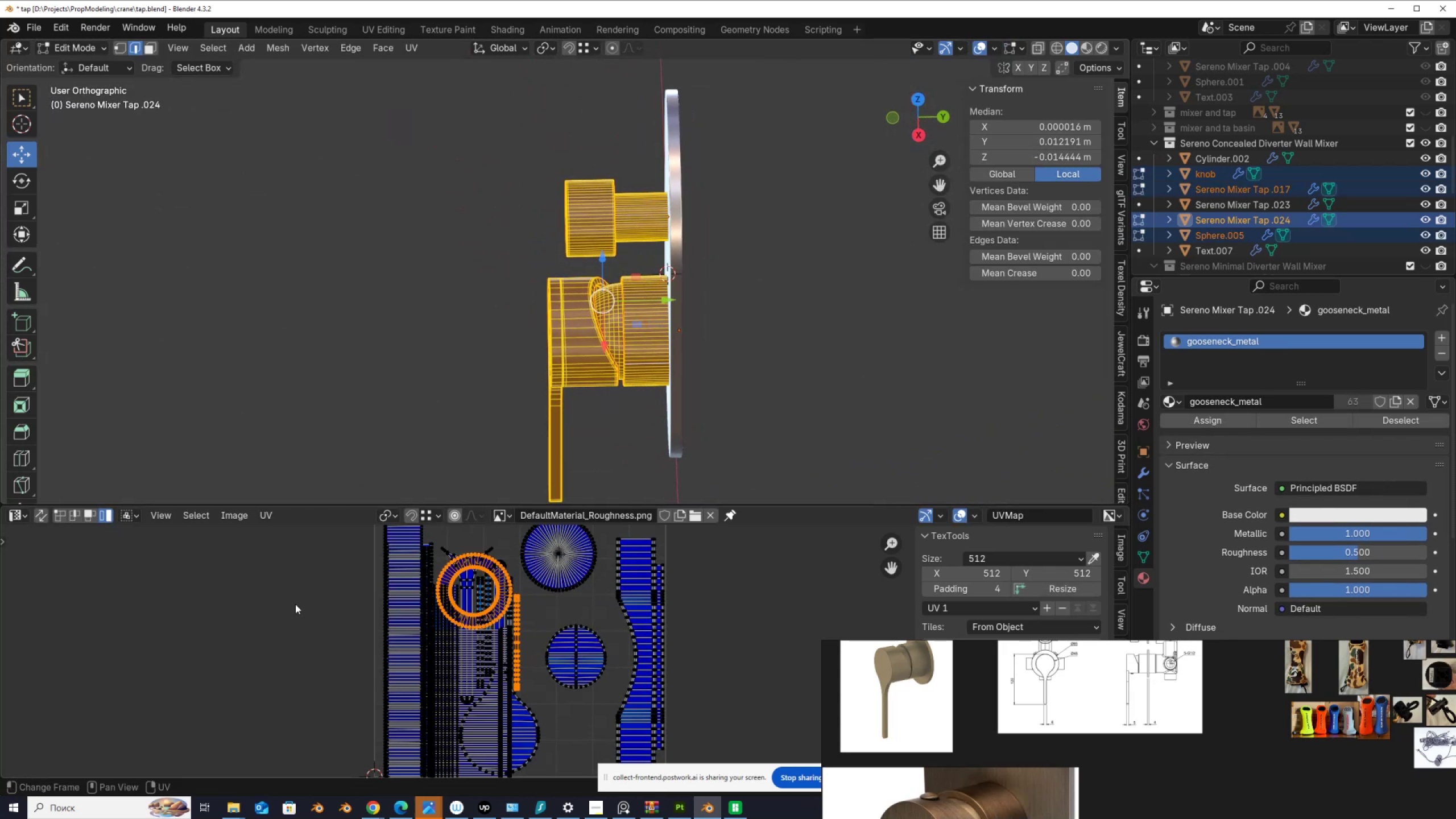 
left_click_drag(start_coordinate=[519, 159], to_coordinate=[643, 261])
 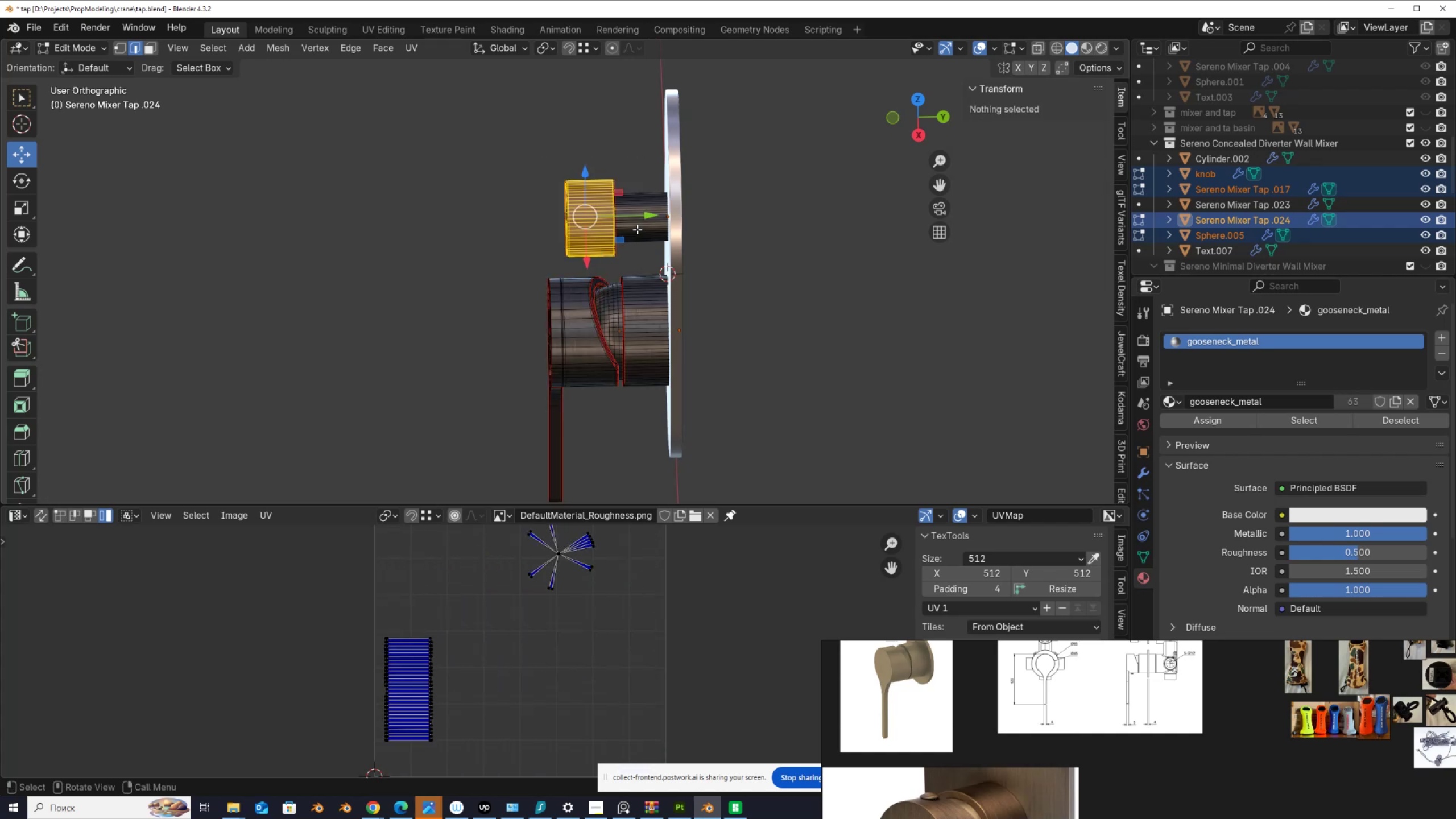 
type(ll)
 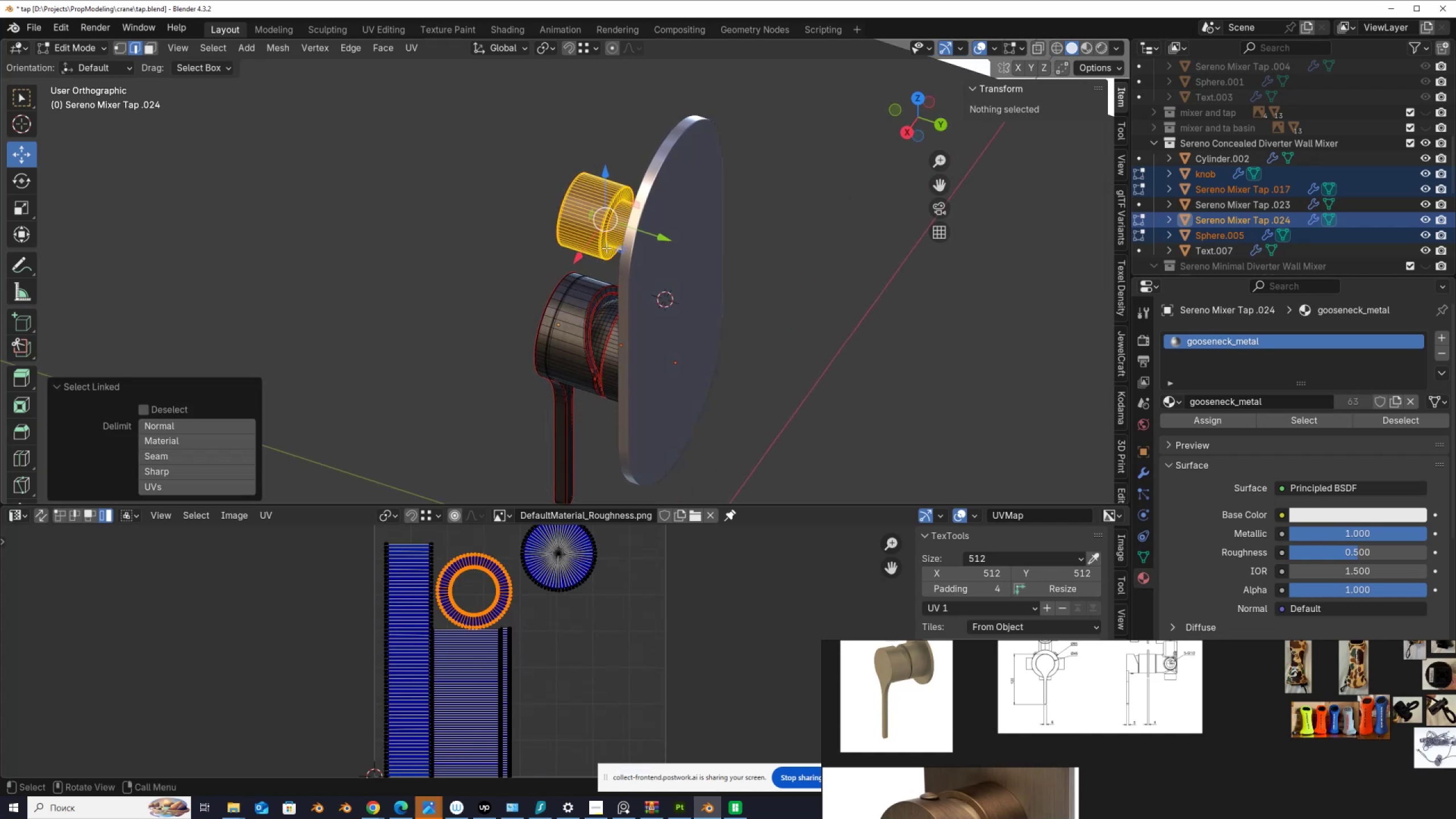 
scroll: coordinate [574, 222], scroll_direction: up, amount: 1.0
 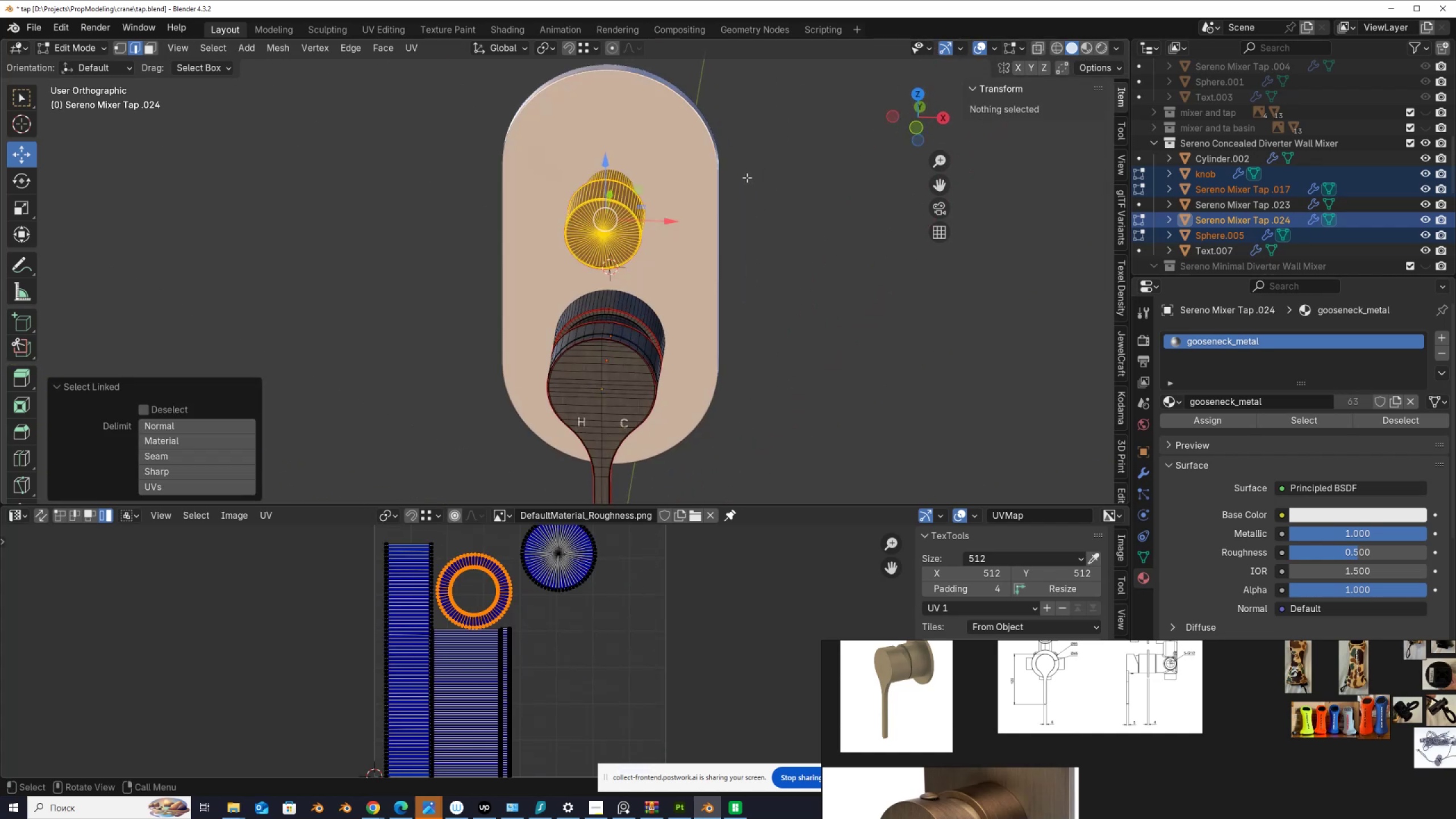 
scroll: coordinate [457, 636], scroll_direction: down, amount: 2.0
 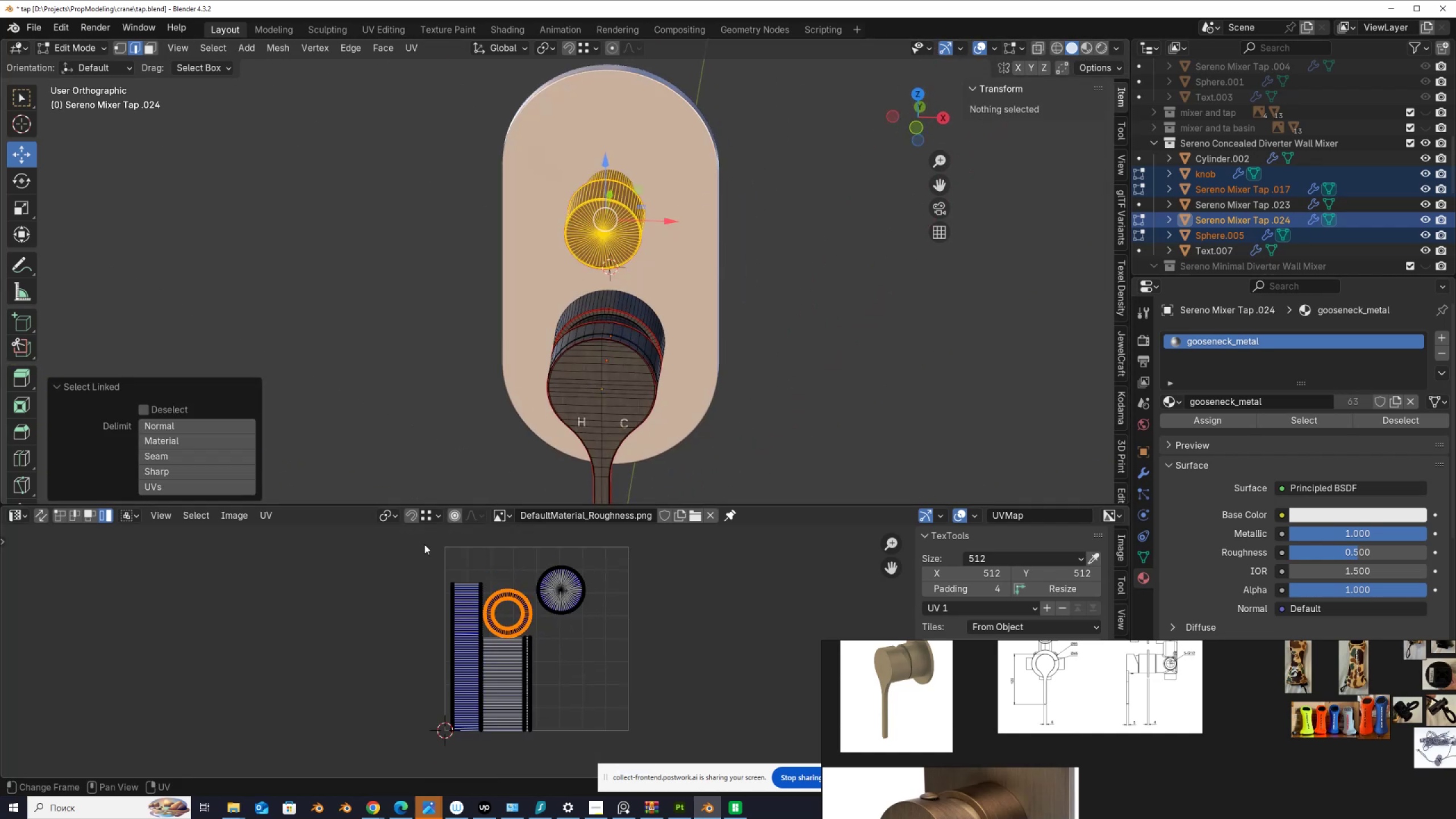 
left_click_drag(start_coordinate=[404, 545], to_coordinate=[658, 784])
 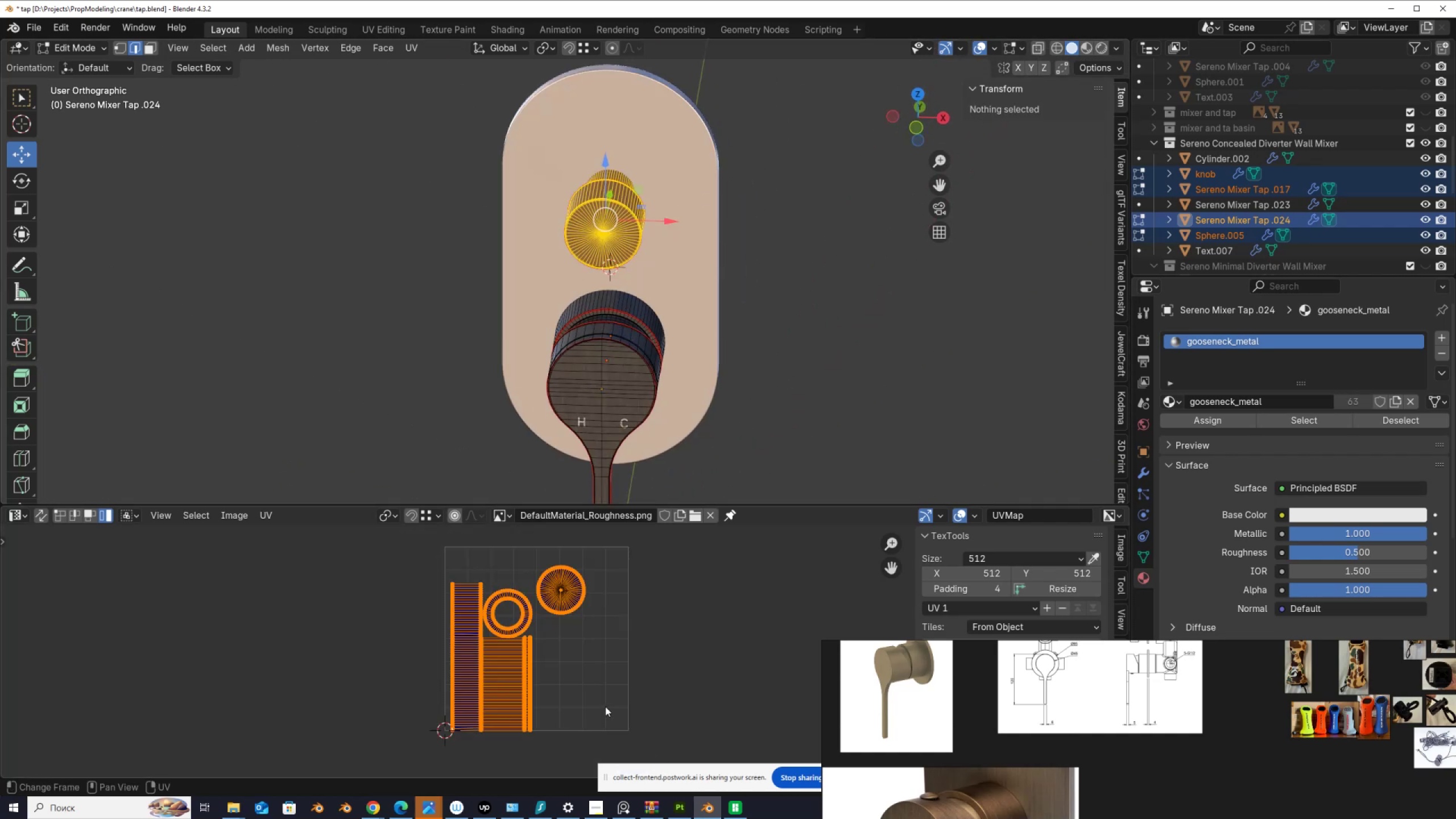 
key(G)
 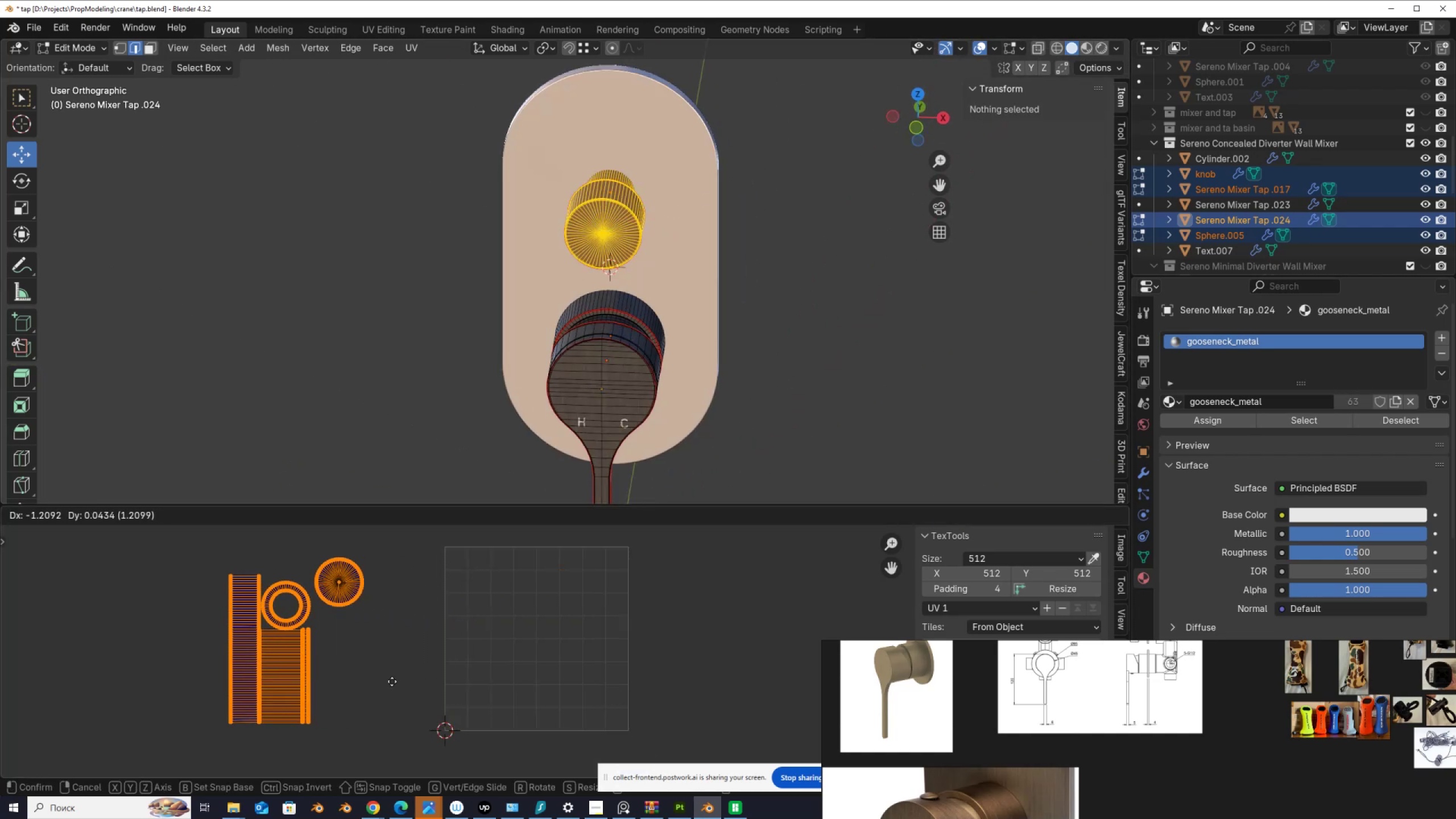 
left_click([392, 681])
 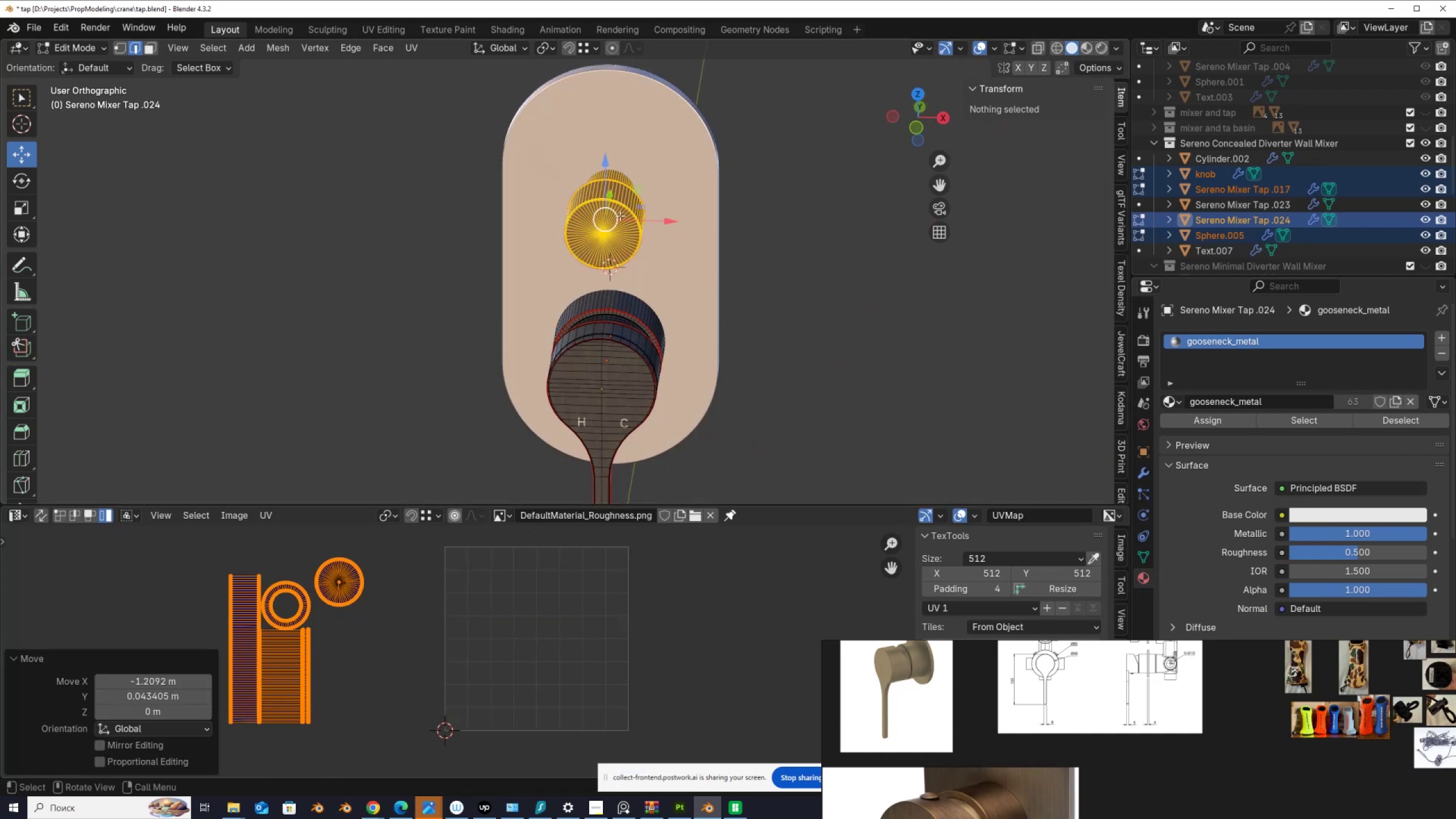 
key(Tab)
 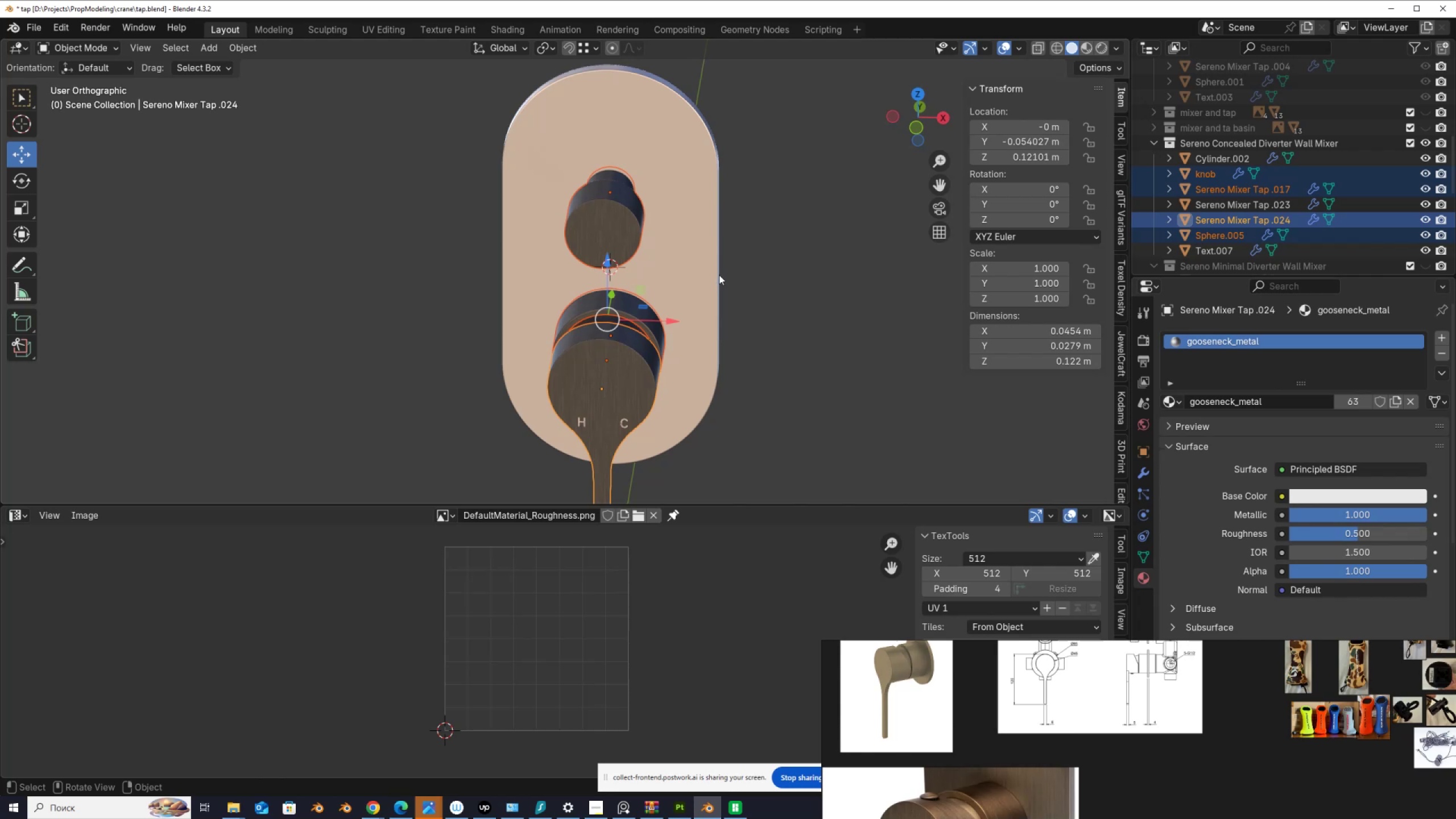 
scroll: coordinate [618, 280], scroll_direction: down, amount: 1.0
 